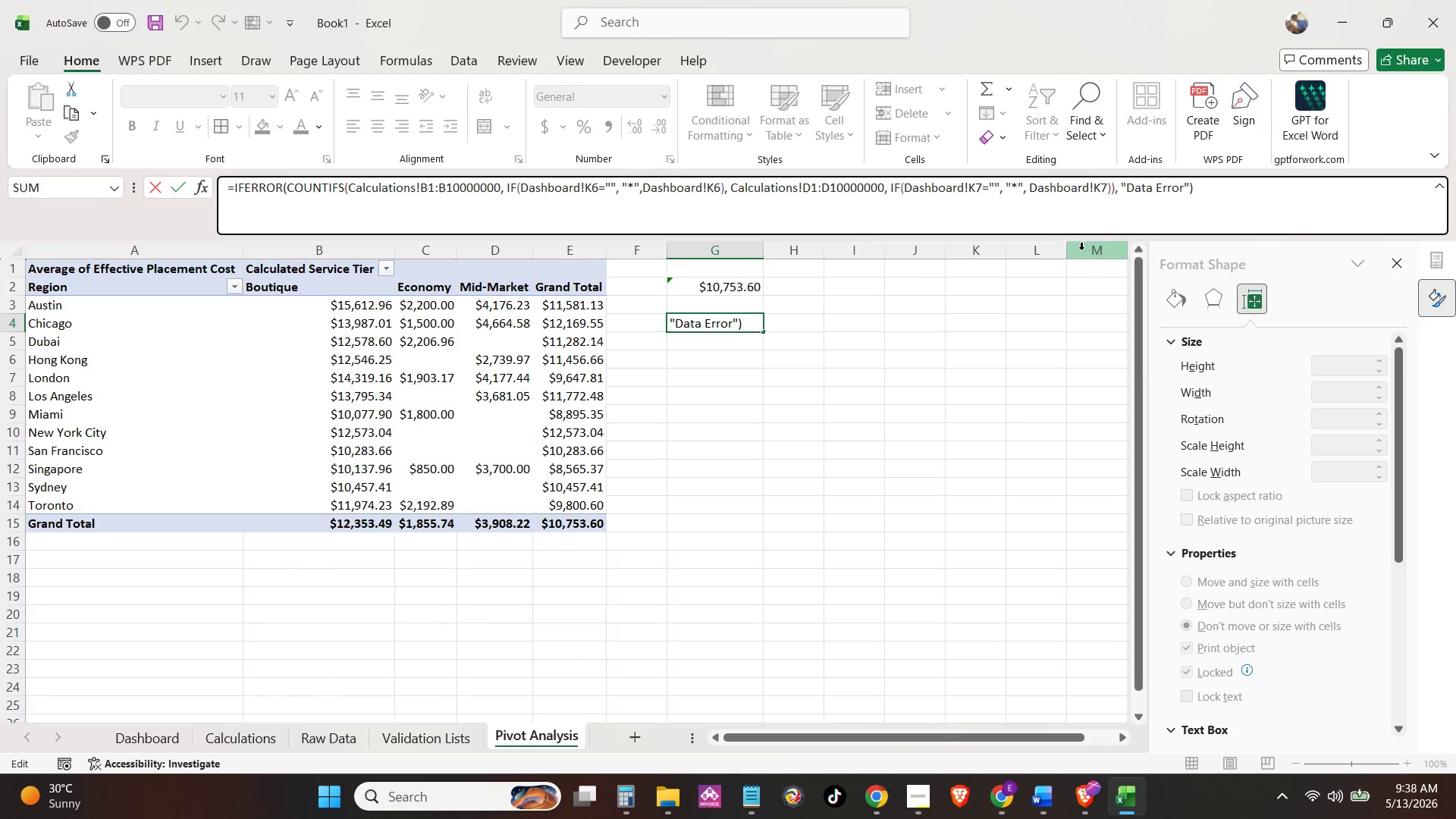 
key(NumpadEnter)
 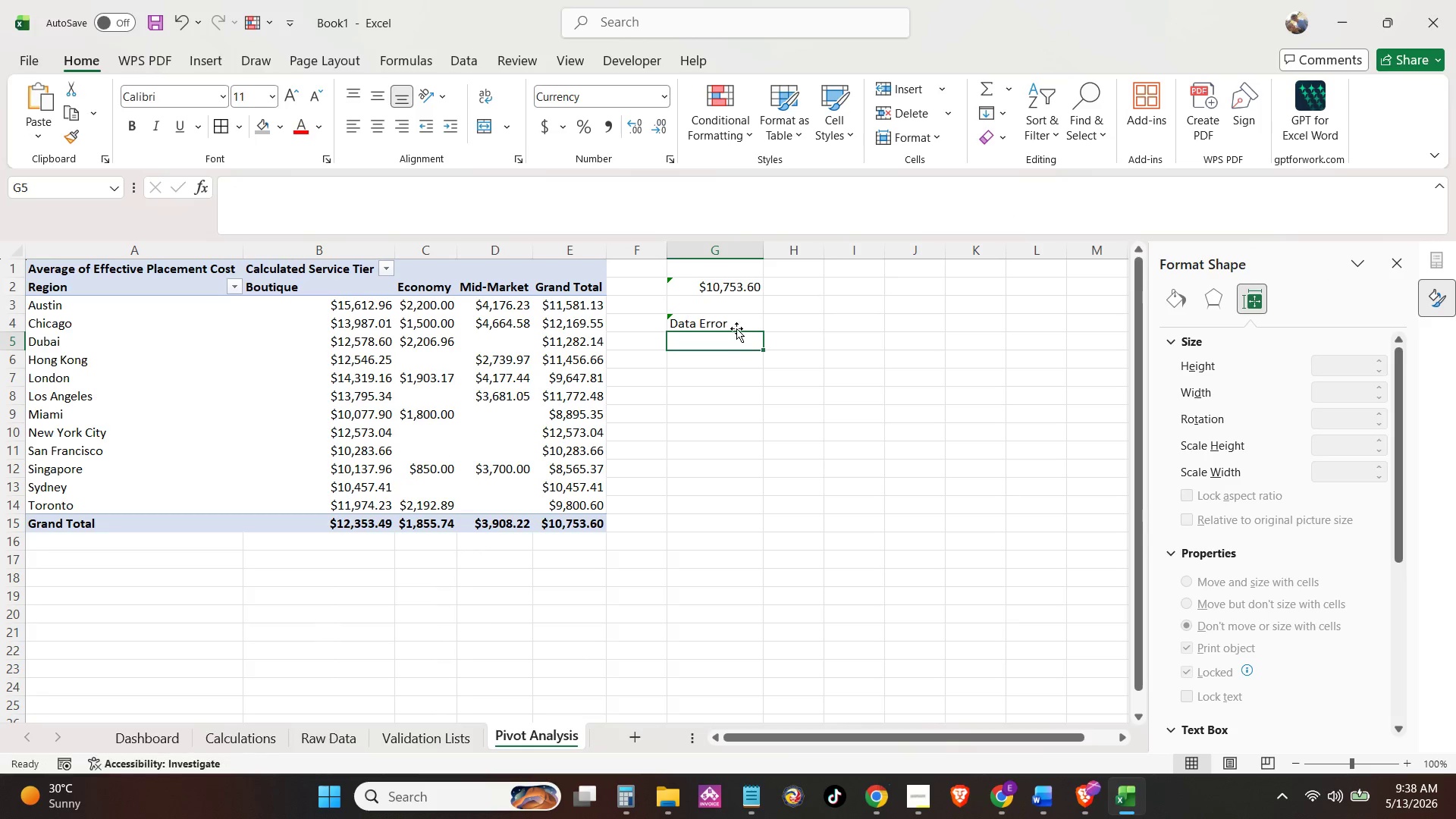 
double_click([736, 320])
 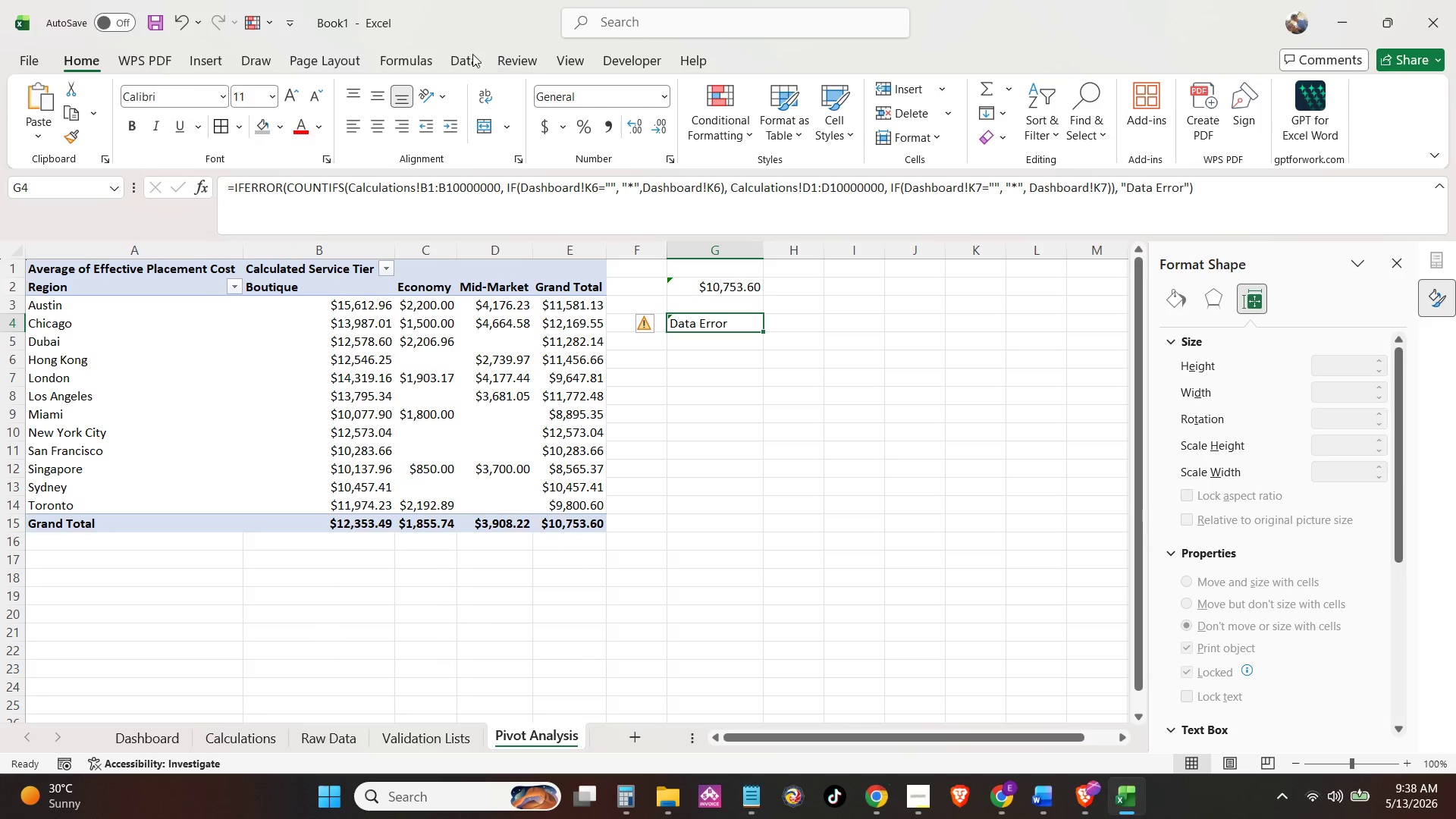 
left_click([415, 58])
 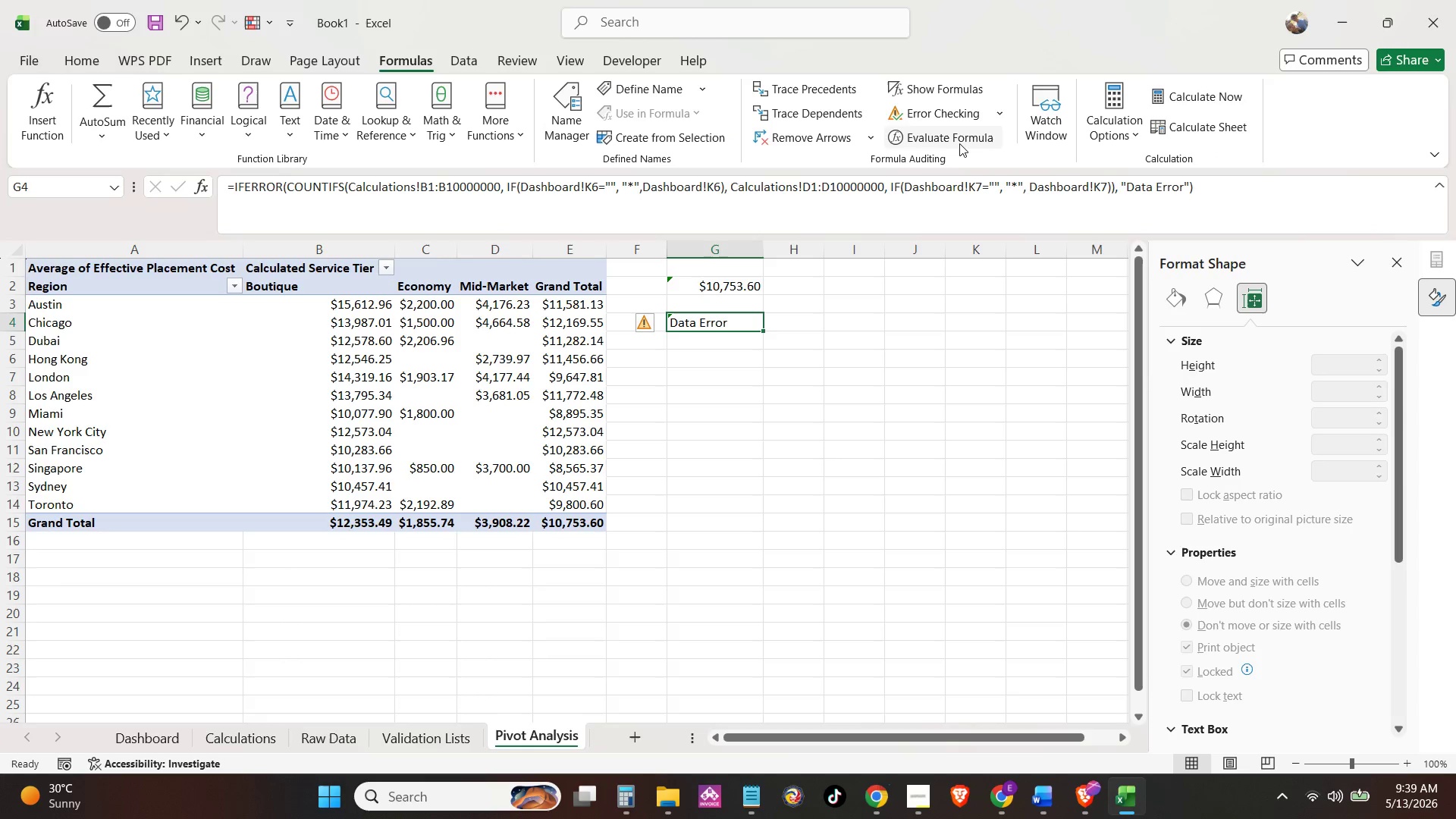 
left_click([959, 141])
 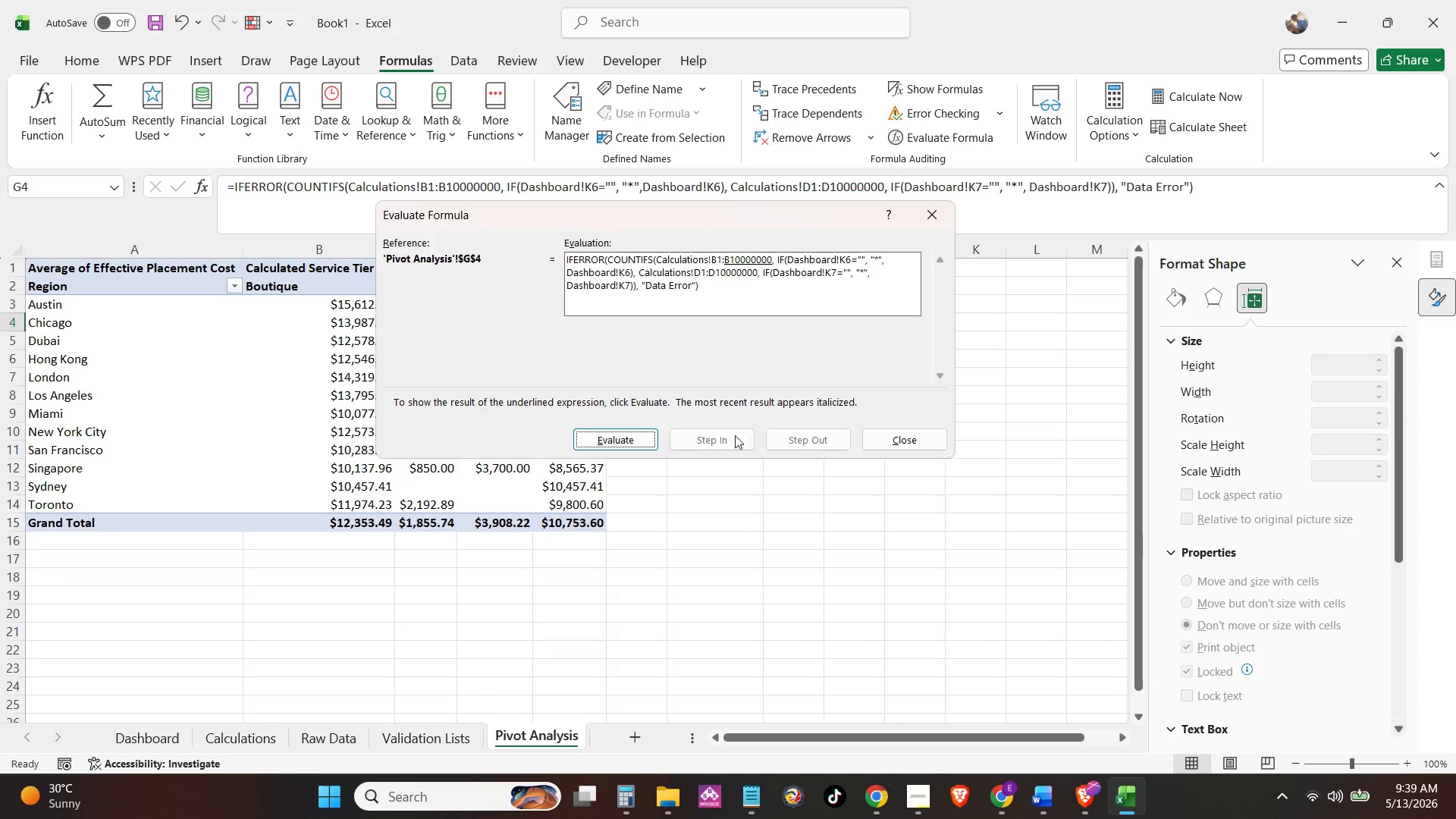 
left_click_drag(start_coordinate=[648, 431], to_coordinate=[643, 433])
 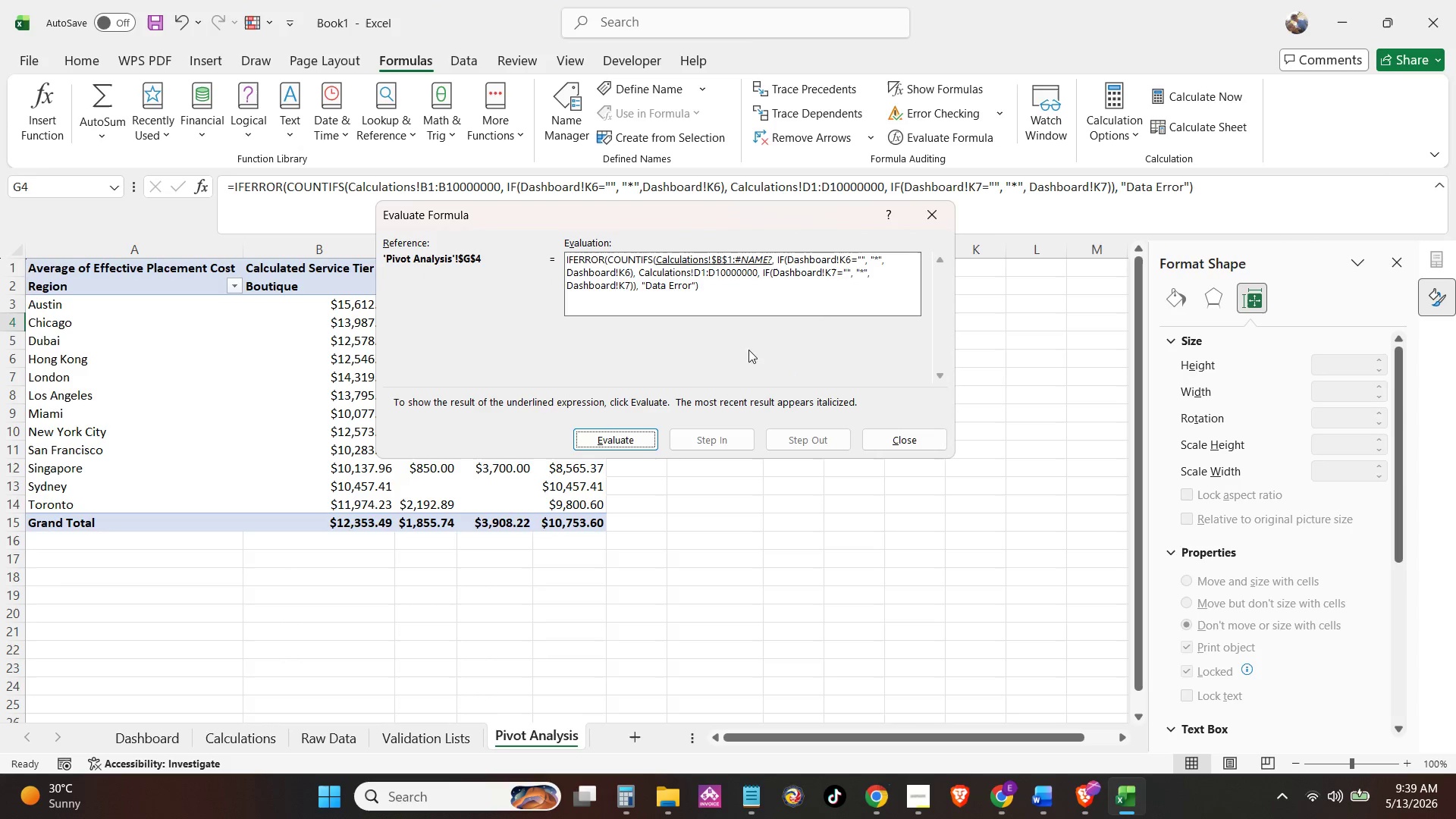 
mouse_move([920, 210])
 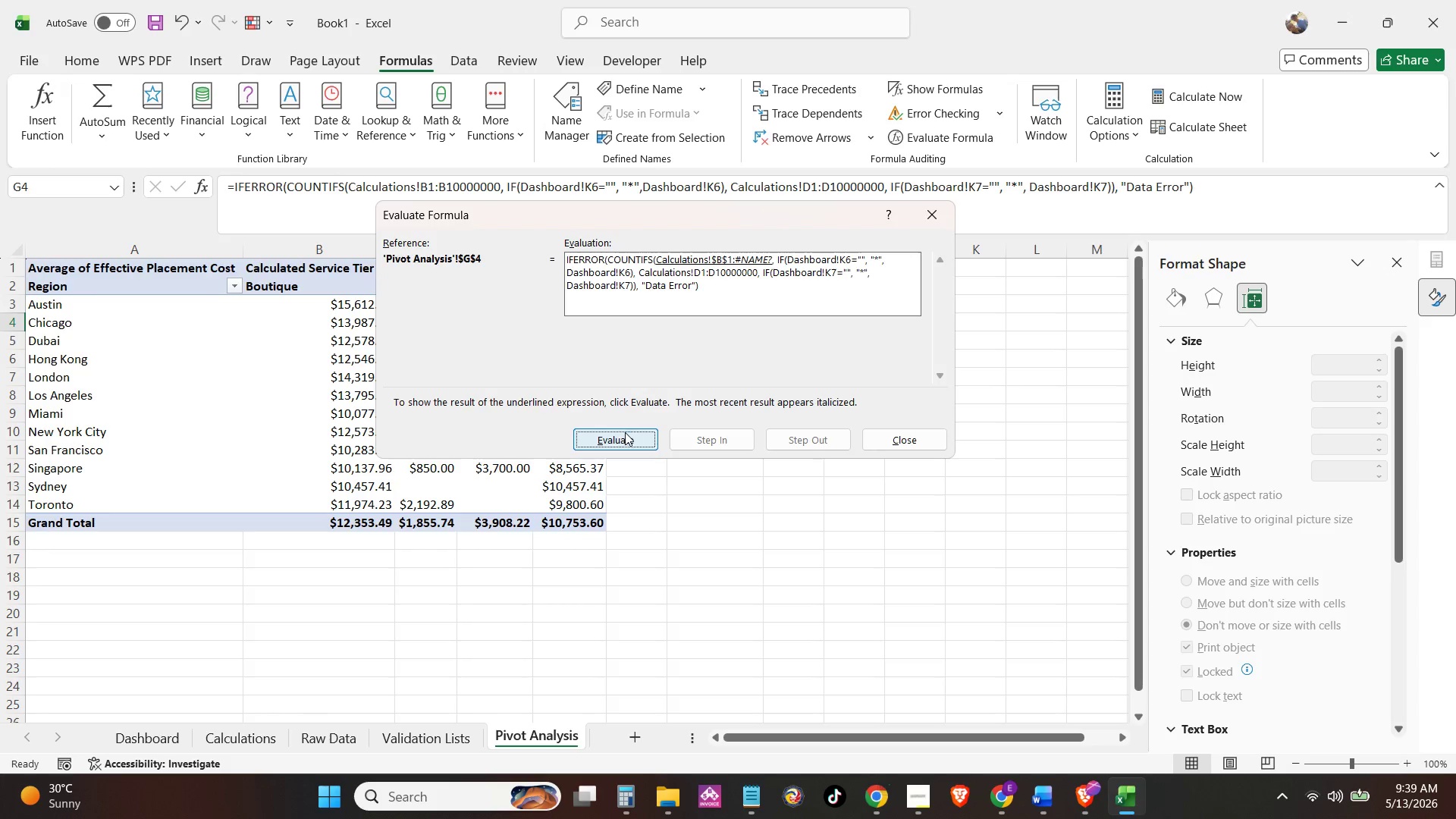 
left_click([625, 444])
 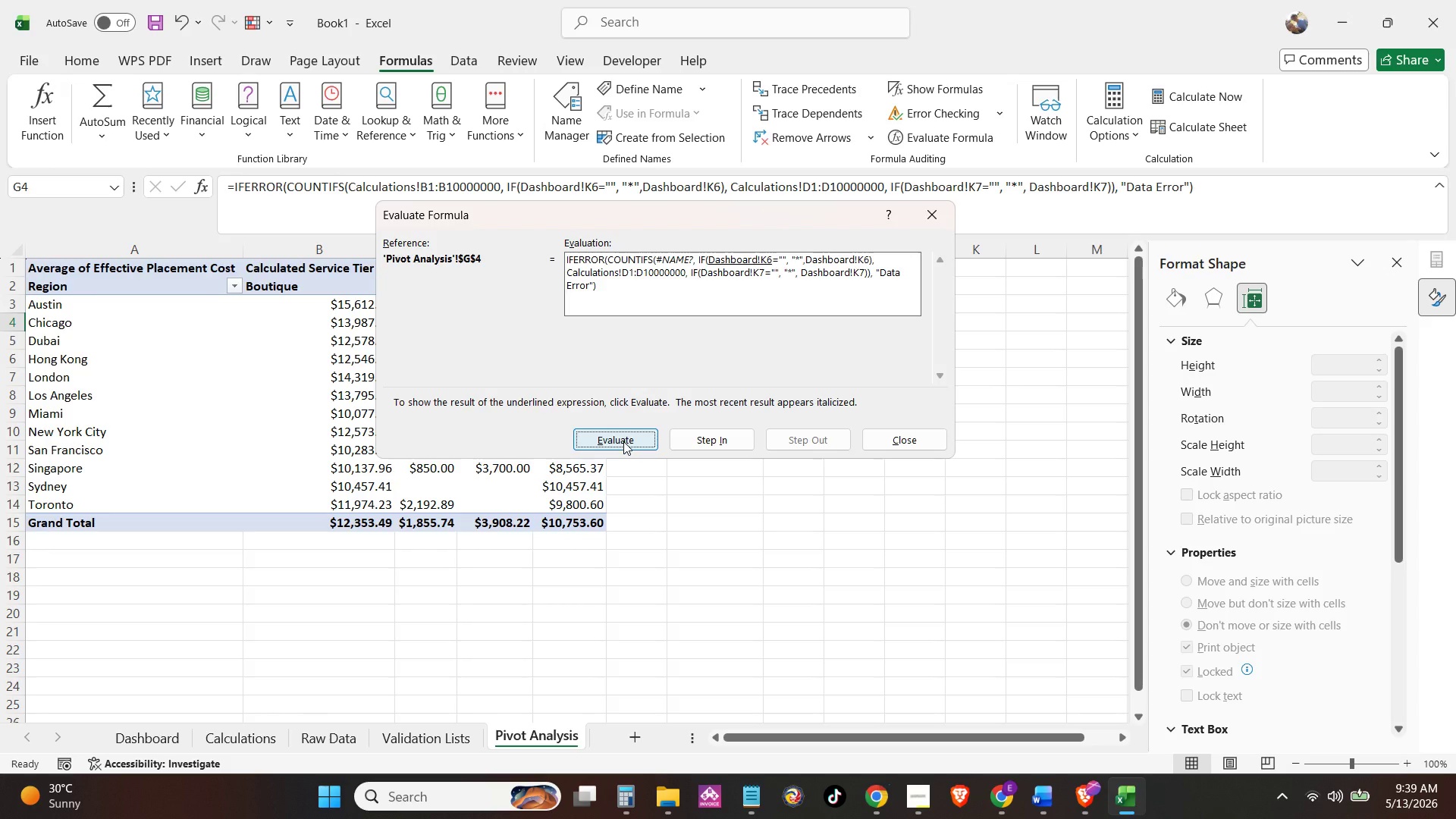 
left_click([623, 441])
 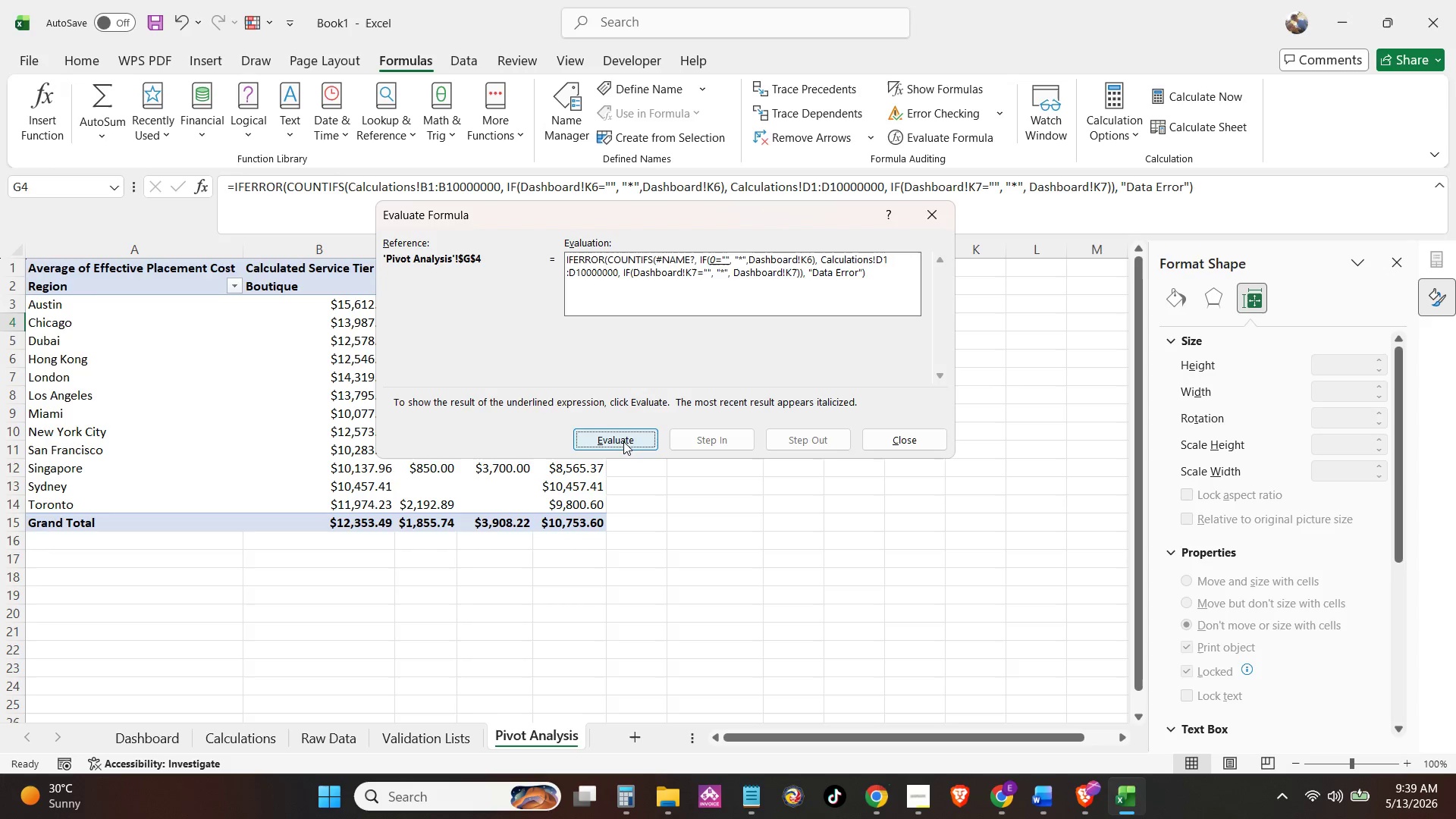 
left_click([623, 441])
 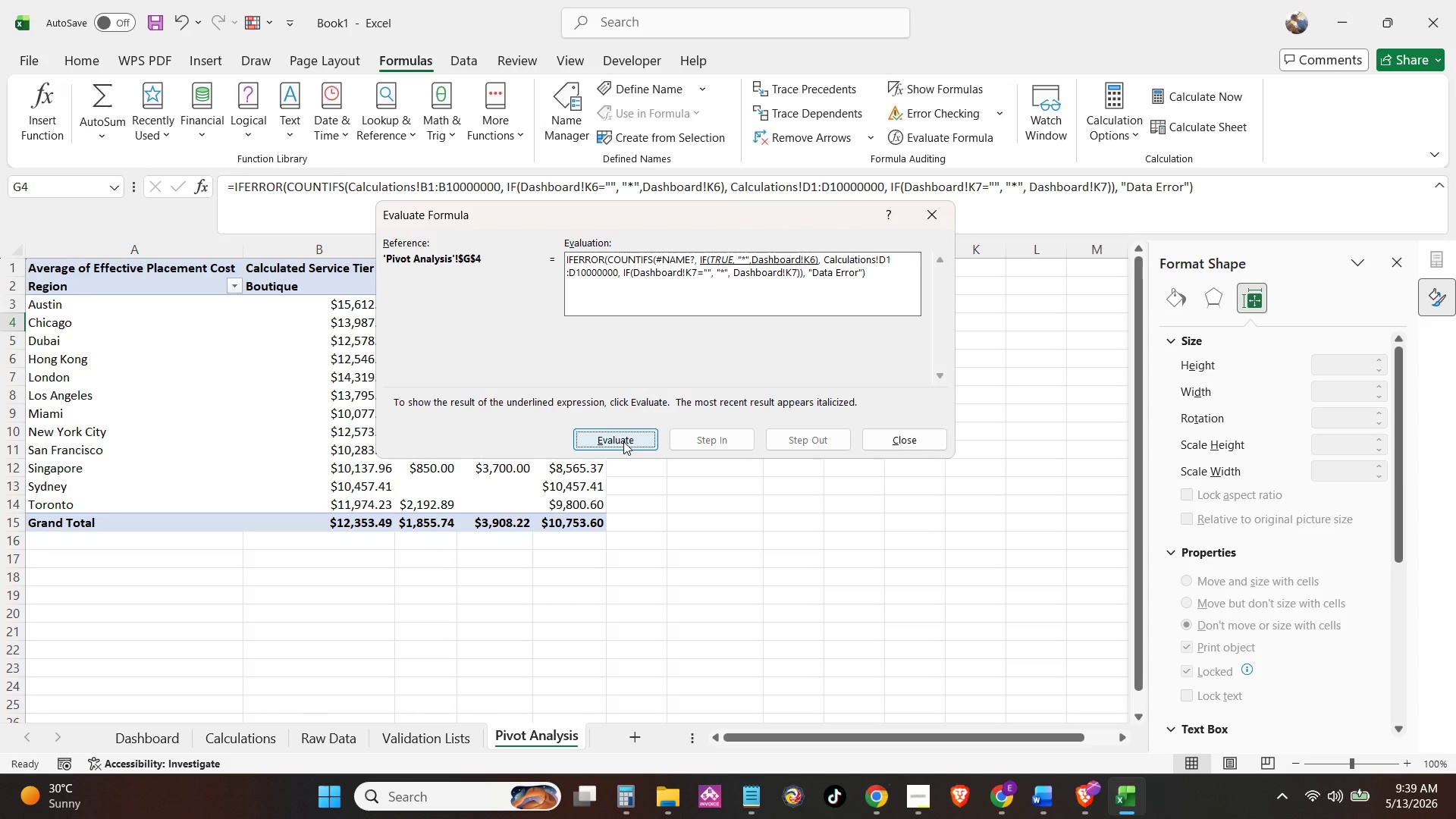 
left_click([623, 441])
 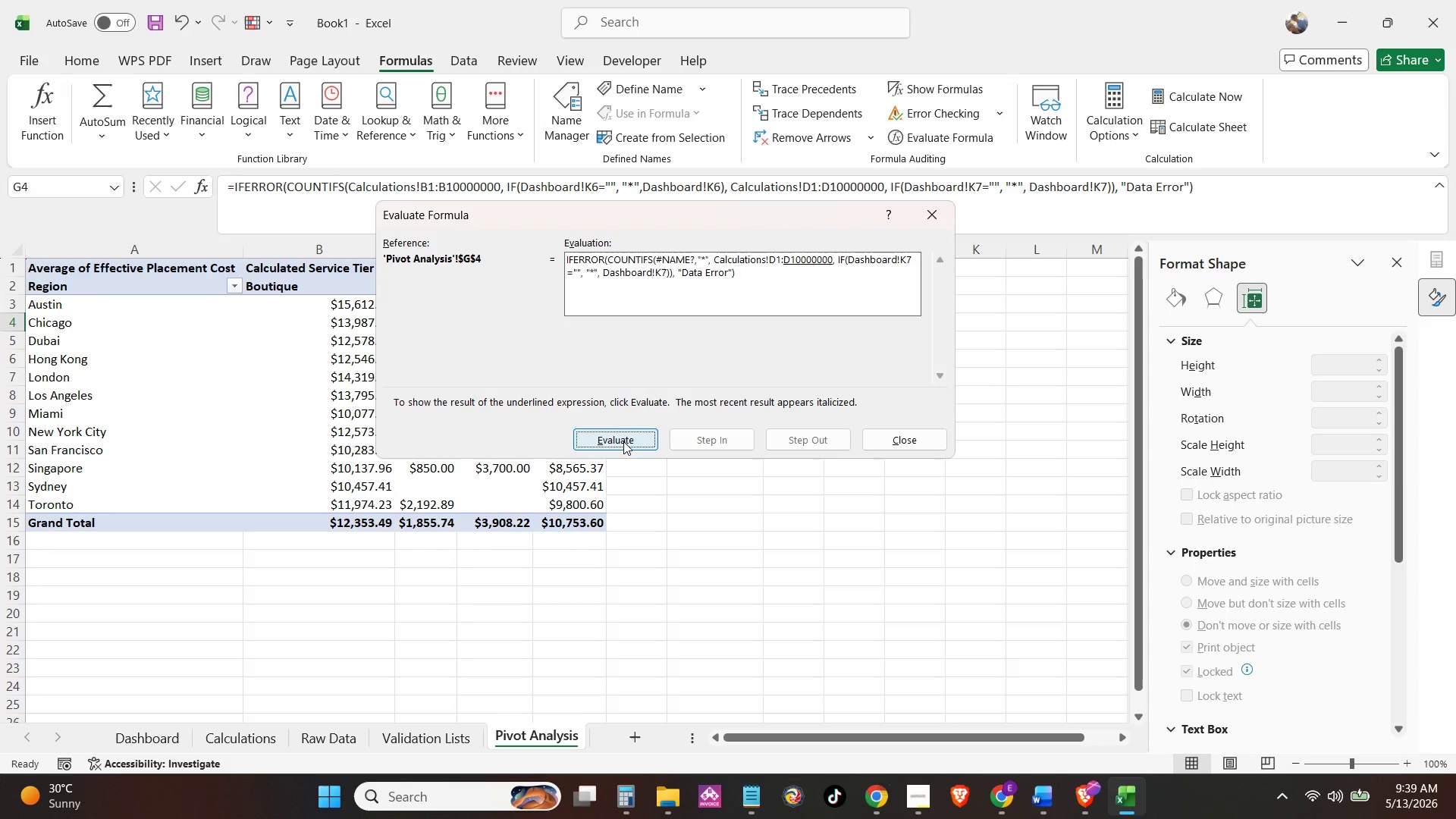 
left_click([623, 441])
 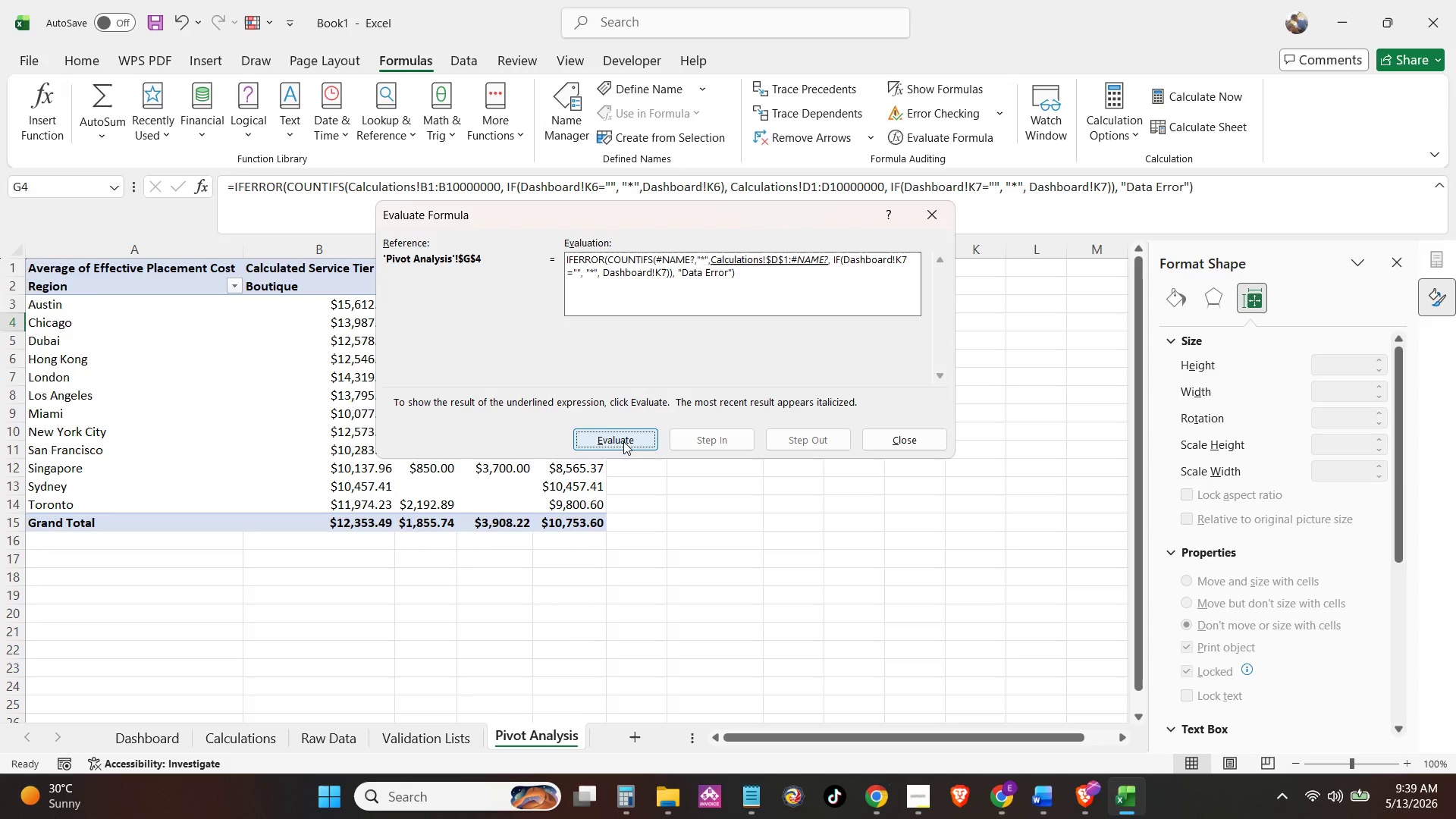 
left_click([623, 441])
 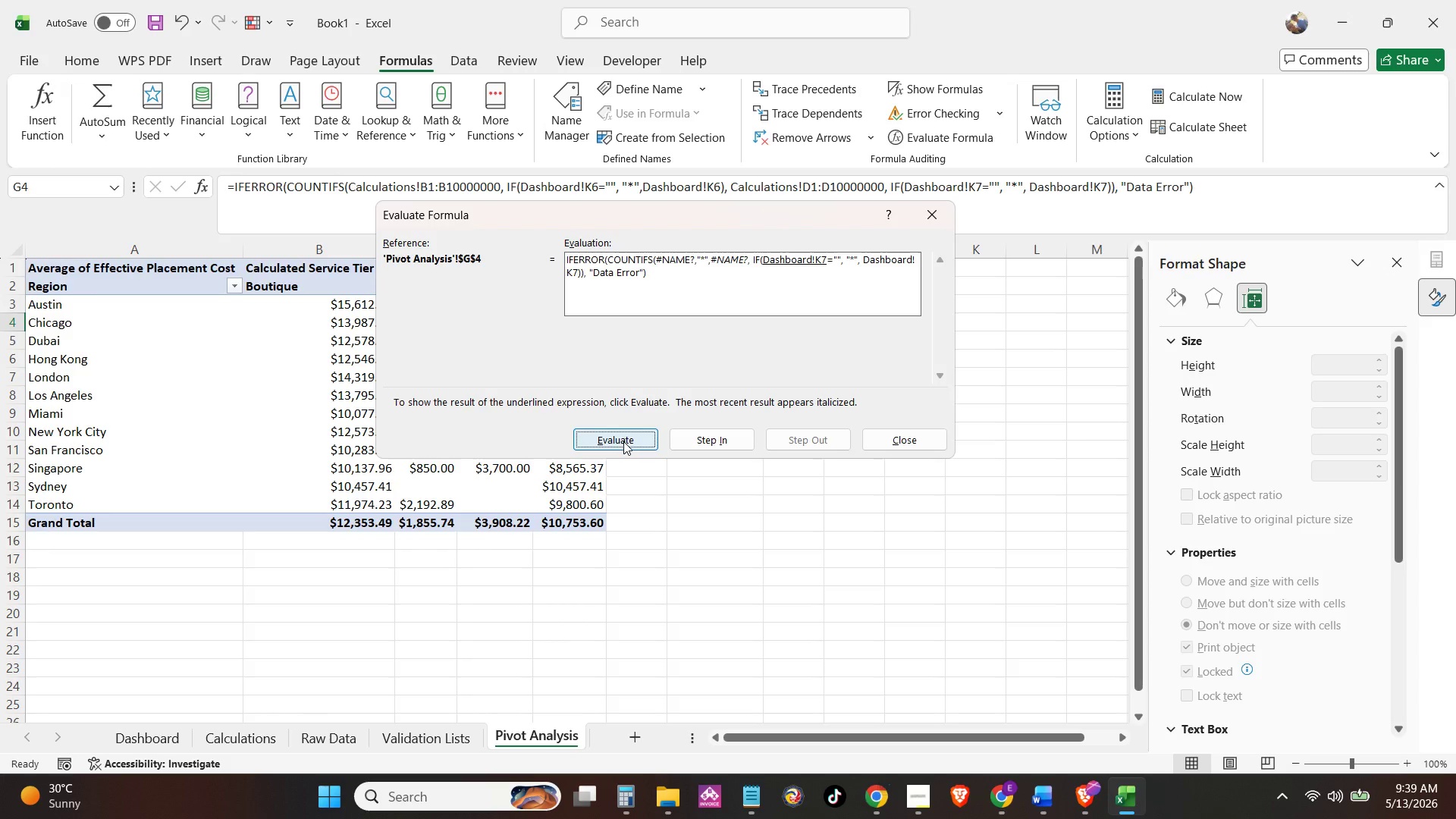 
left_click([623, 441])
 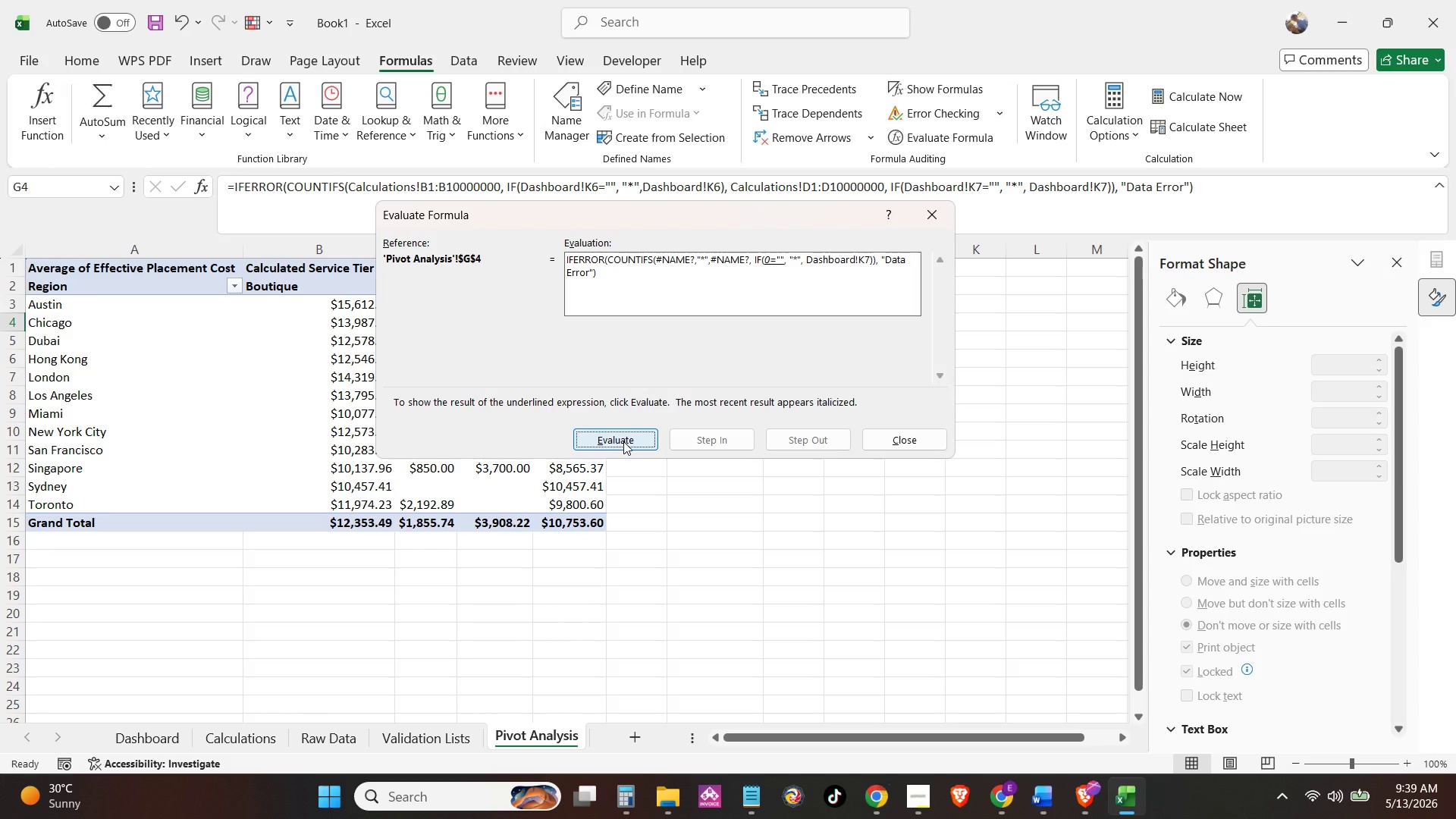 
left_click([623, 441])
 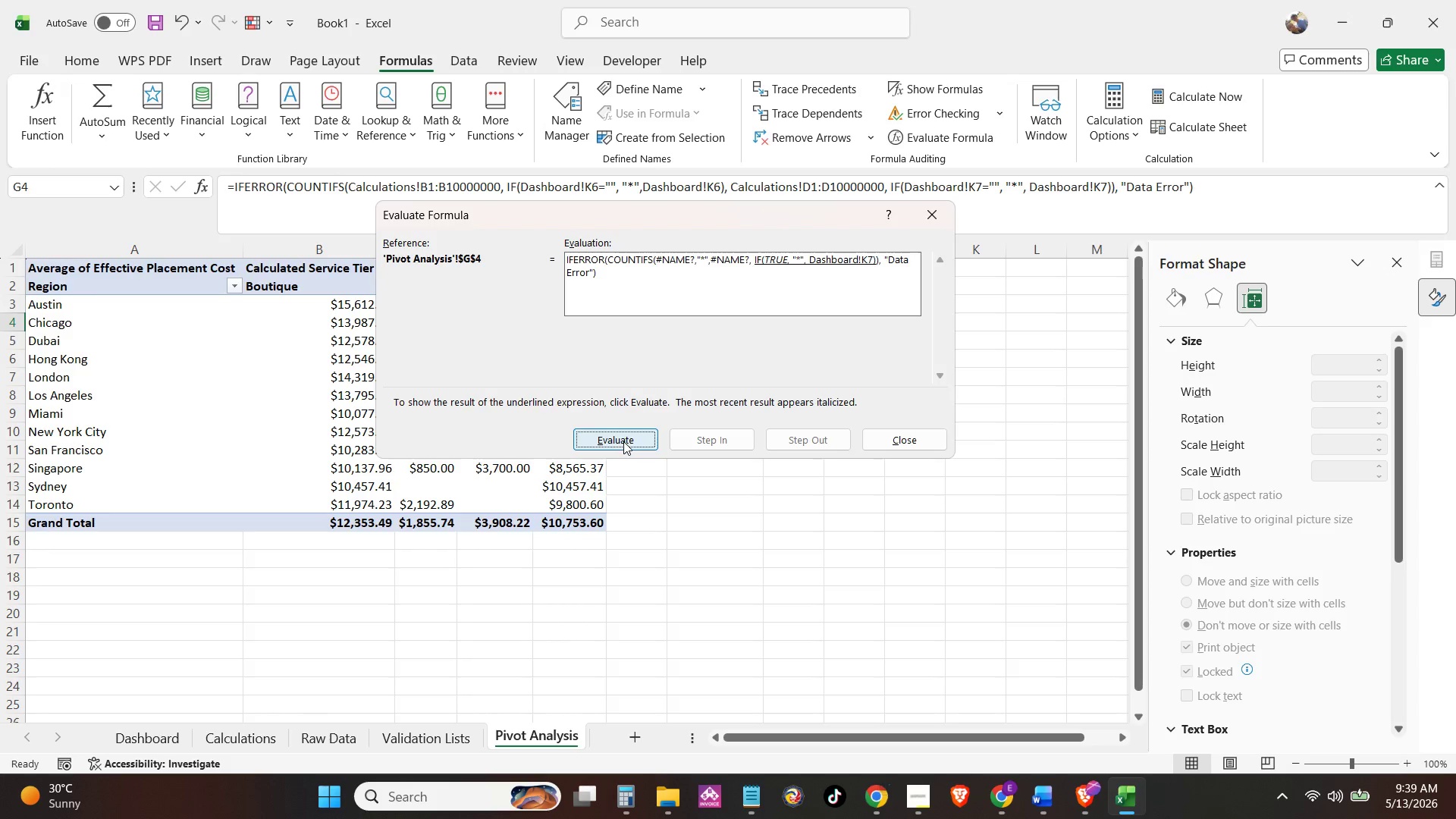 
left_click([623, 441])
 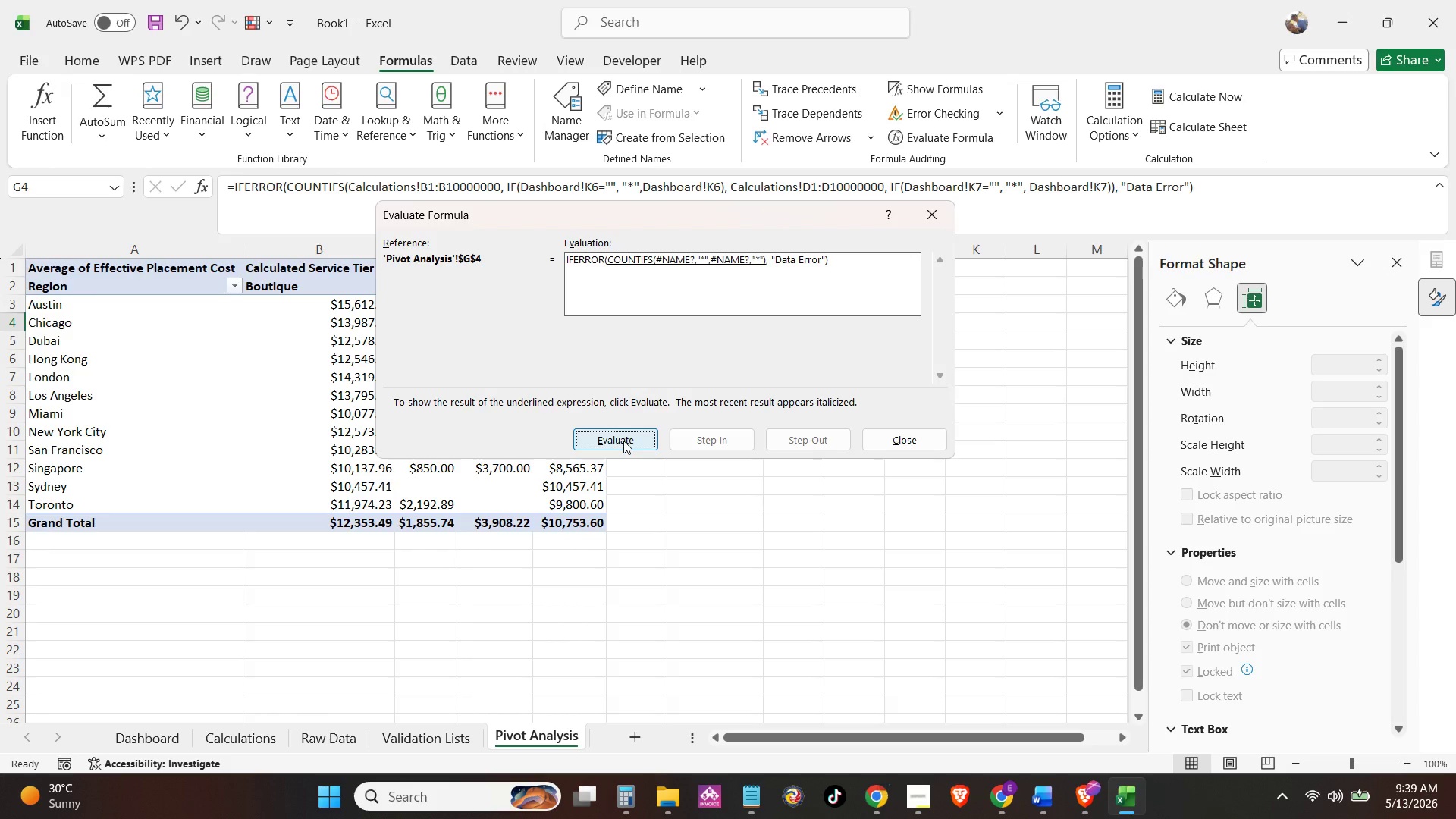 
left_click([623, 441])
 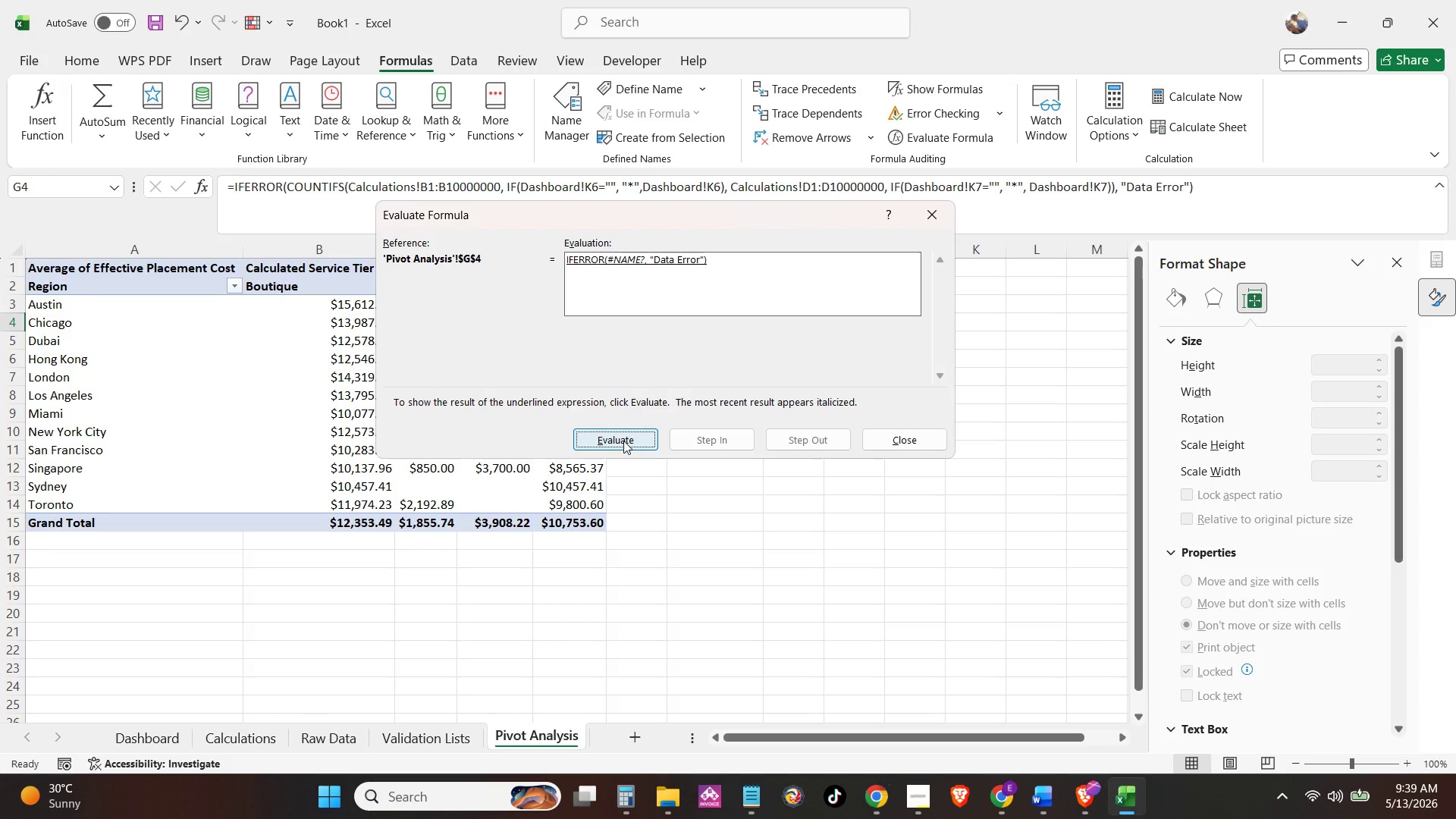 
left_click([623, 441])
 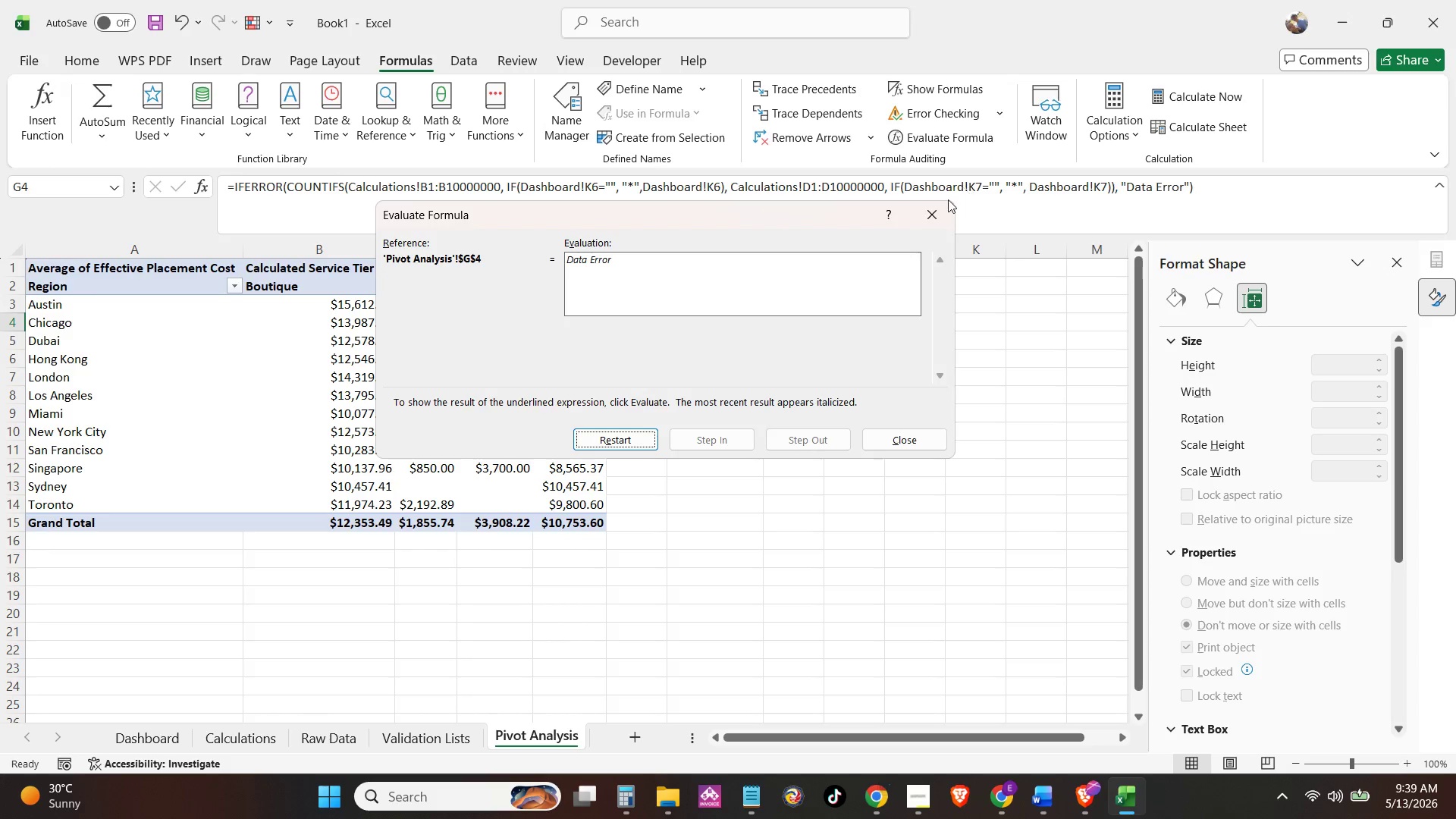 
left_click([942, 202])
 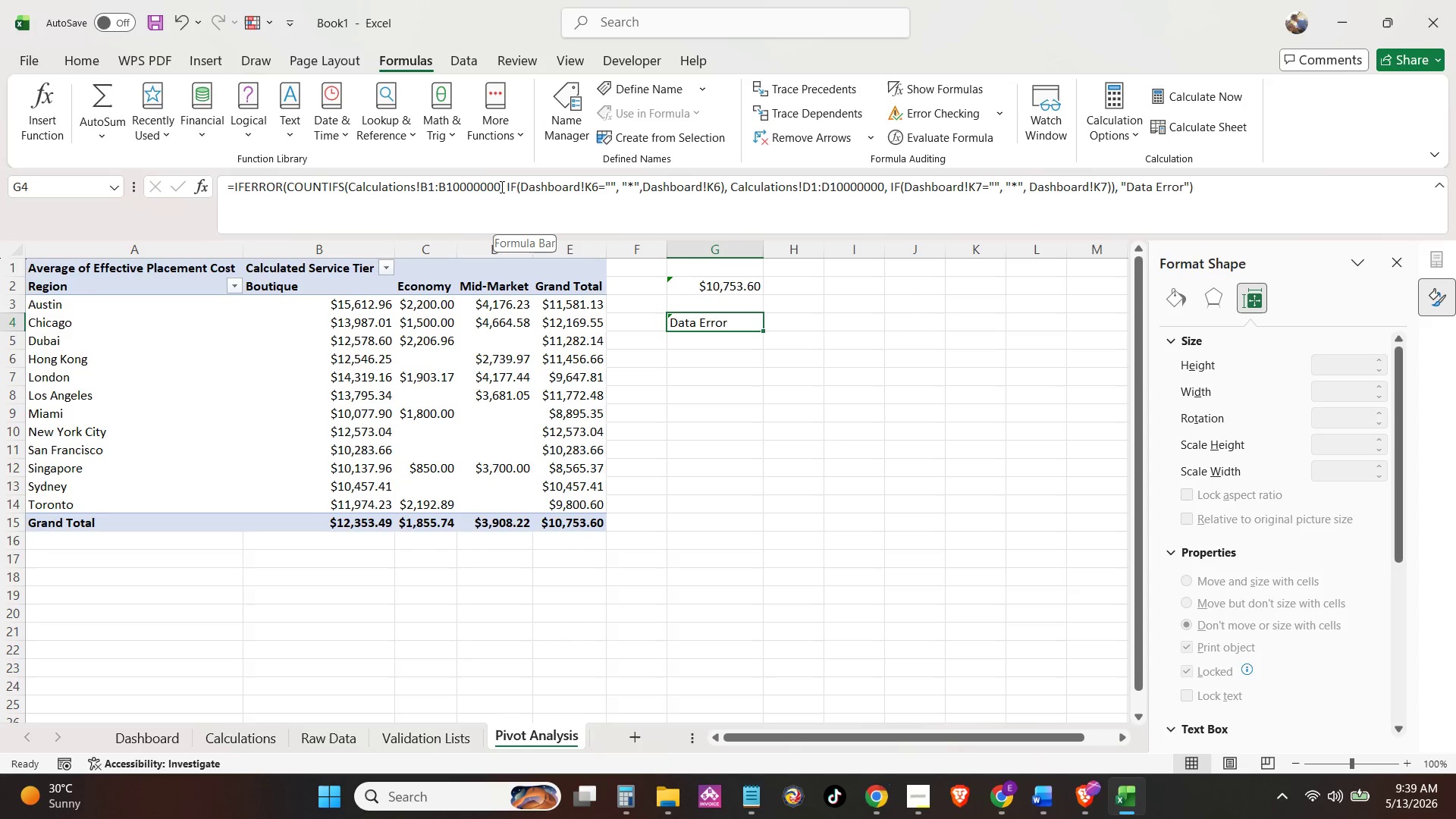 
left_click_drag(start_coordinate=[501, 187], to_coordinate=[446, 188])
 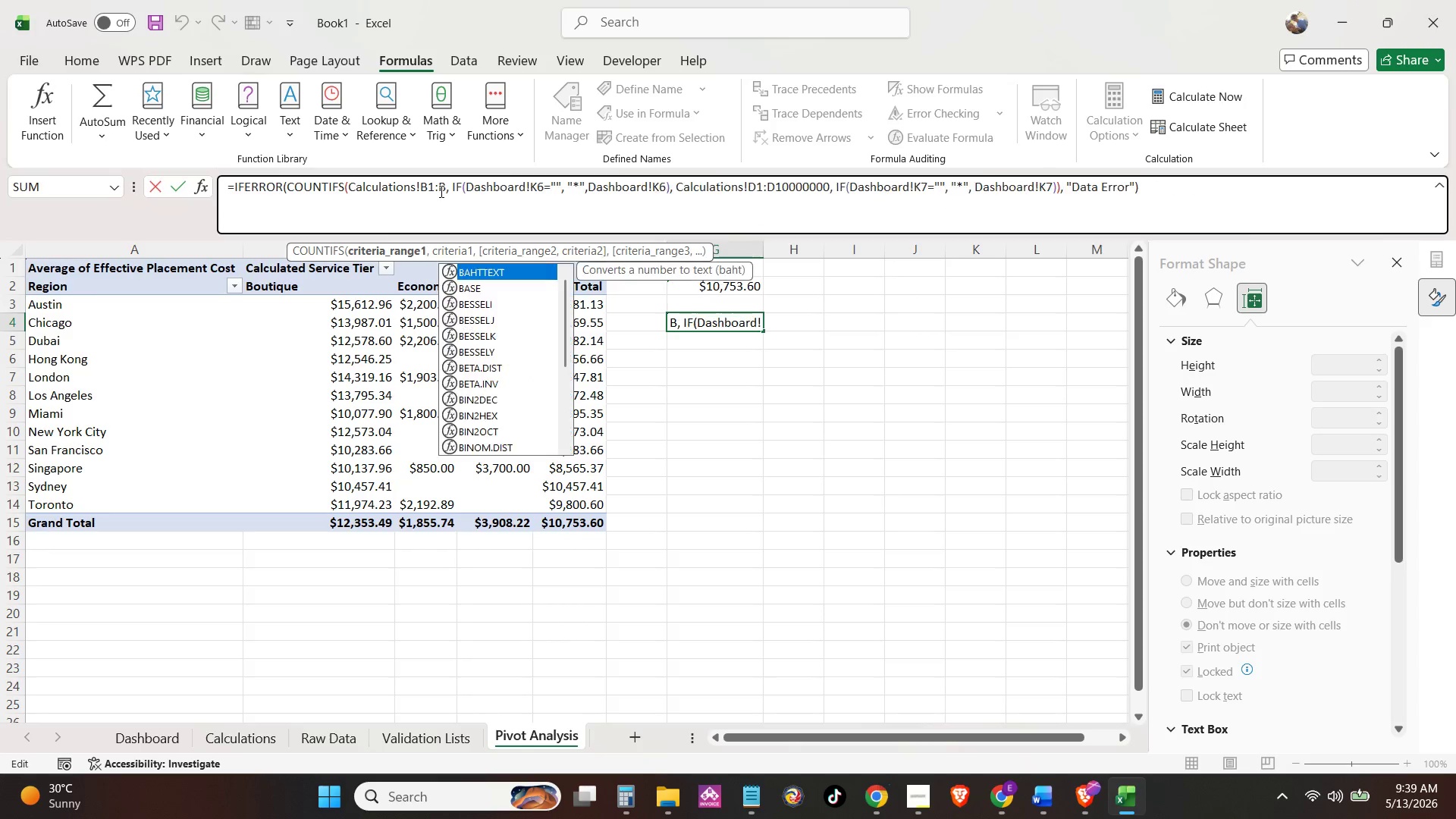 
key(Backspace)
 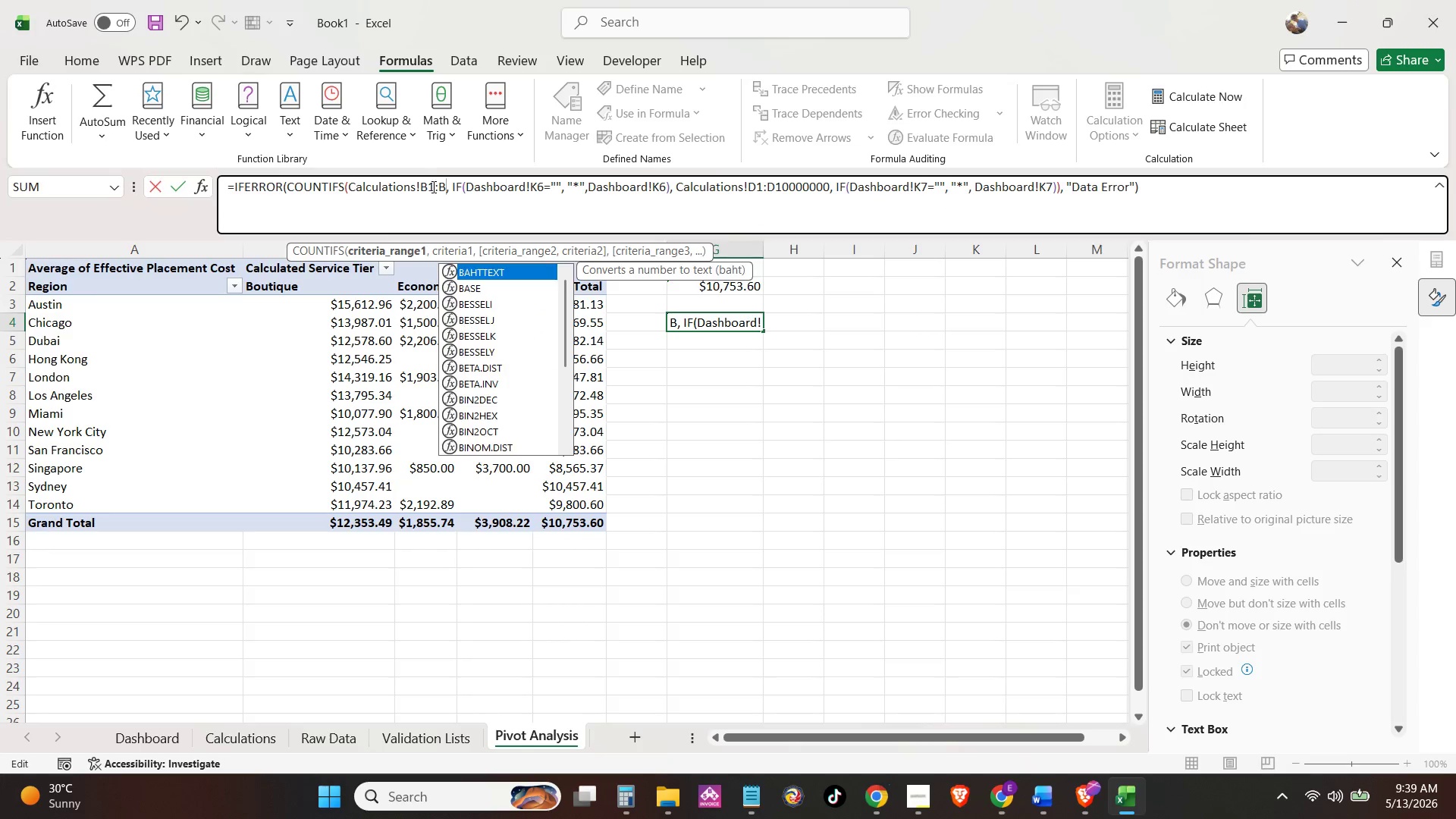 
left_click([432, 187])
 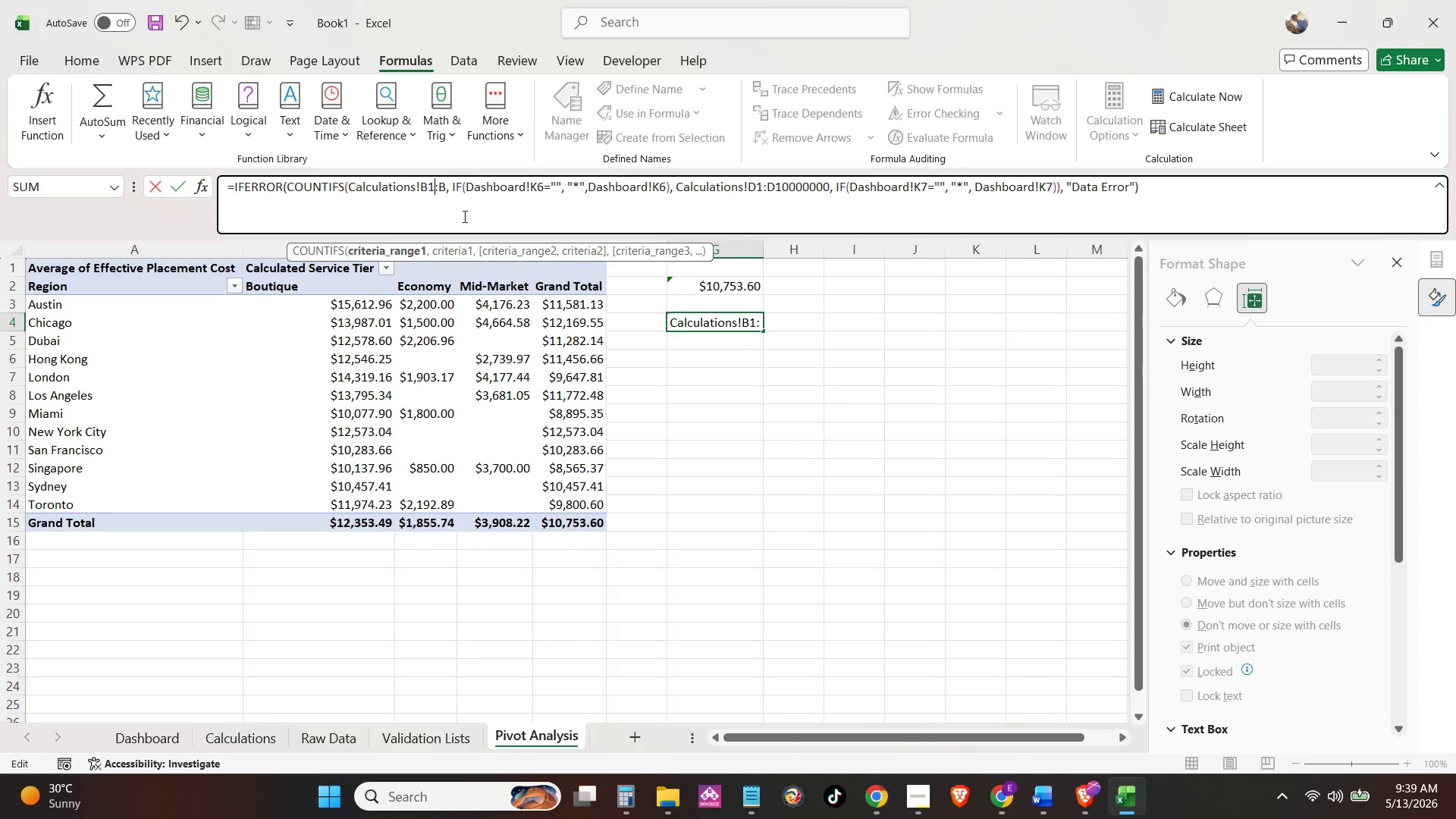 
key(Backspace)
 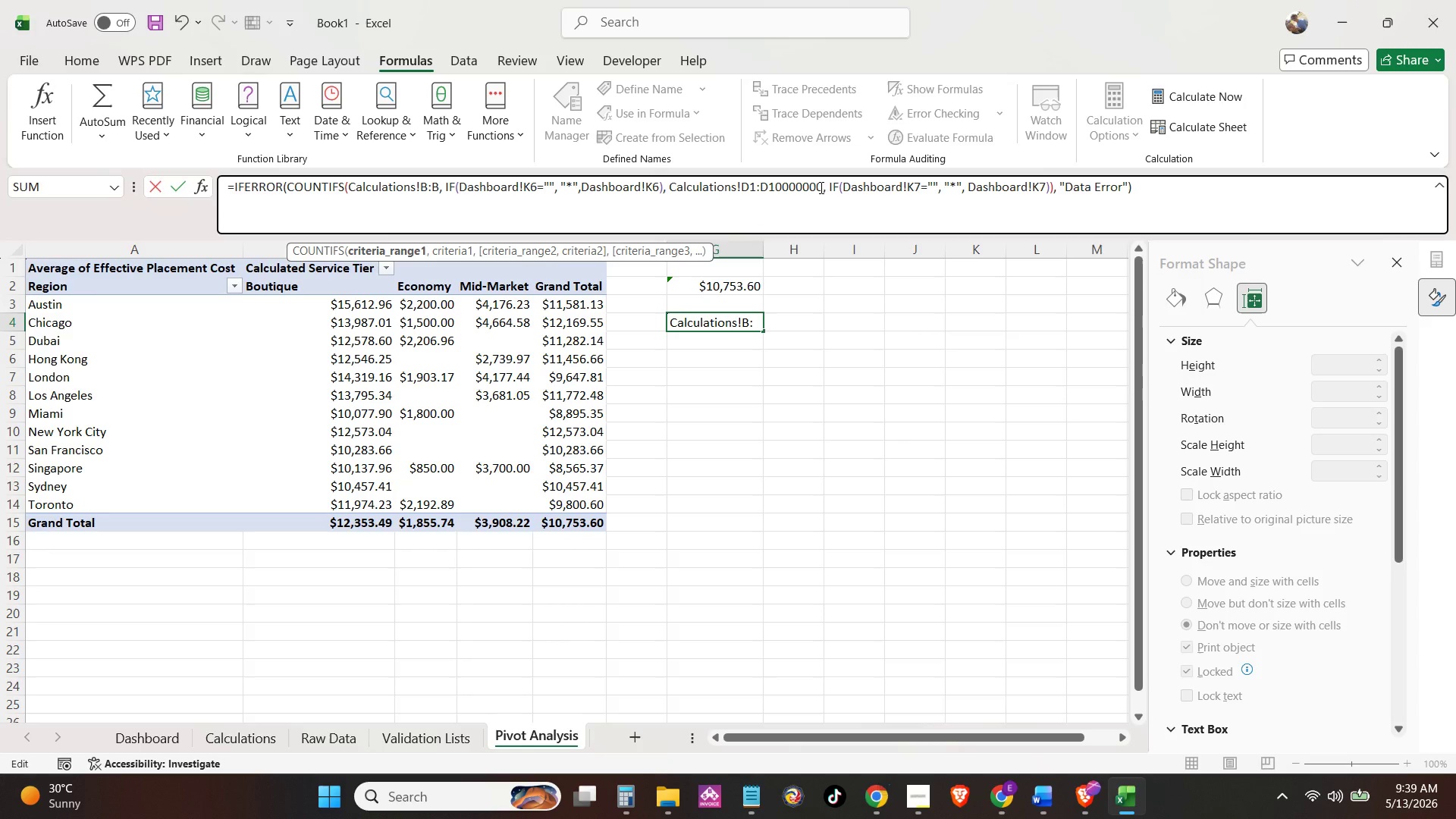 
left_click_drag(start_coordinate=[822, 187], to_coordinate=[768, 190])
 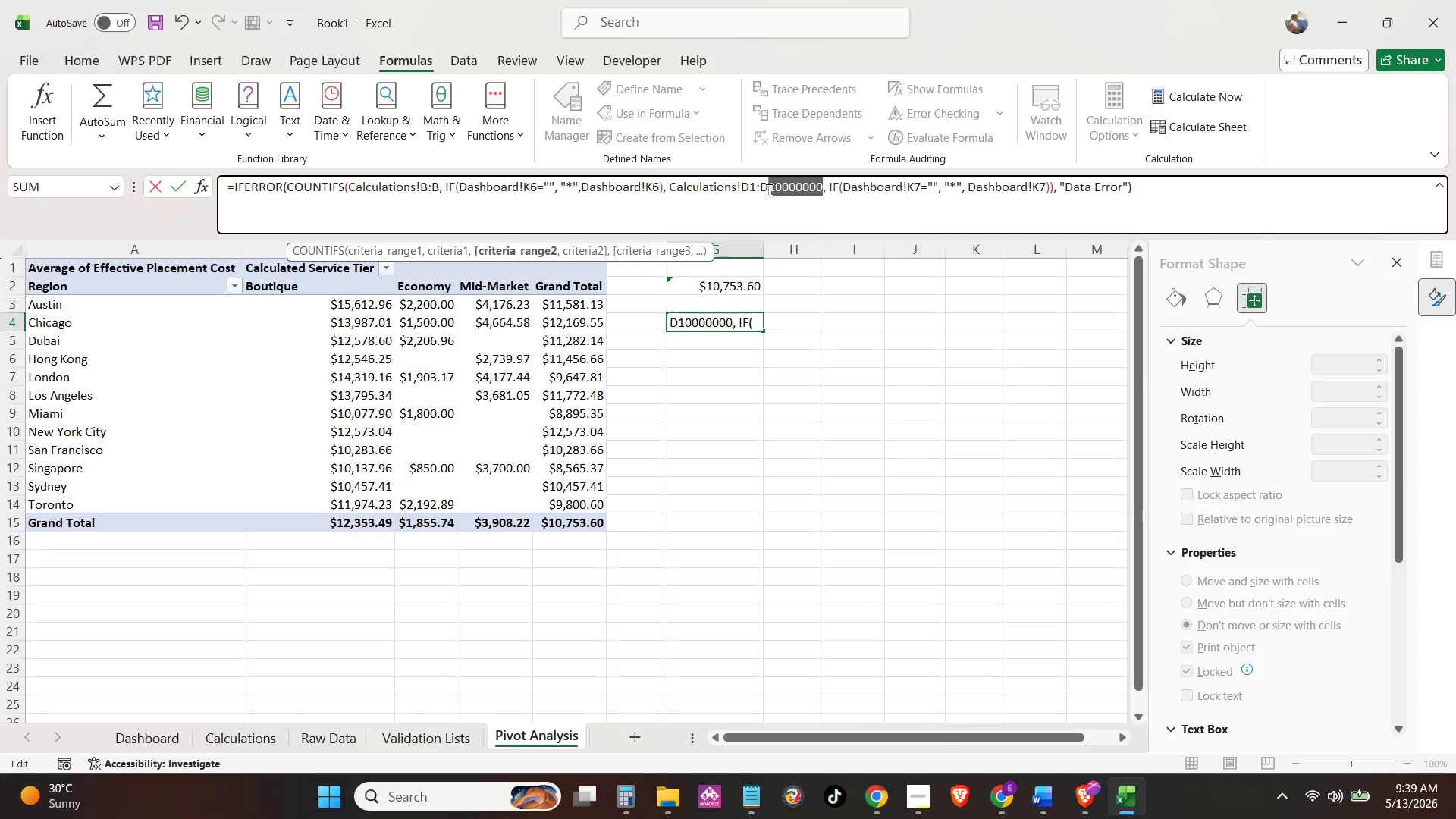 
key(Backspace)
 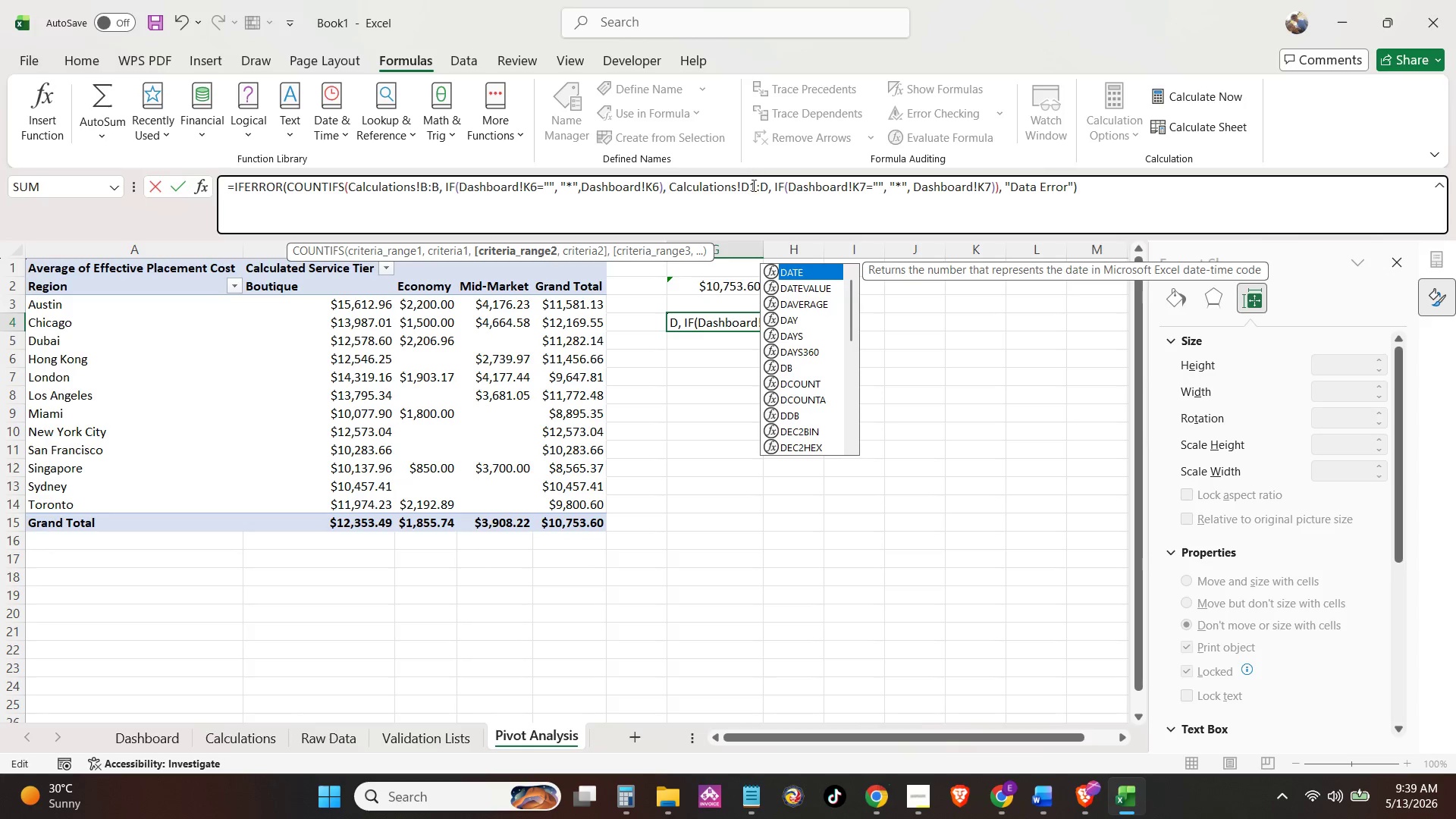 
left_click([753, 186])
 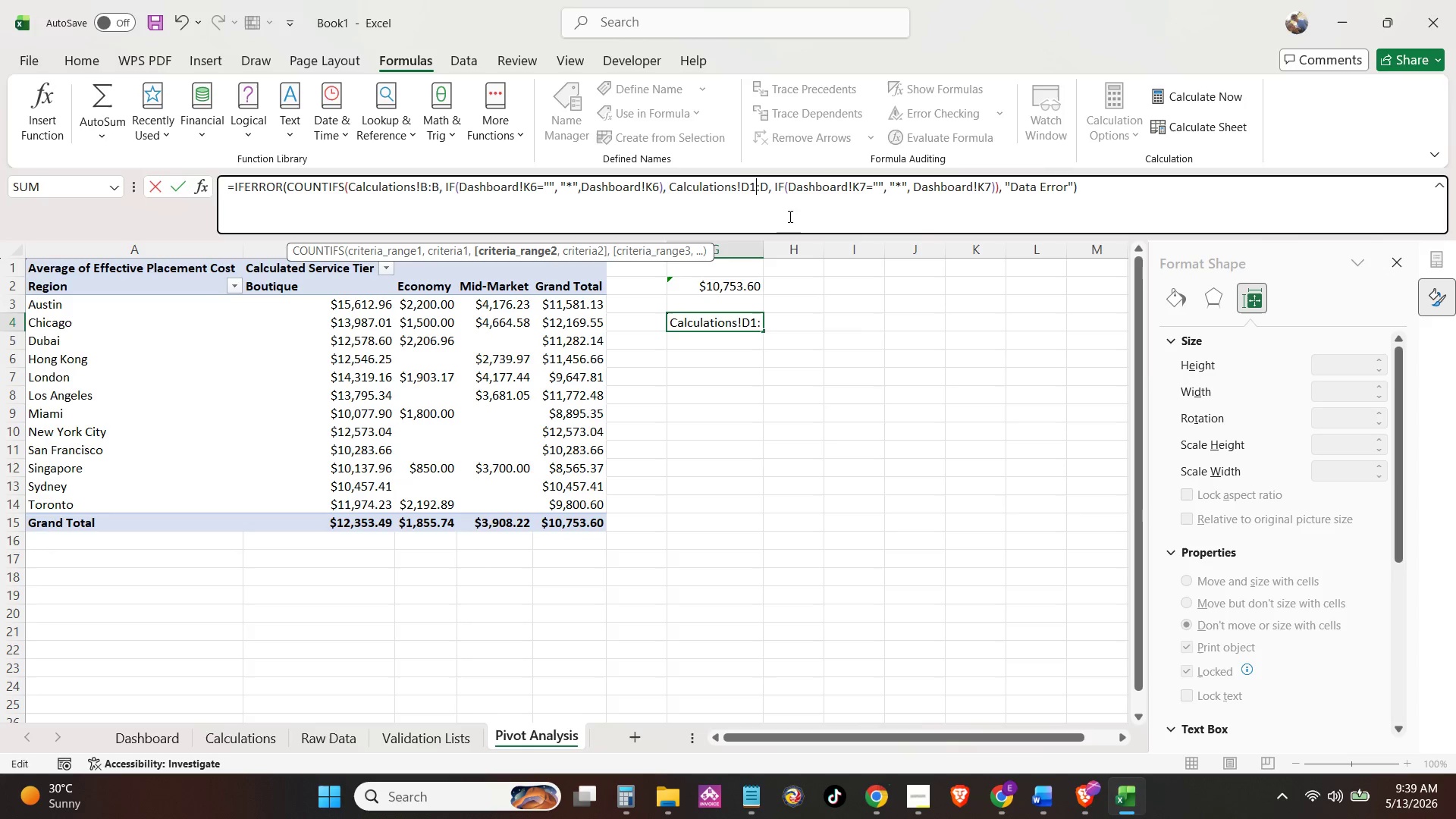 
key(Backspace)
 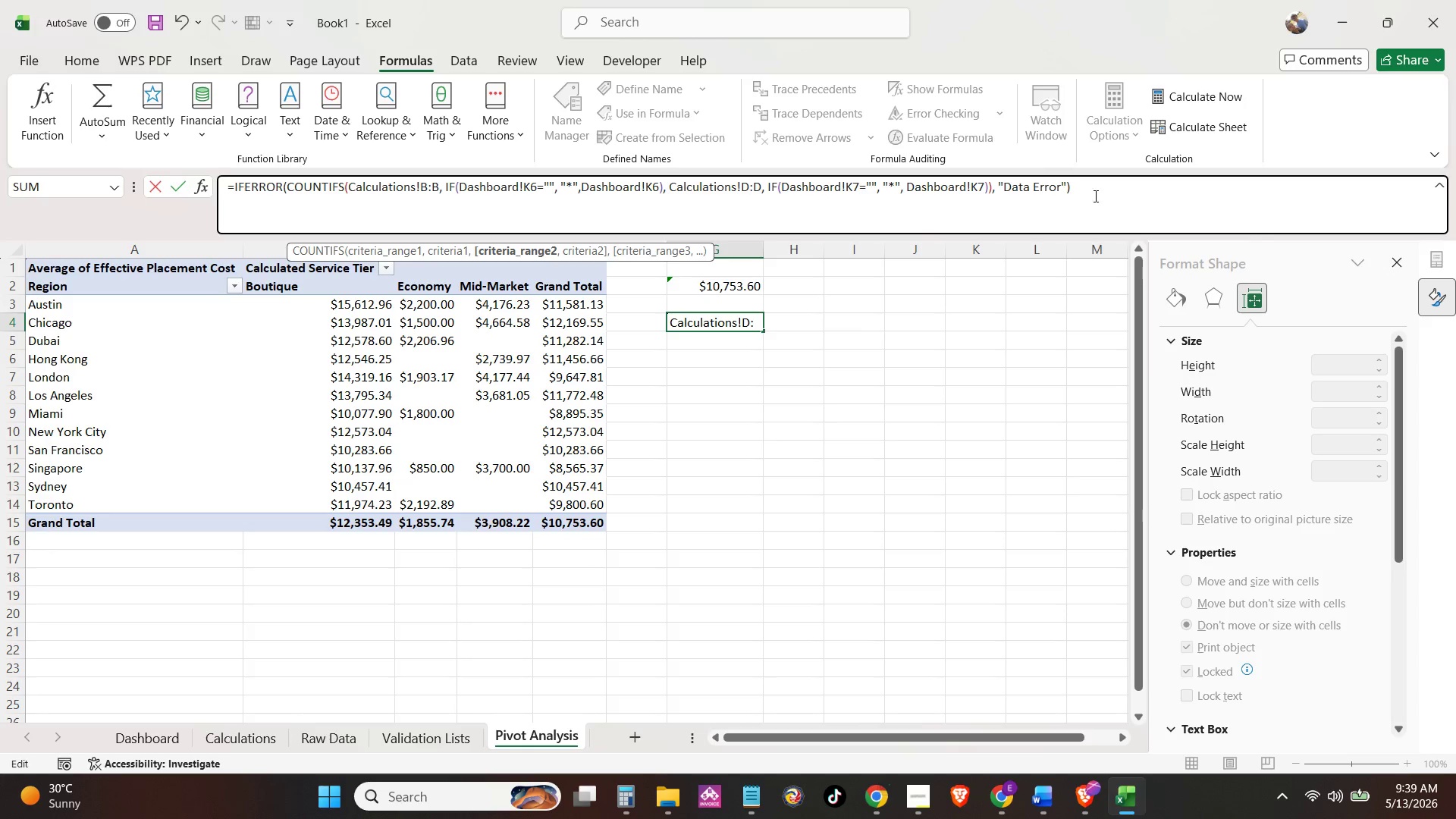 
left_click([1119, 185])
 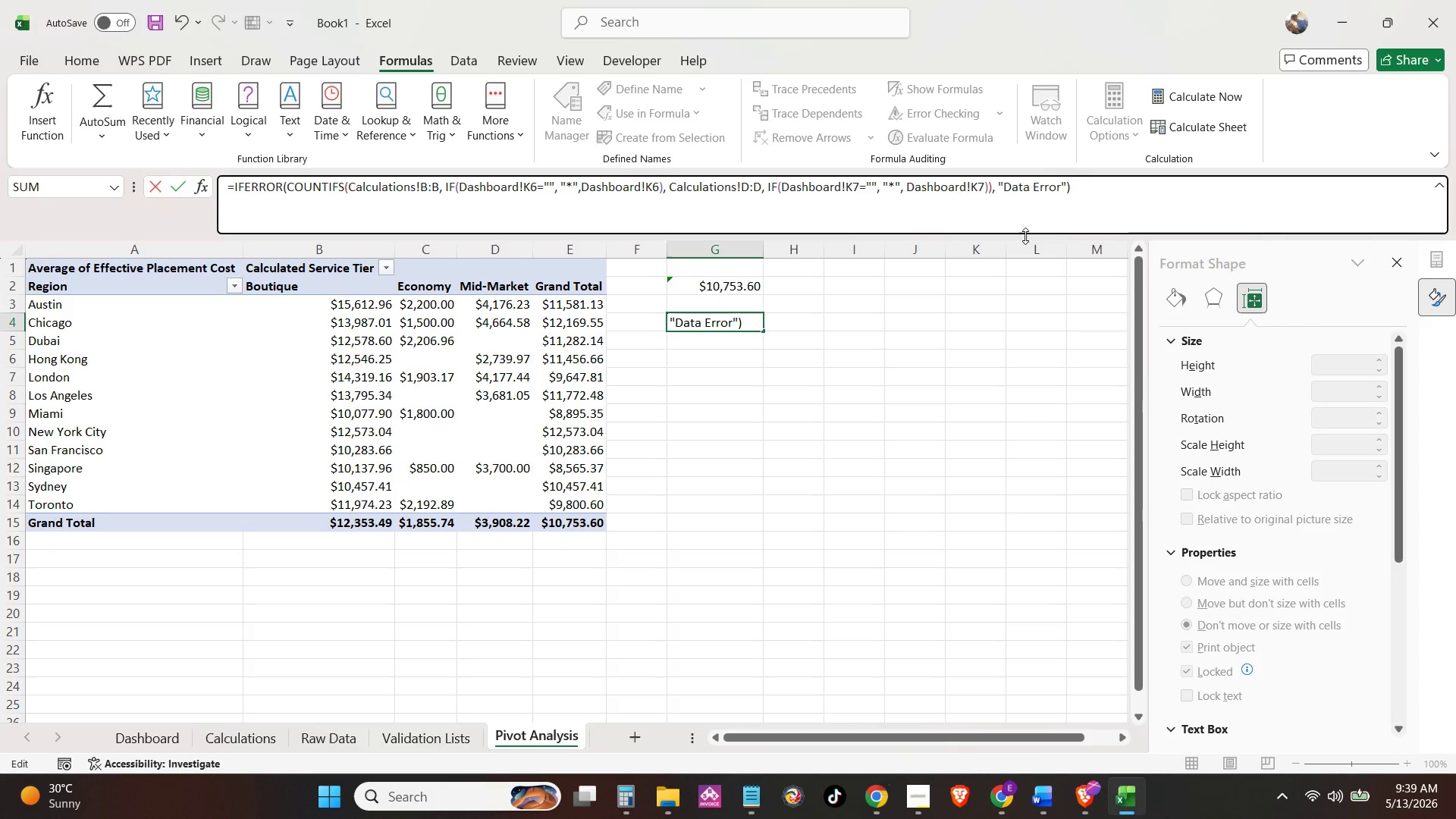 
key(NumpadEnter)
 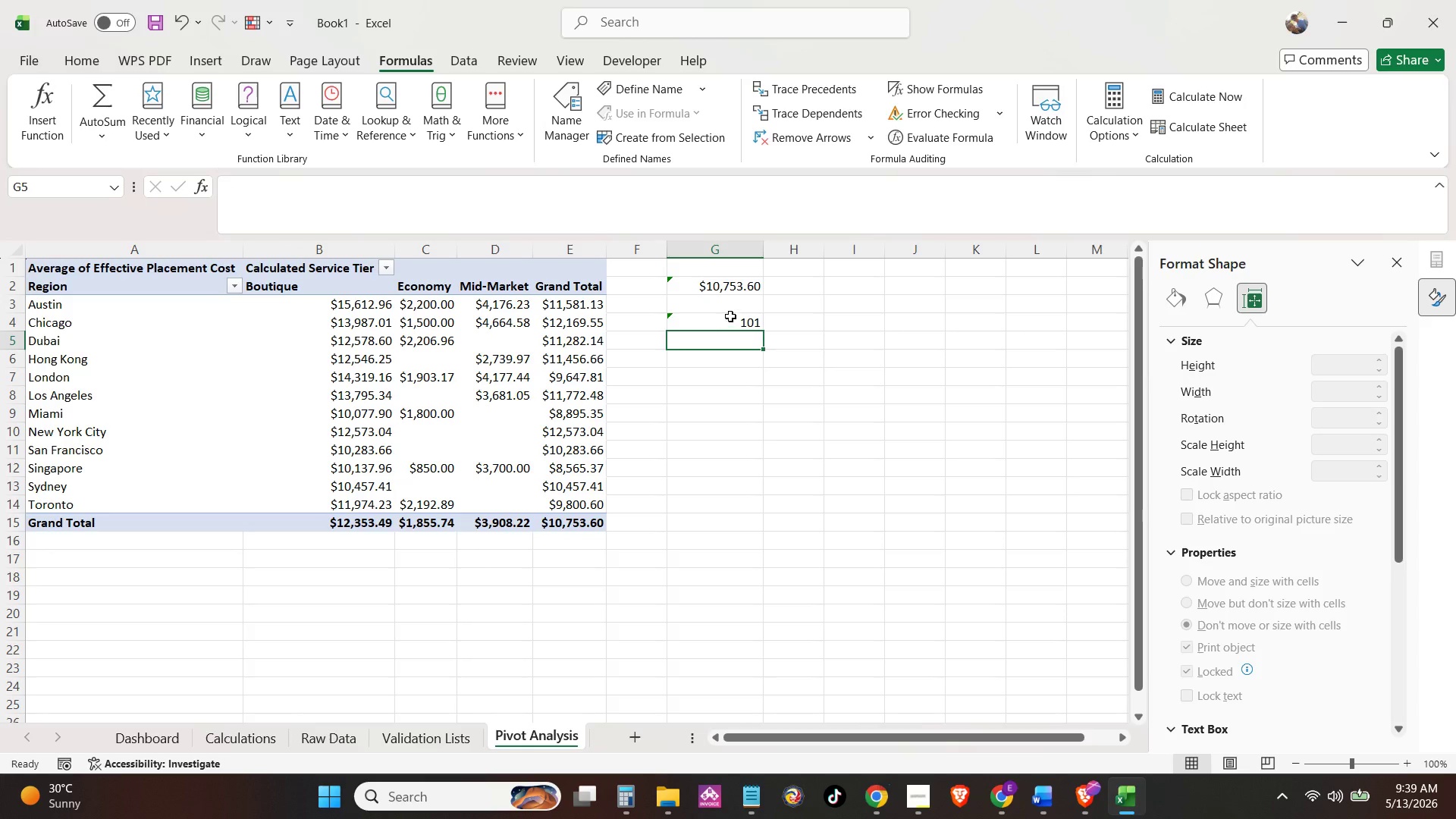 
left_click([730, 315])
 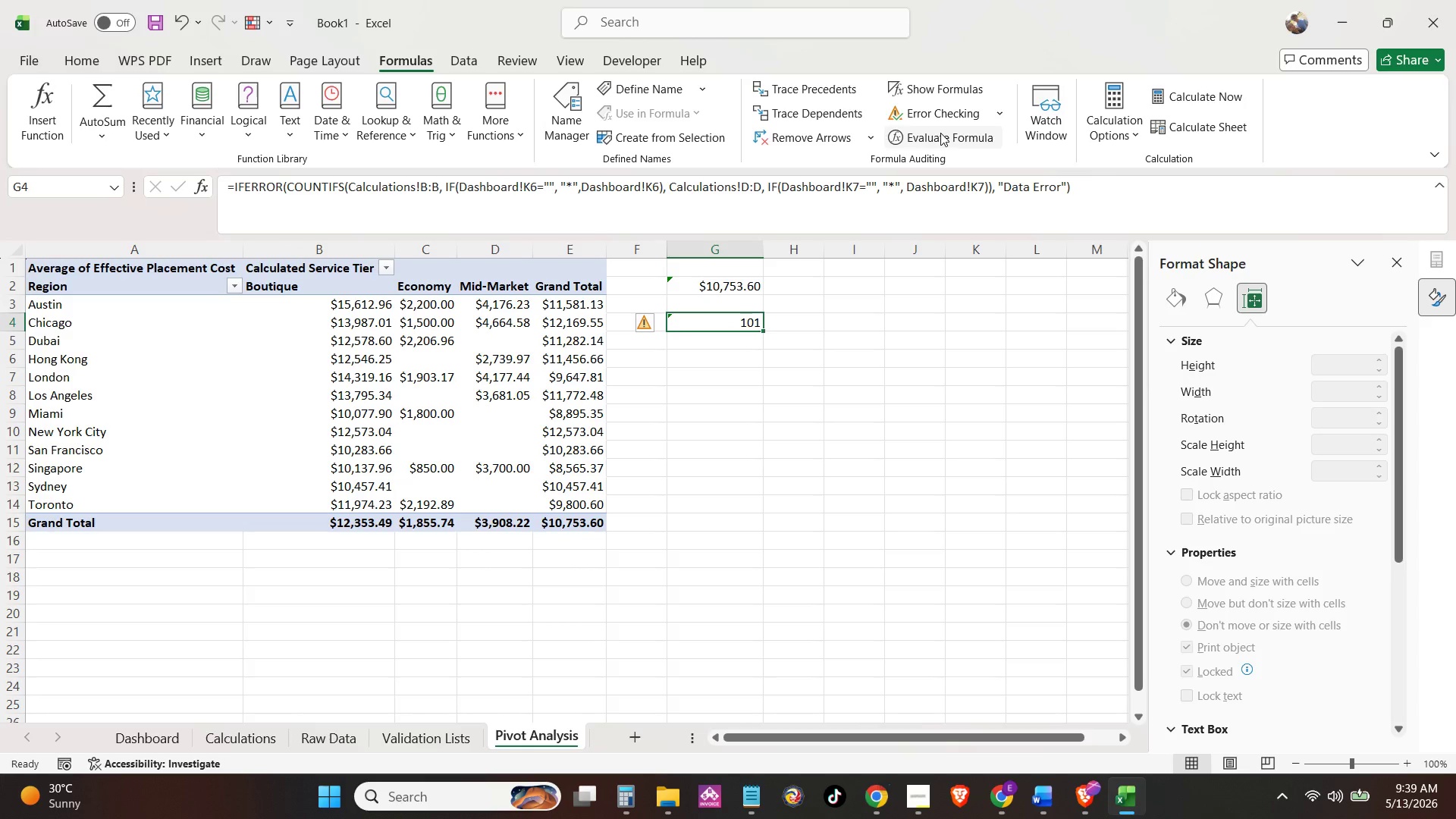 
left_click([940, 133])
 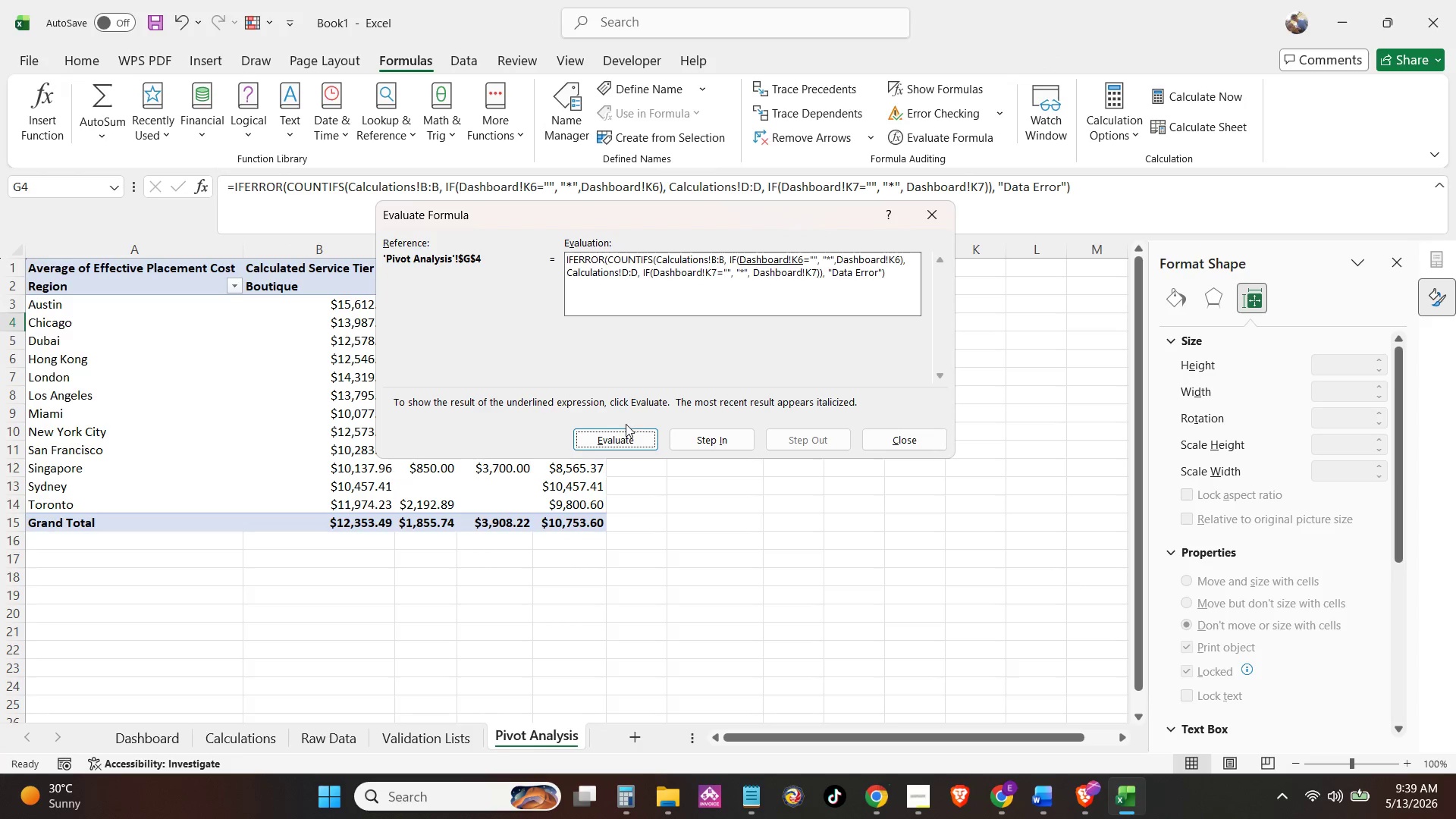 
left_click([626, 436])
 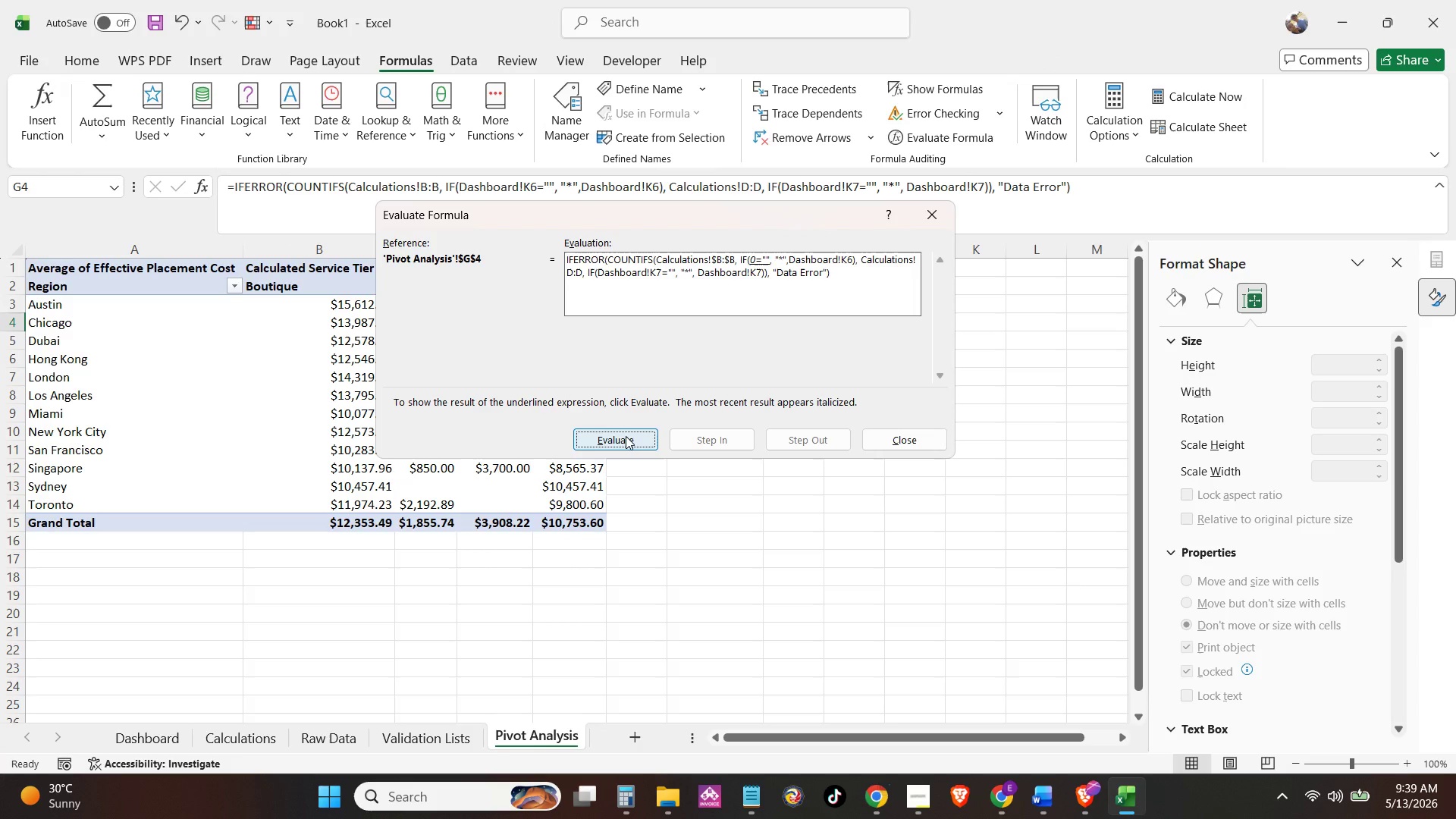 
left_click([626, 436])
 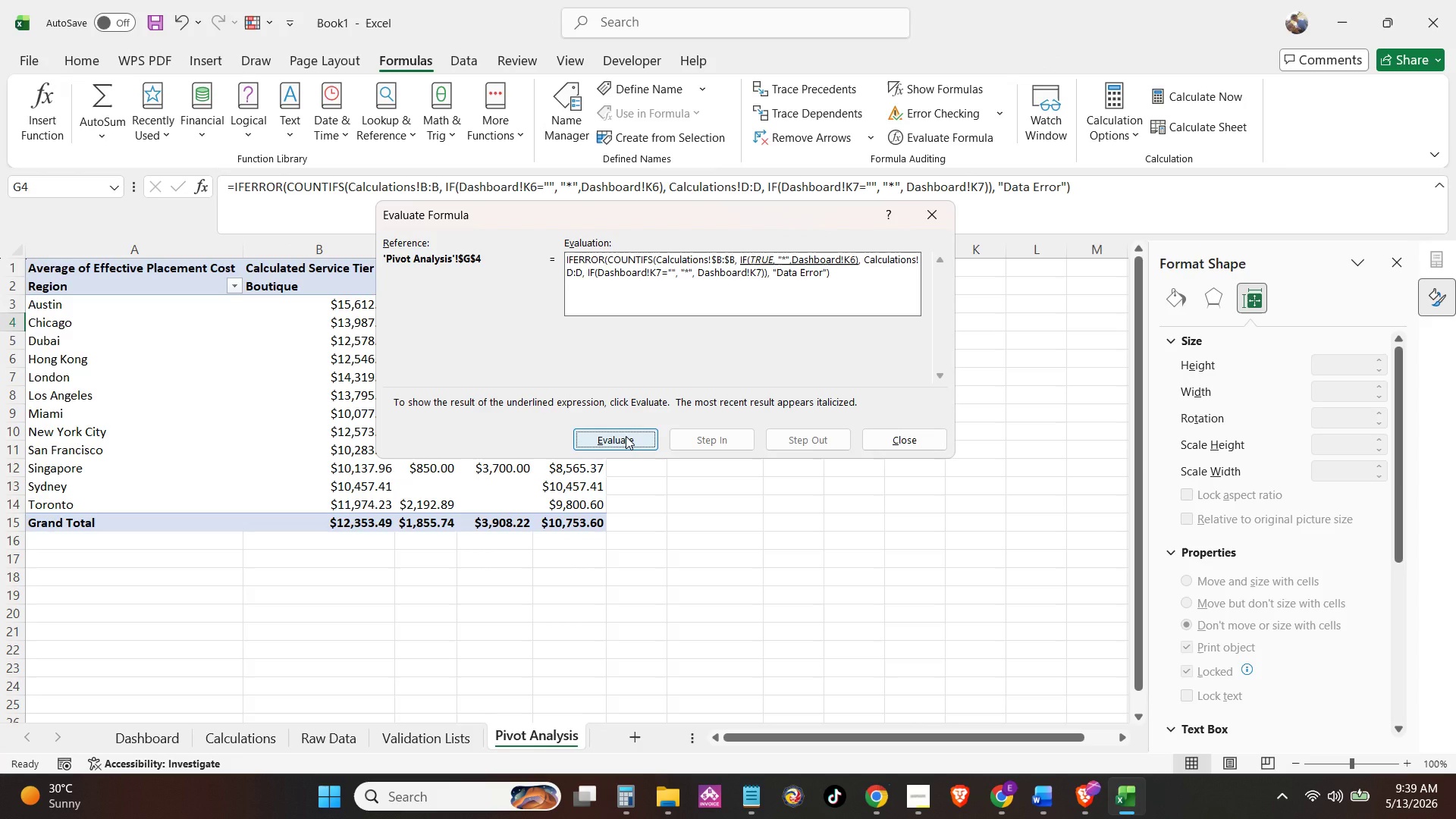 
left_click([626, 436])
 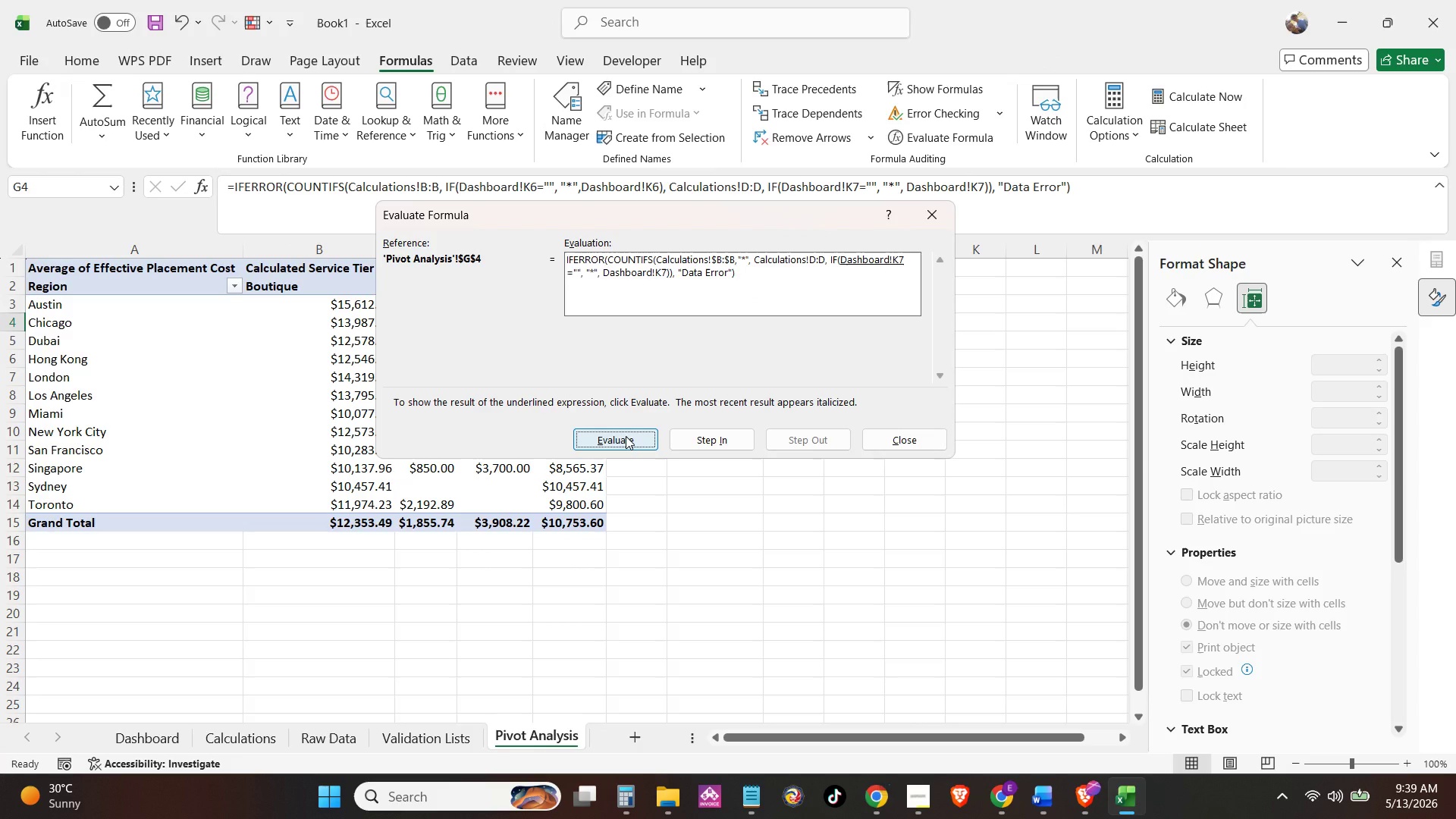 
left_click([626, 436])
 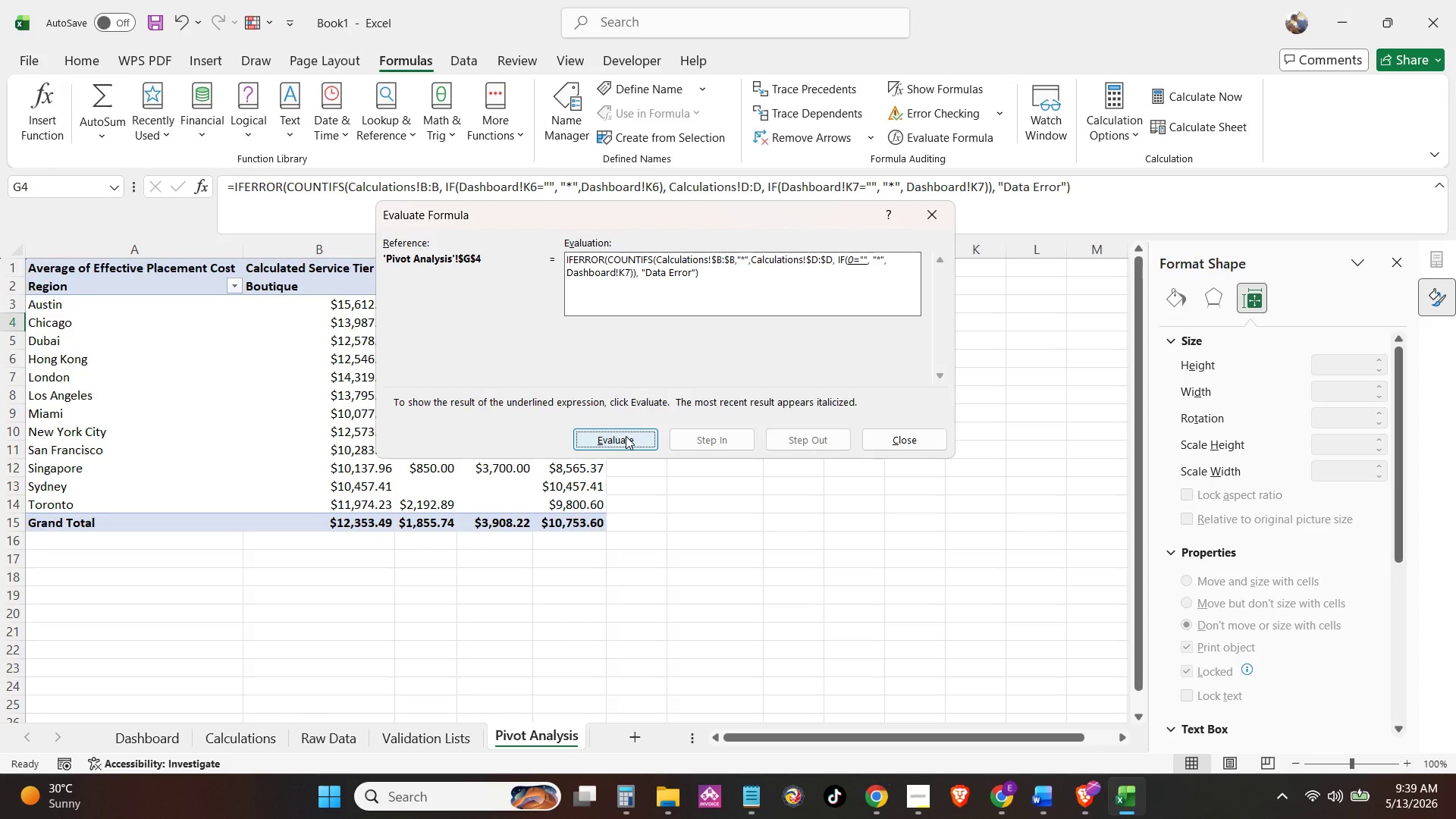 
left_click([626, 436])
 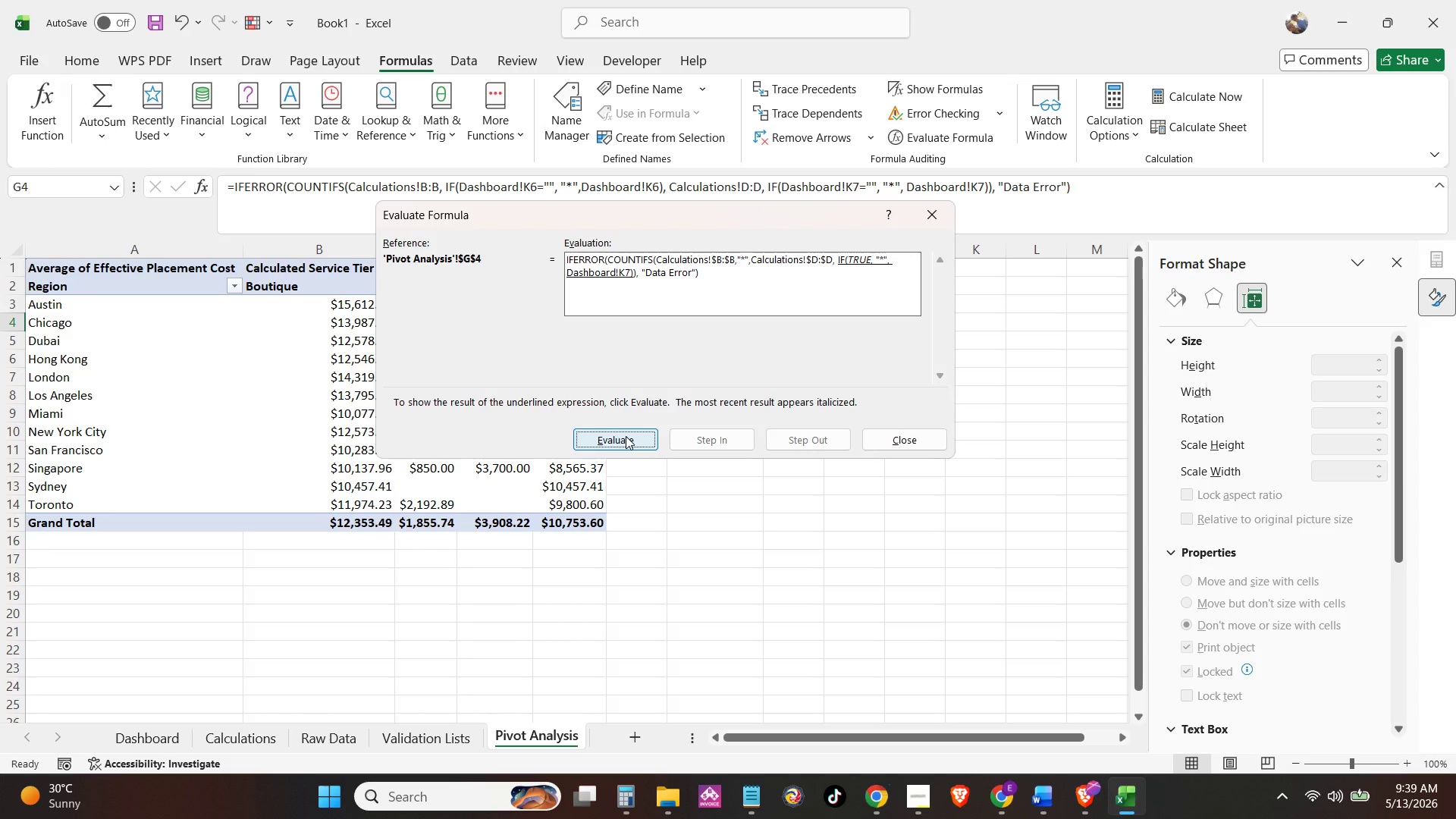 
left_click([626, 436])
 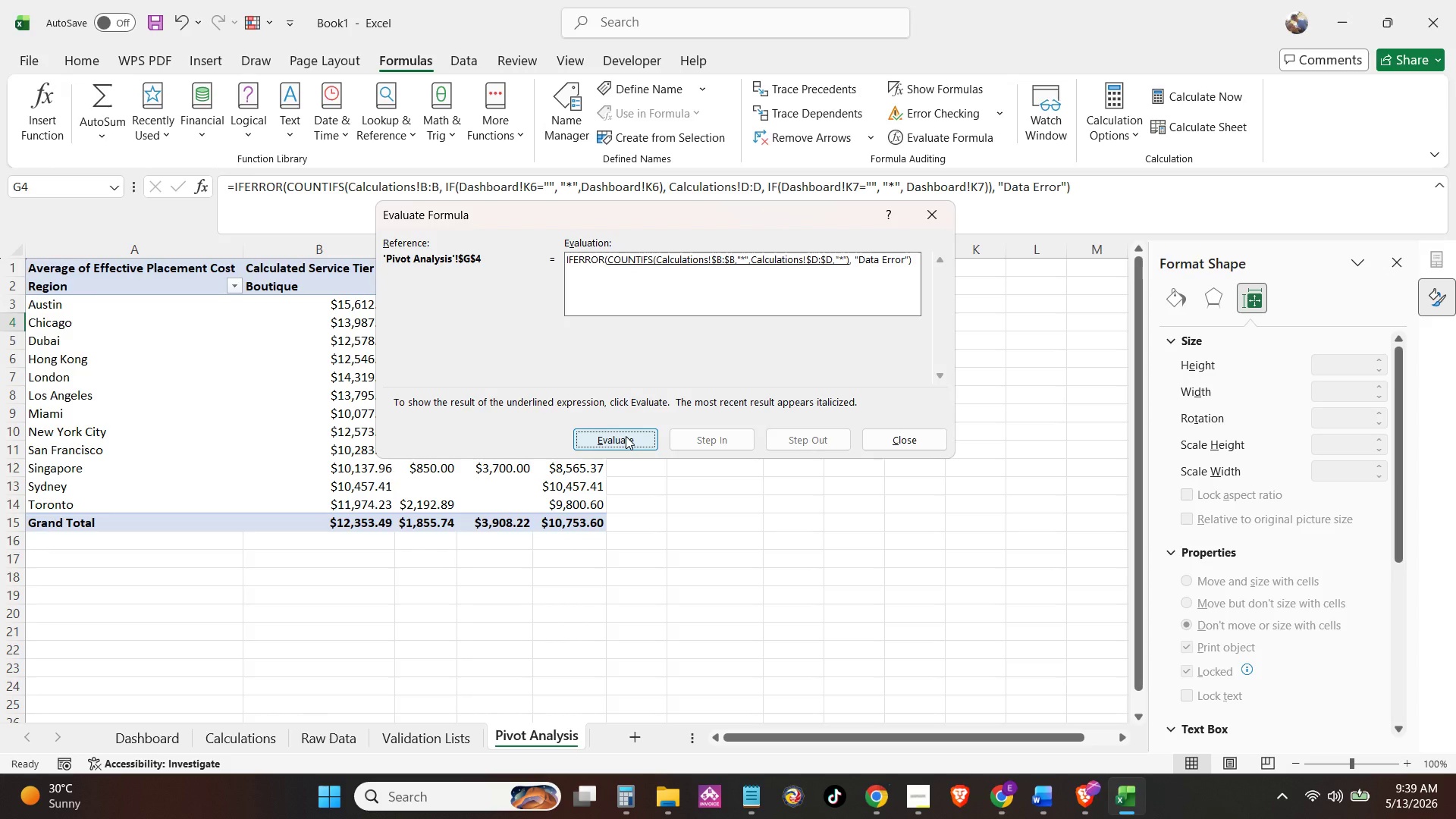 
wait(5.2)
 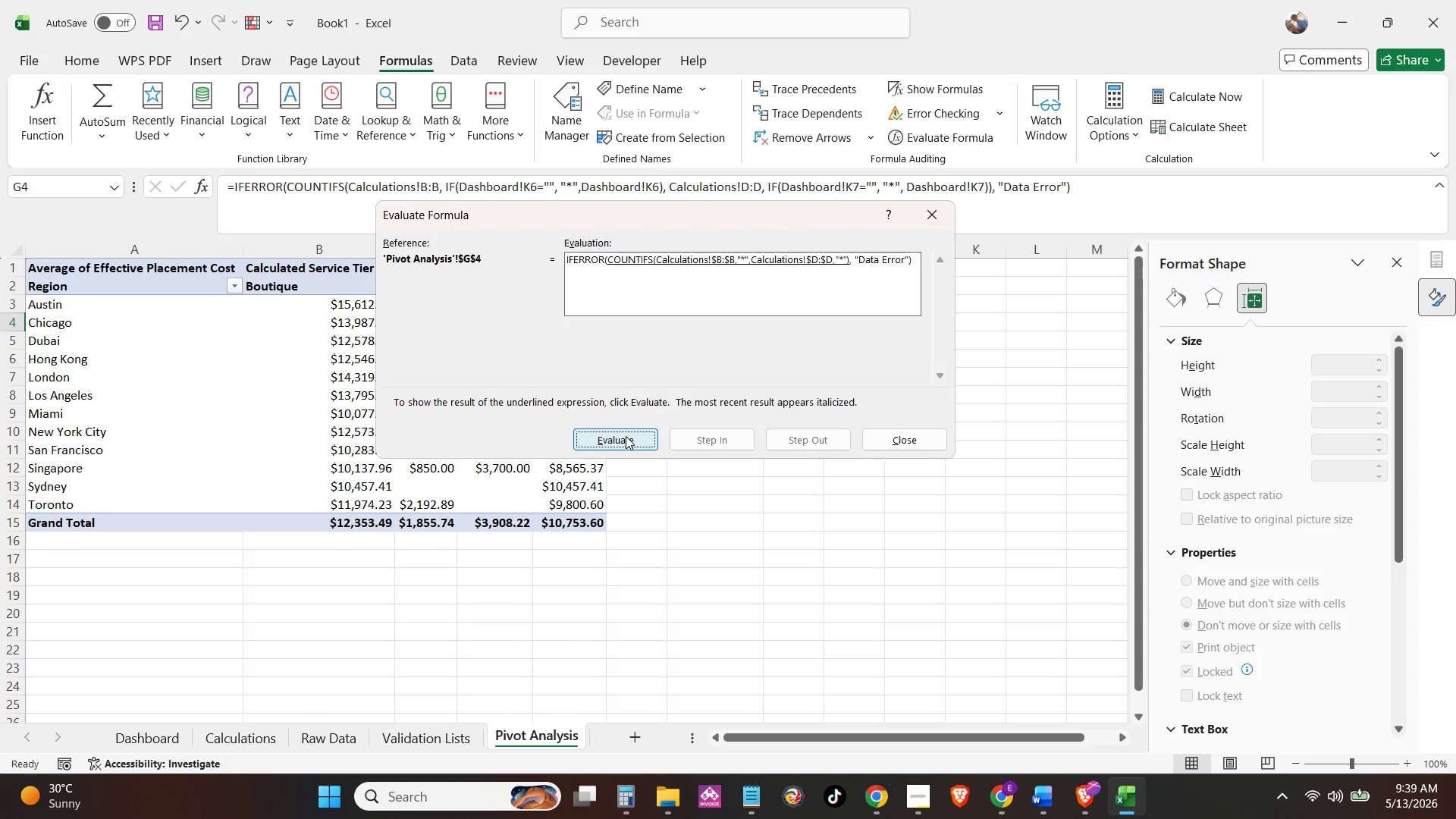 
left_click([626, 436])
 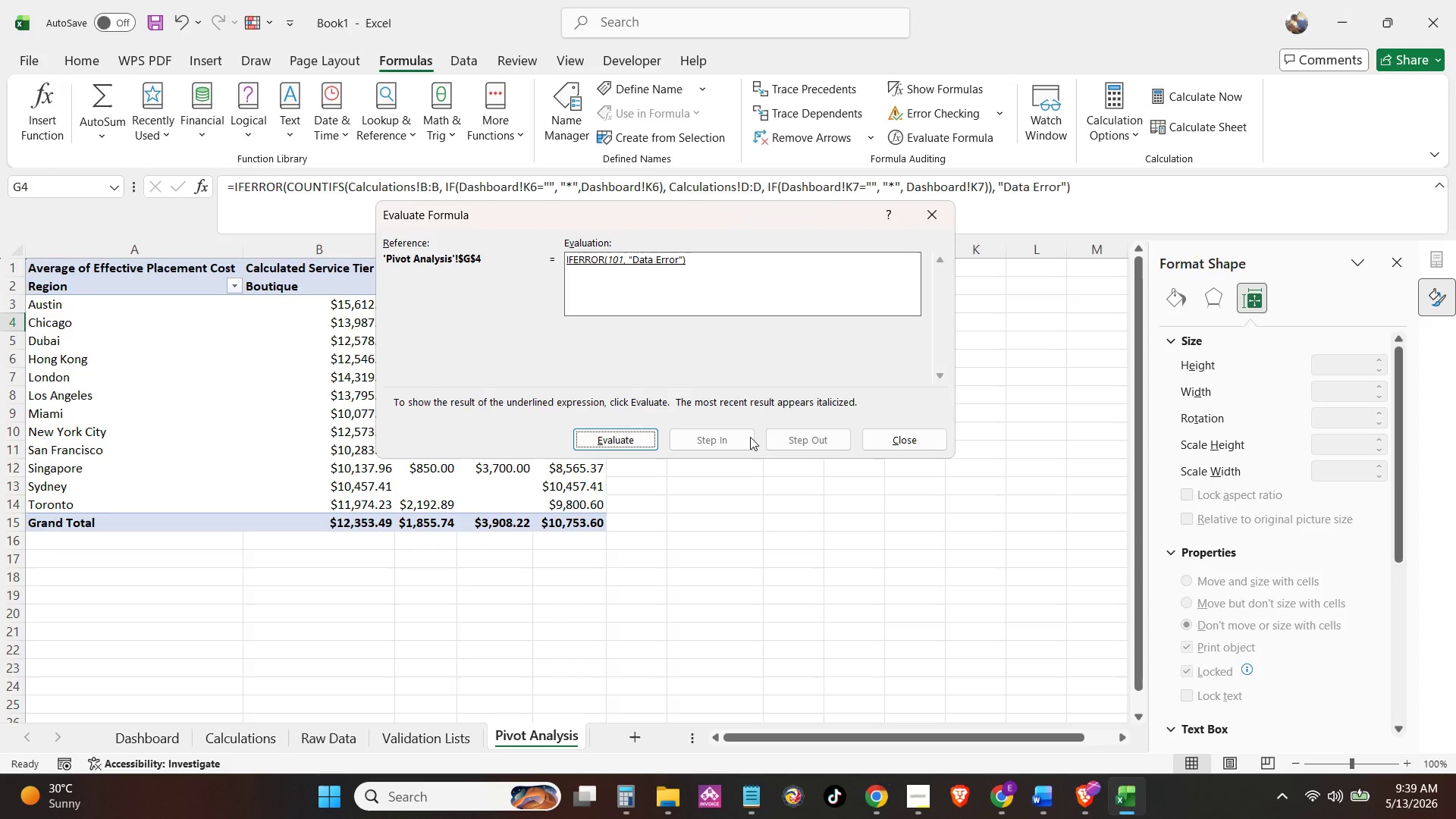 
double_click([625, 436])
 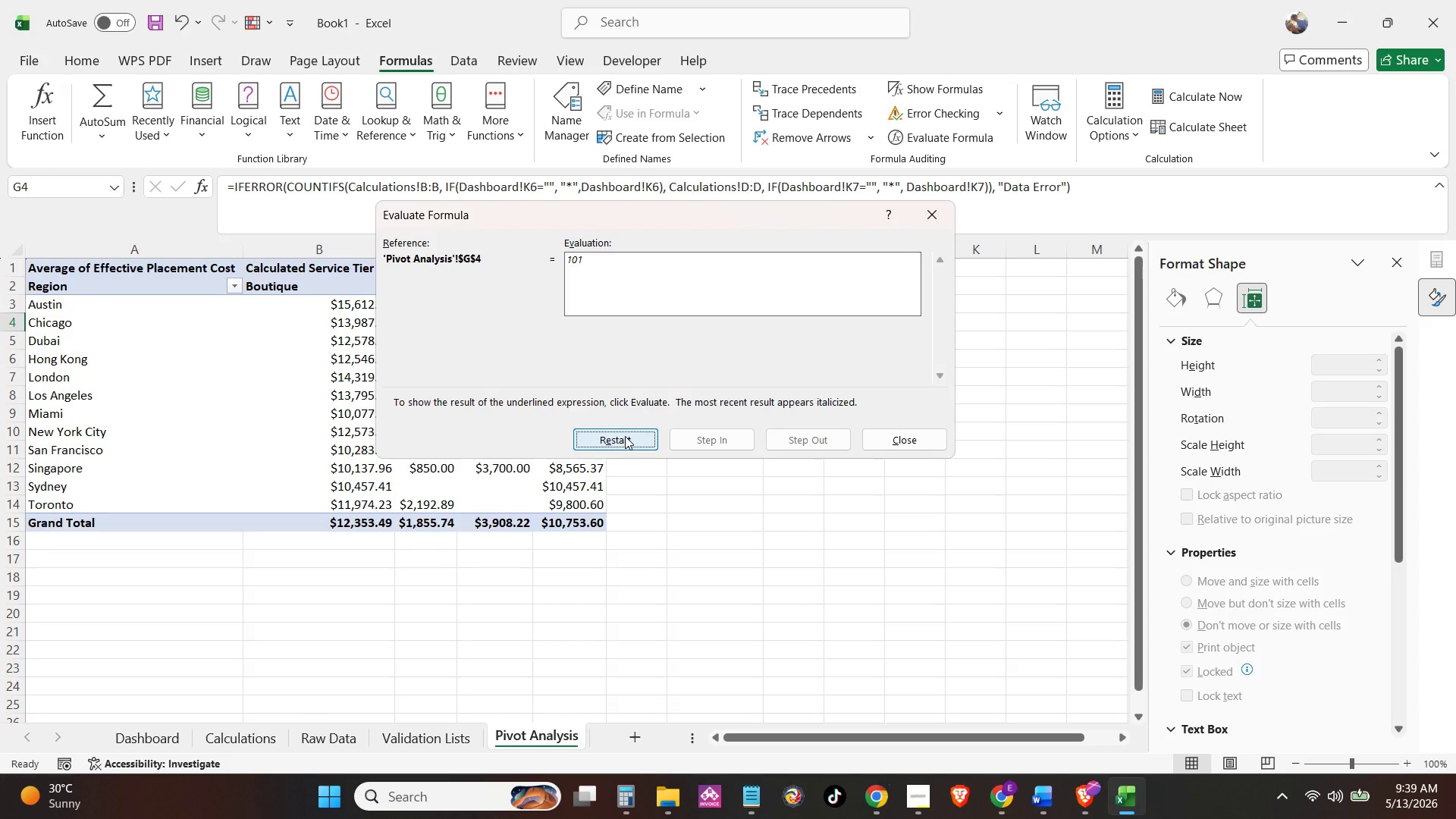 
triple_click([625, 436])
 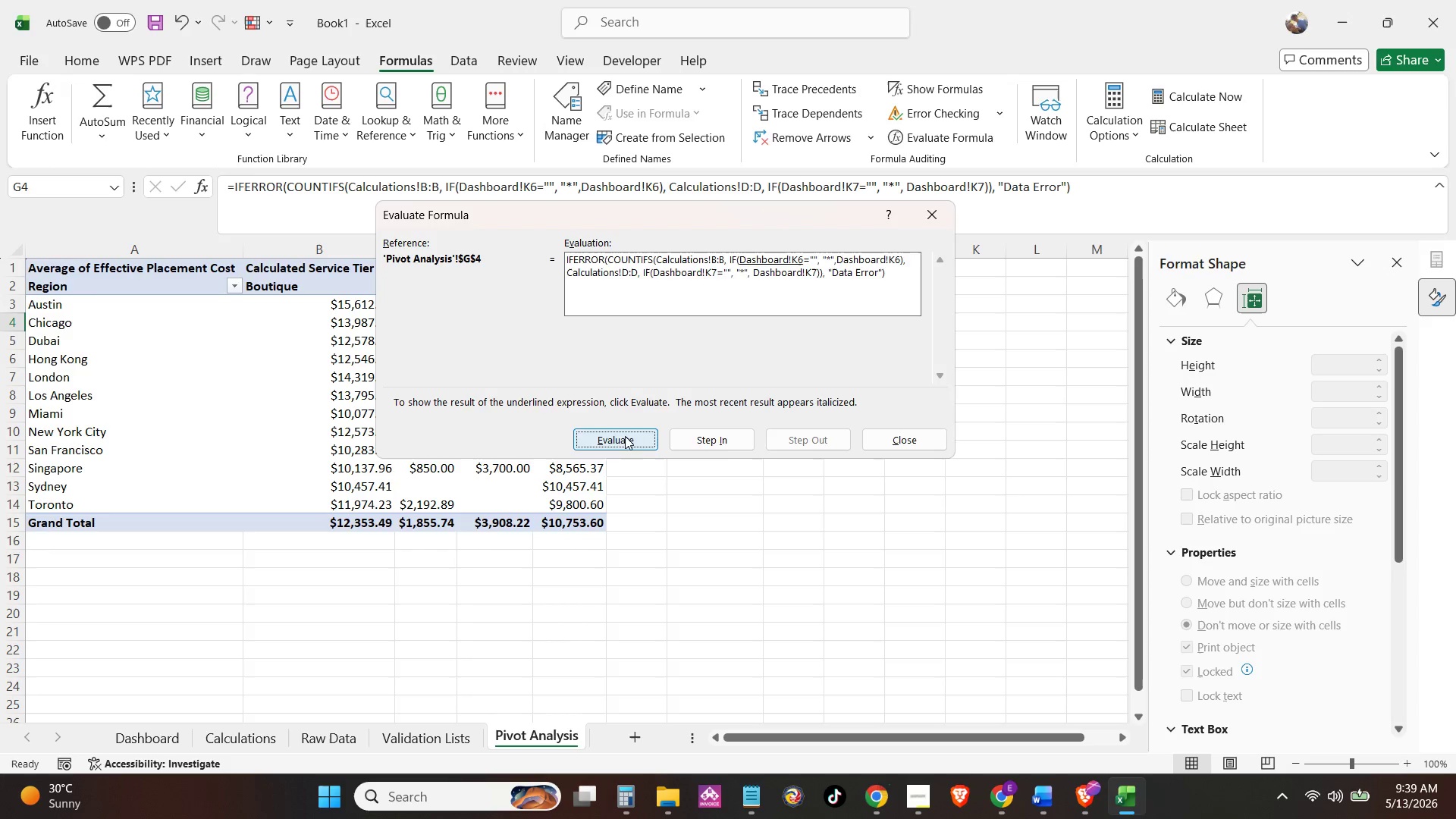 
left_click([625, 436])
 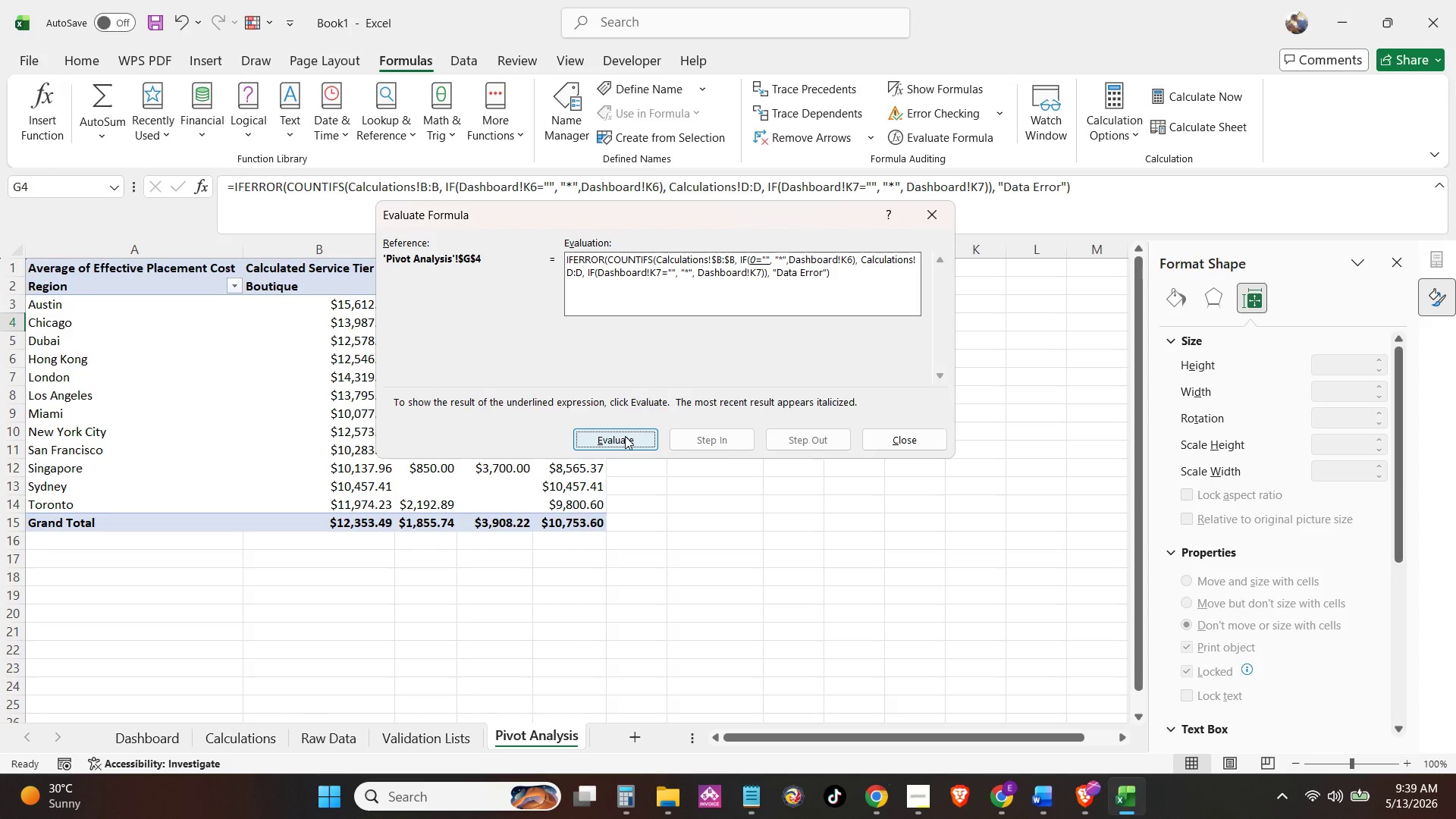 
left_click([625, 436])
 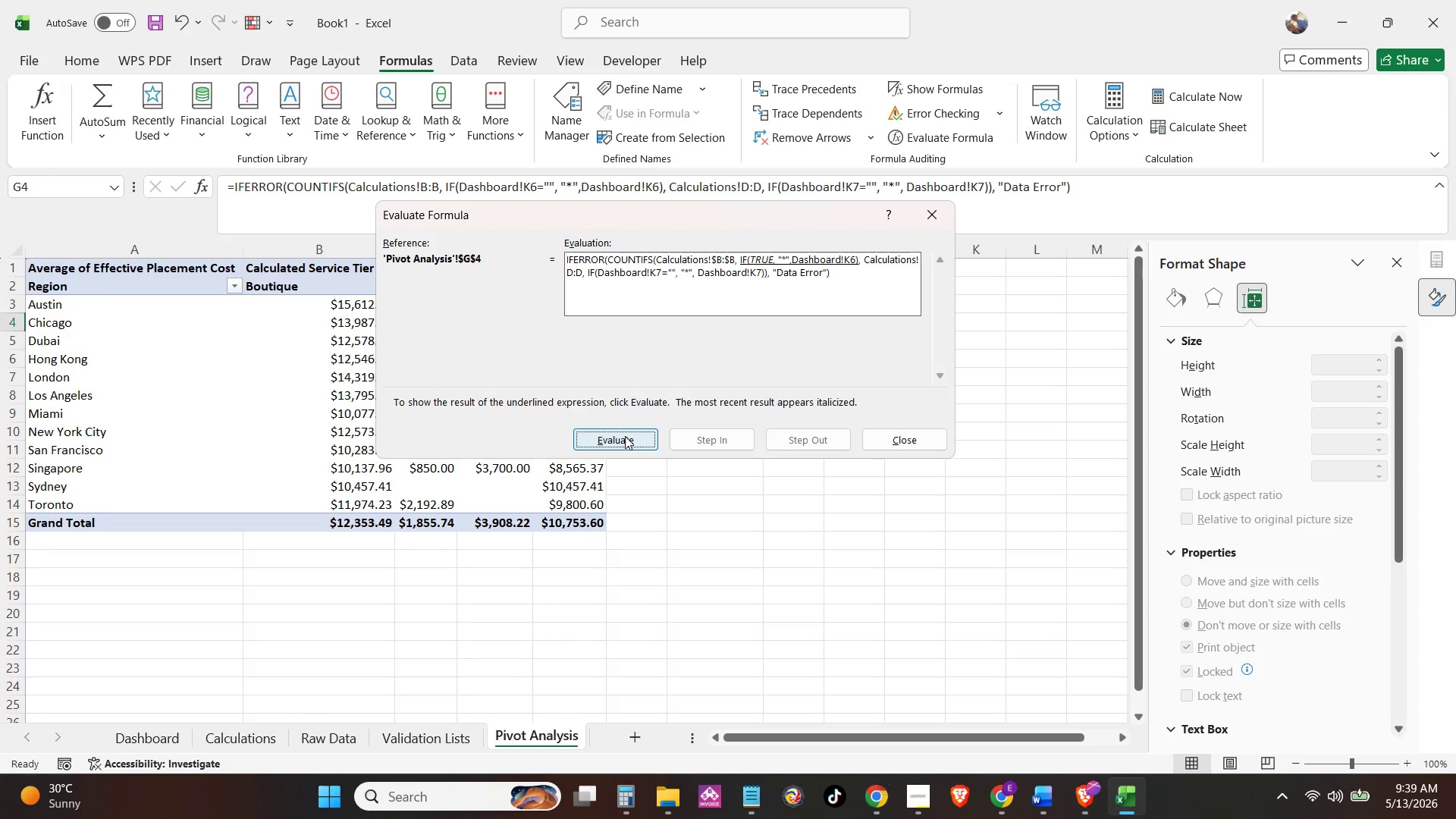 
left_click([625, 436])
 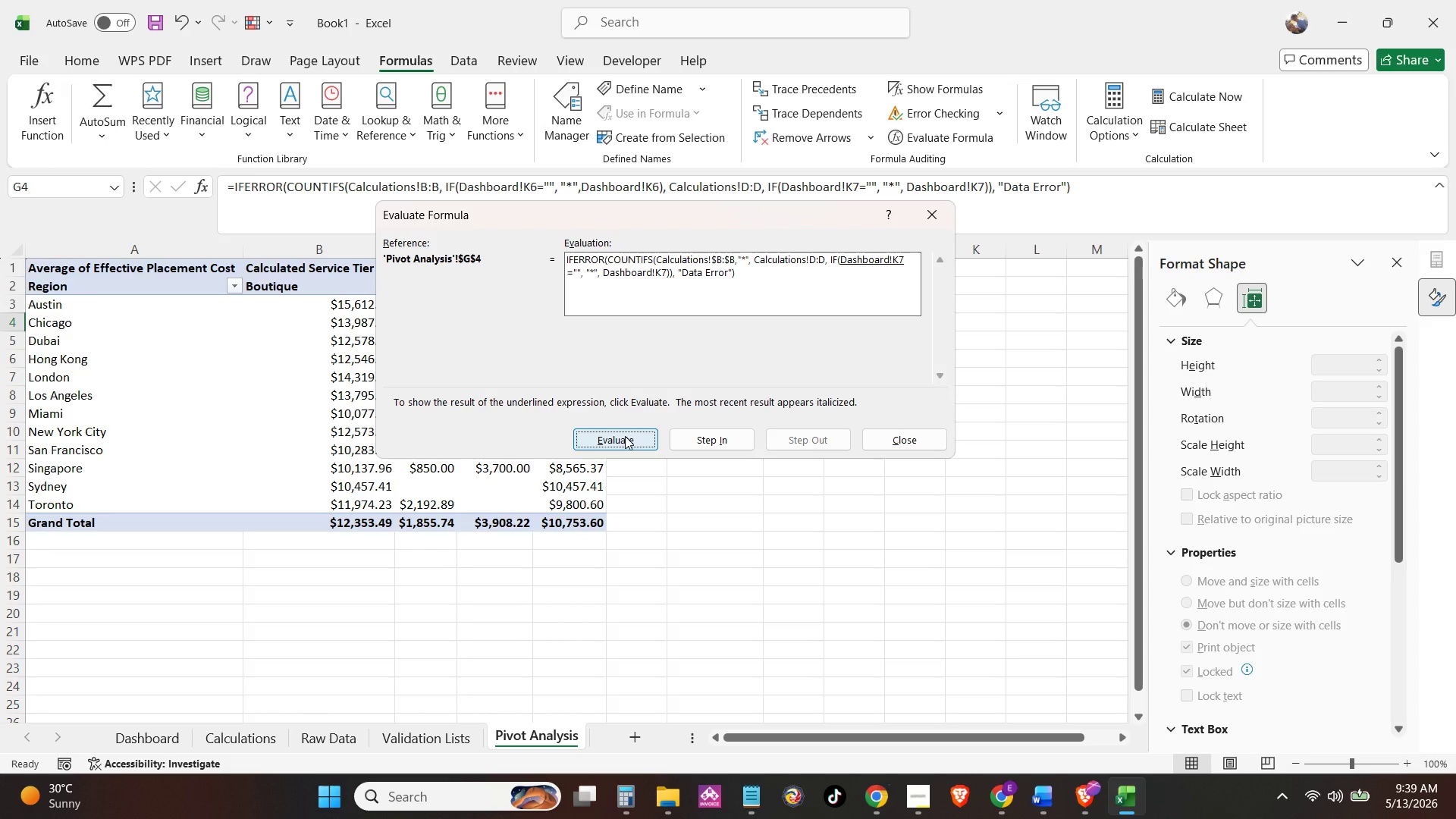 
left_click([625, 436])
 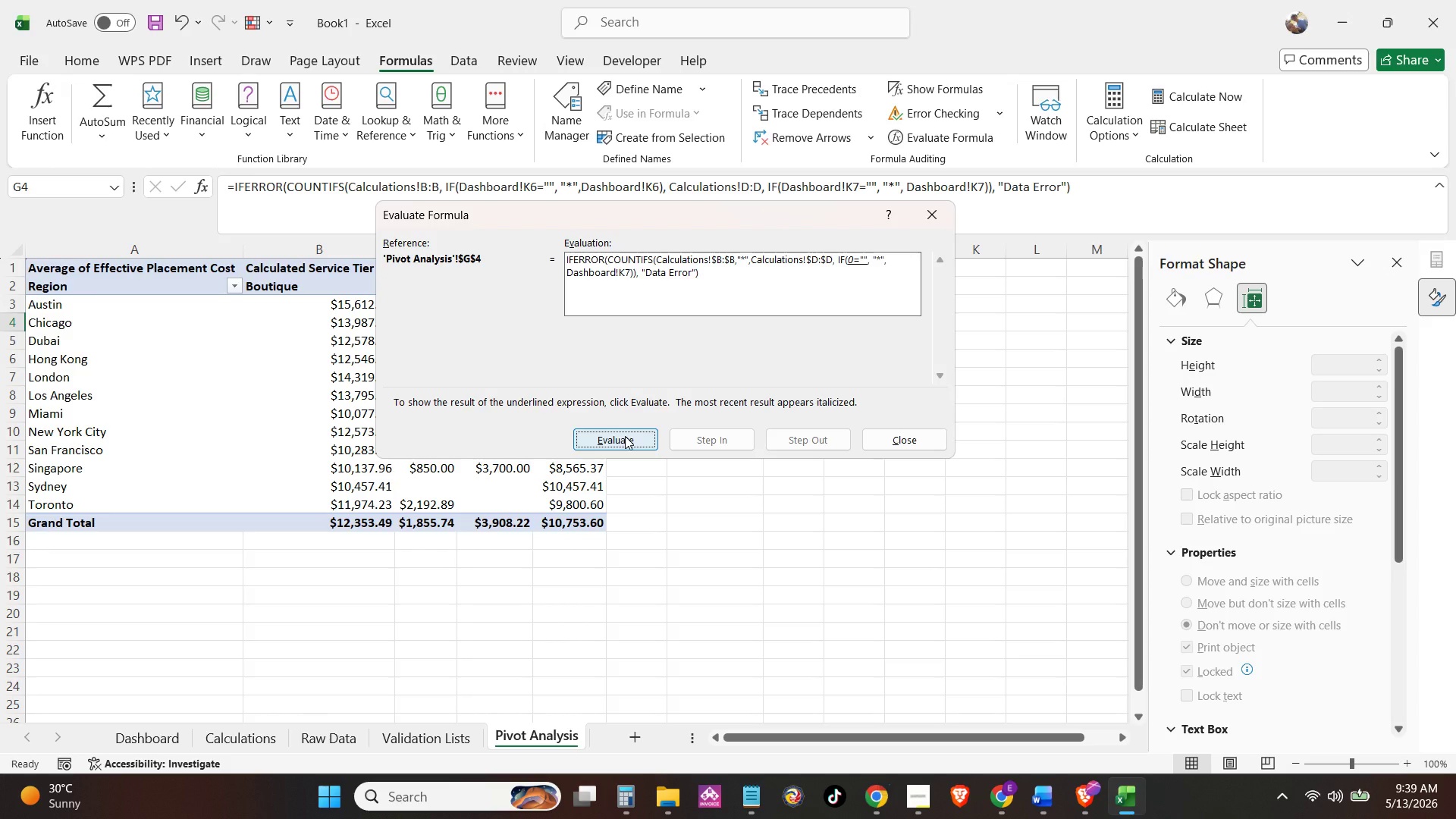 
left_click([625, 436])
 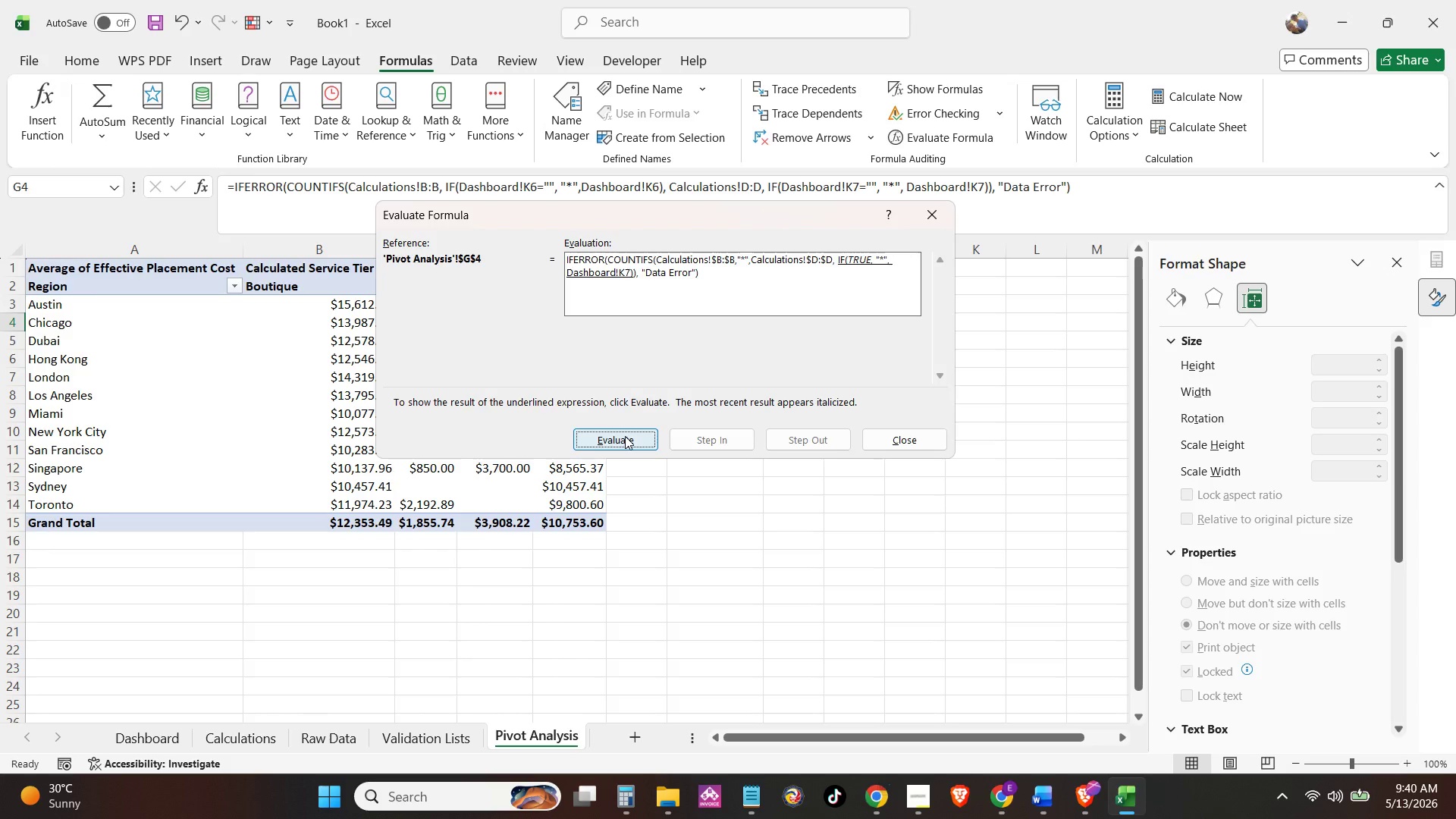 
wait(5.11)
 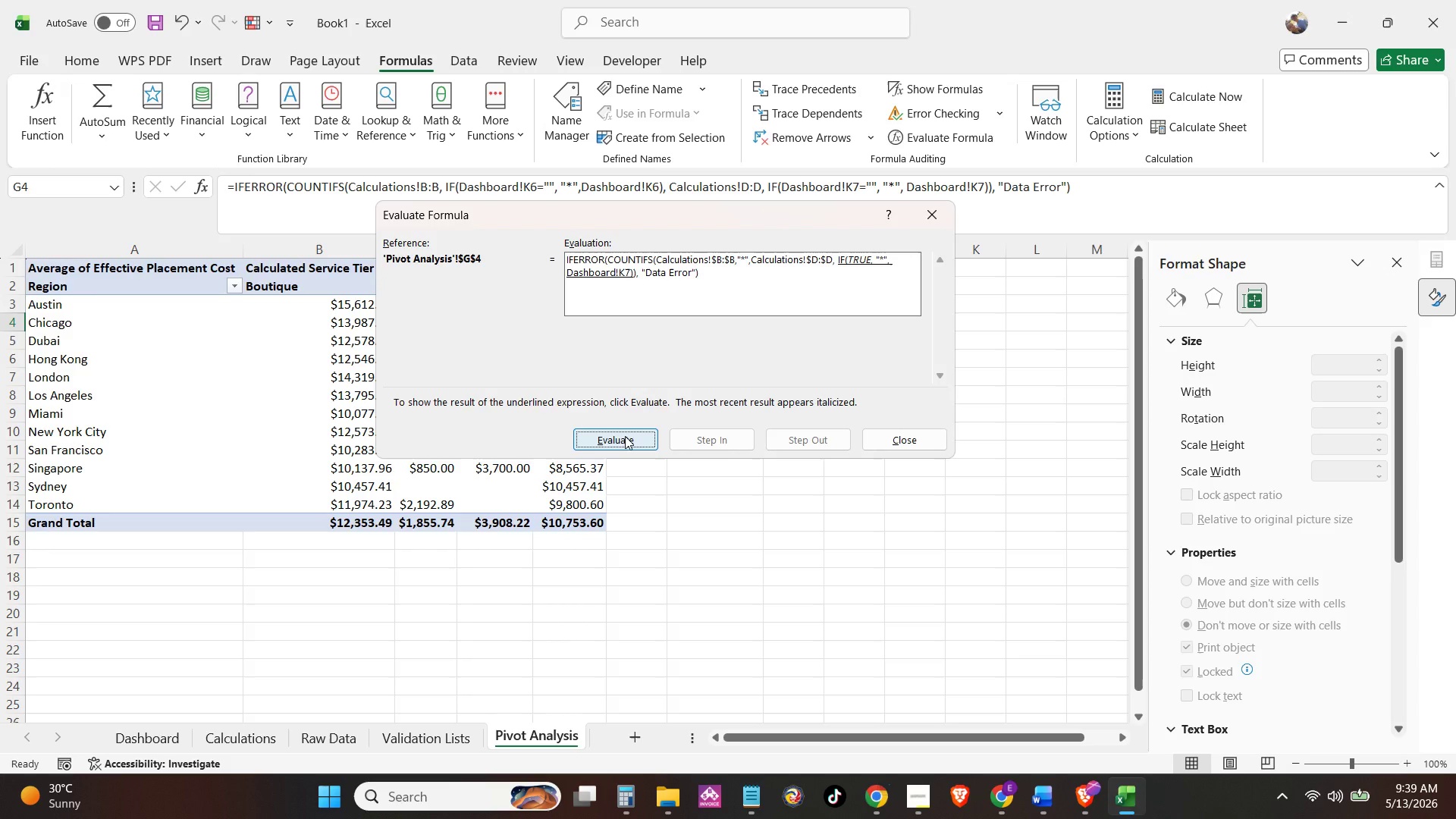 
left_click([625, 436])
 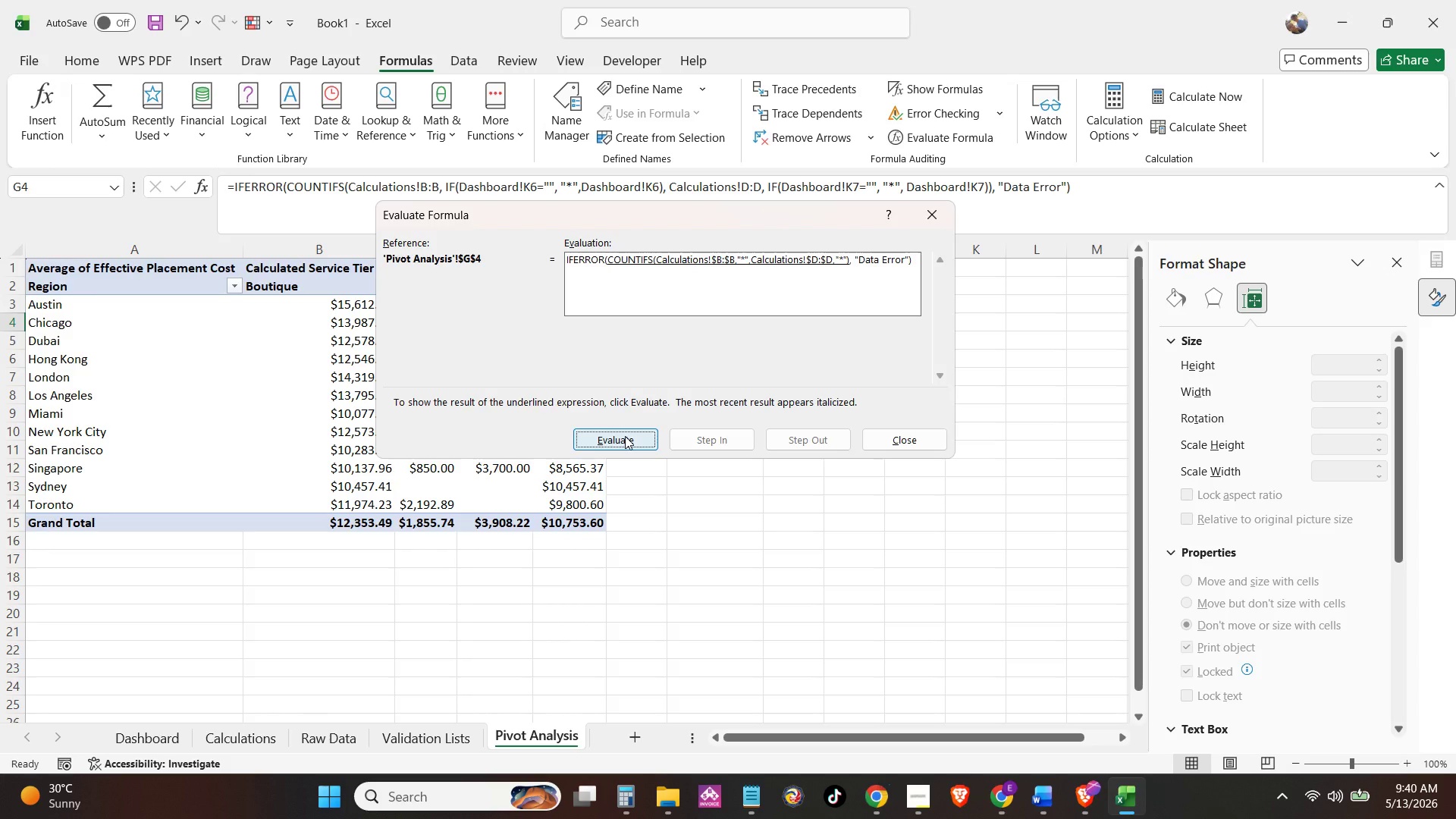 
wait(8.62)
 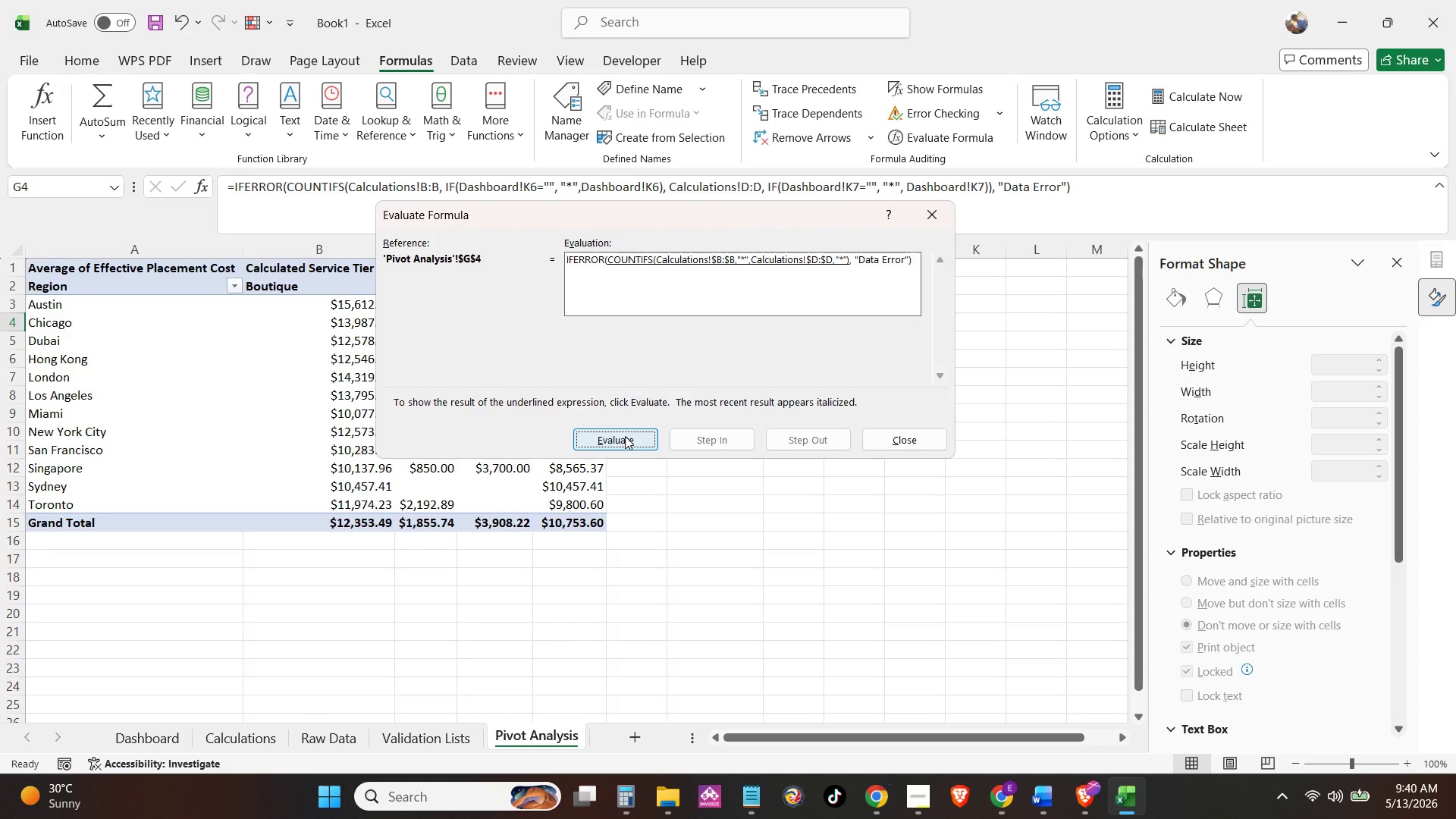 
left_click([622, 435])
 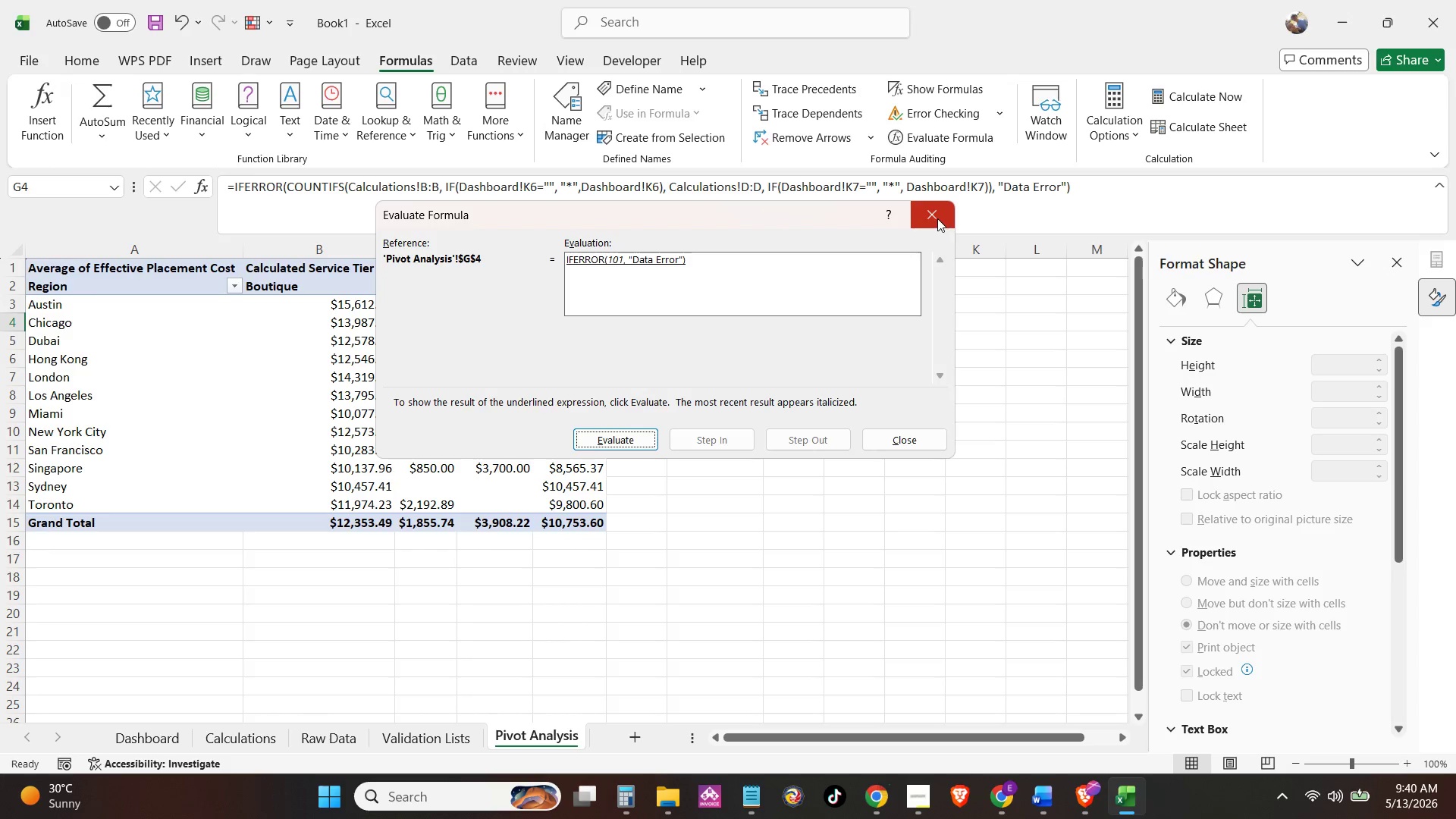 
left_click([937, 218])
 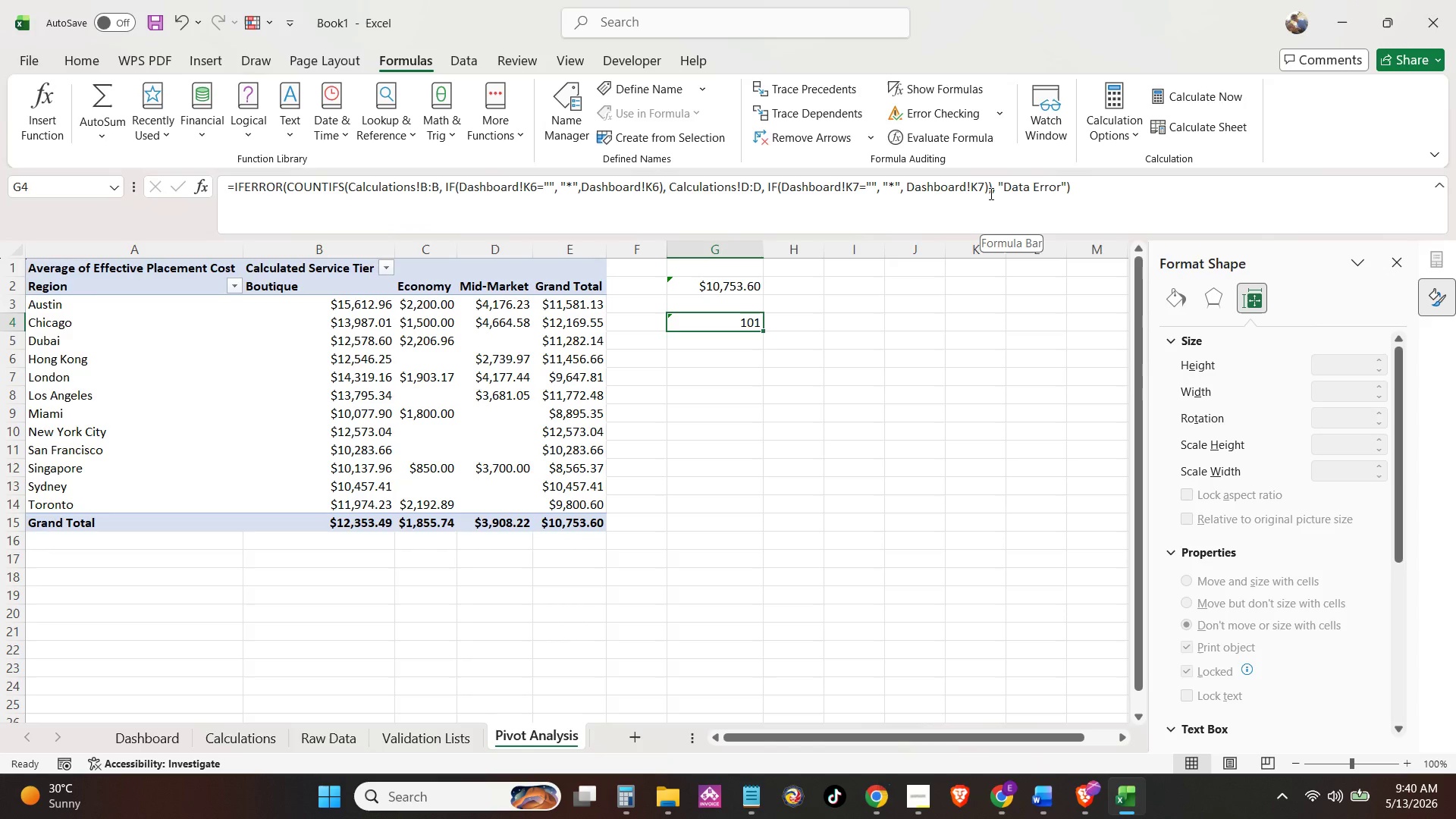 
wait(6.55)
 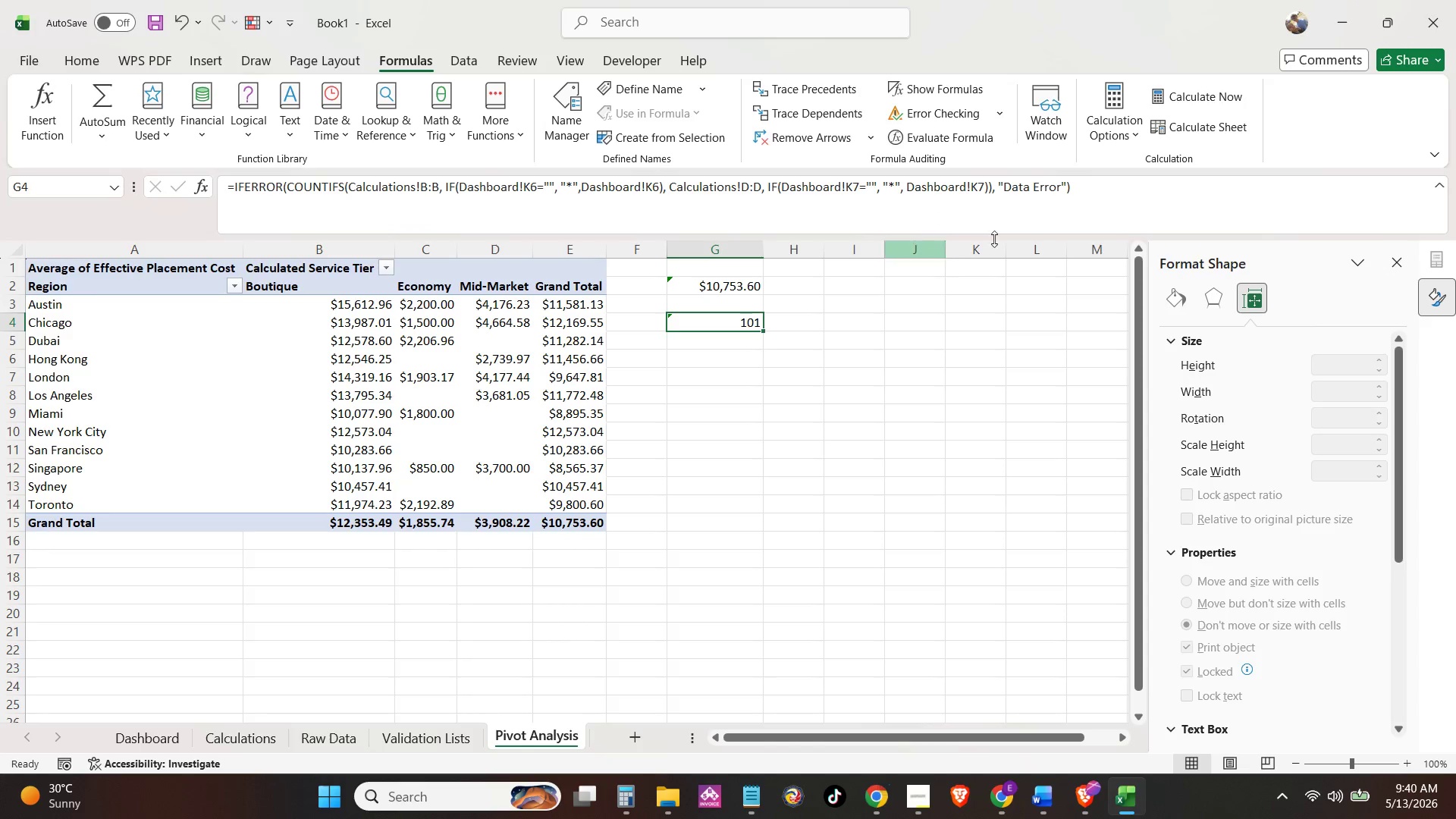 
left_click([990, 190])
 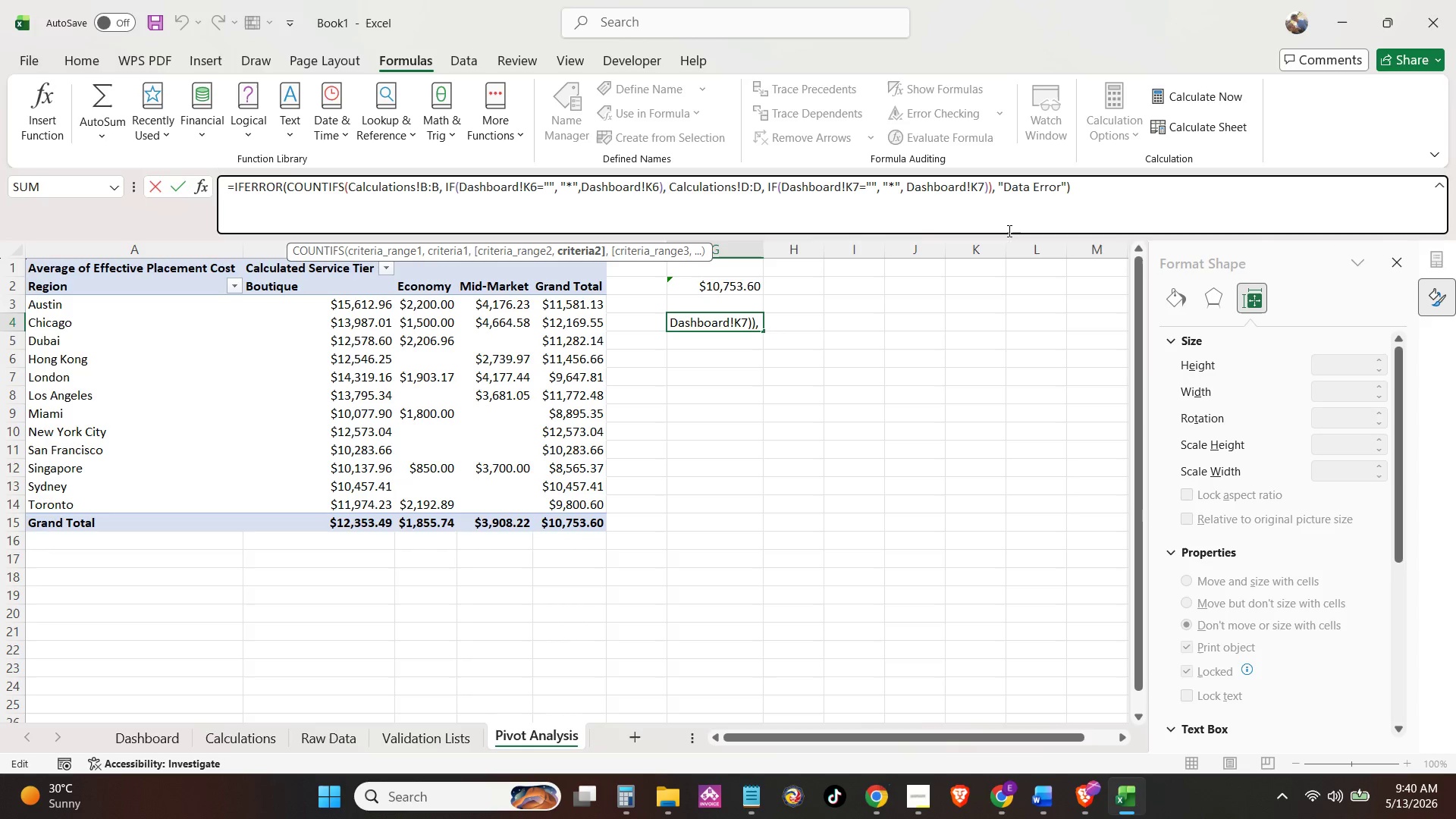 
key(Minus)
 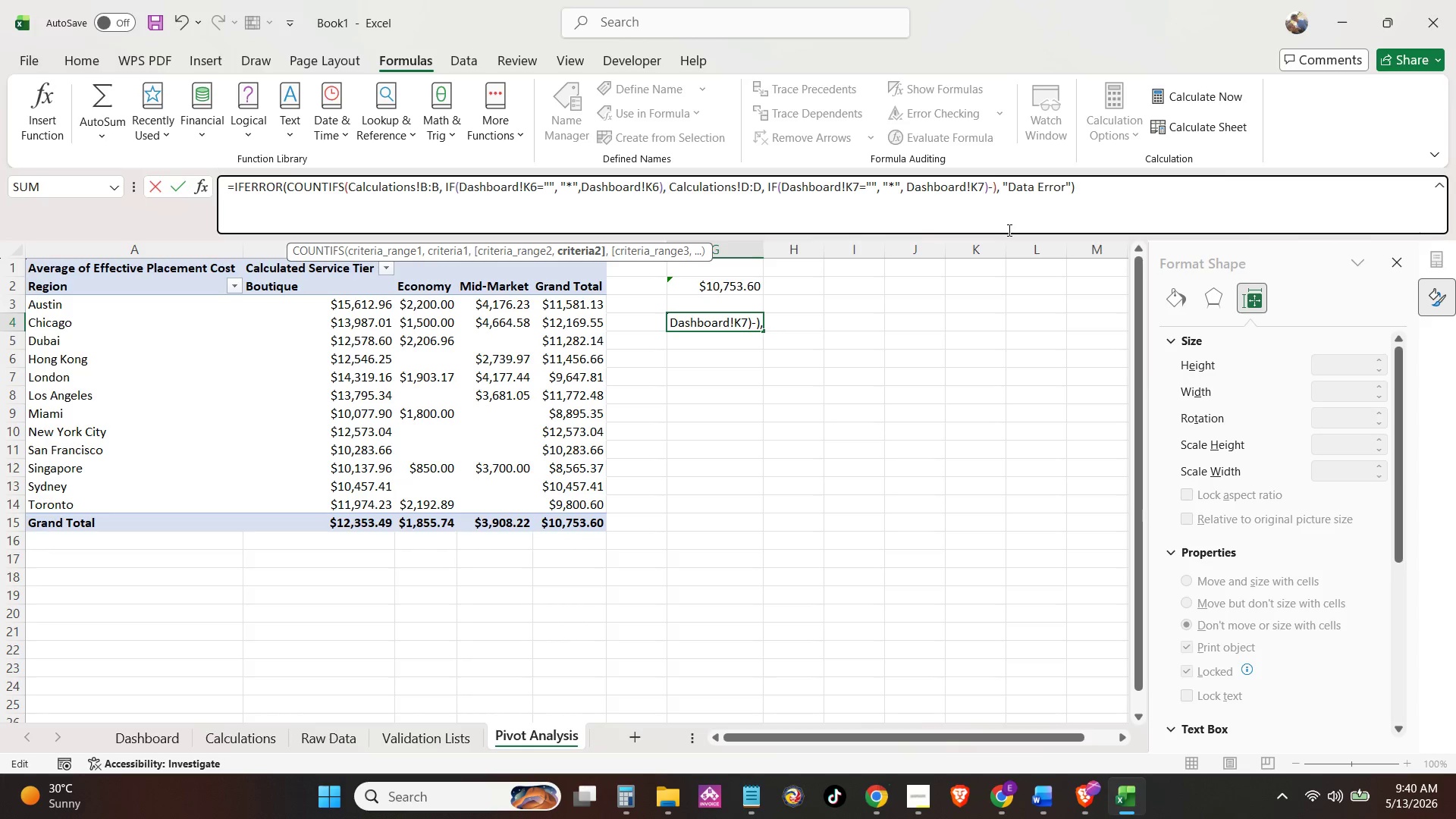 
key(1)
 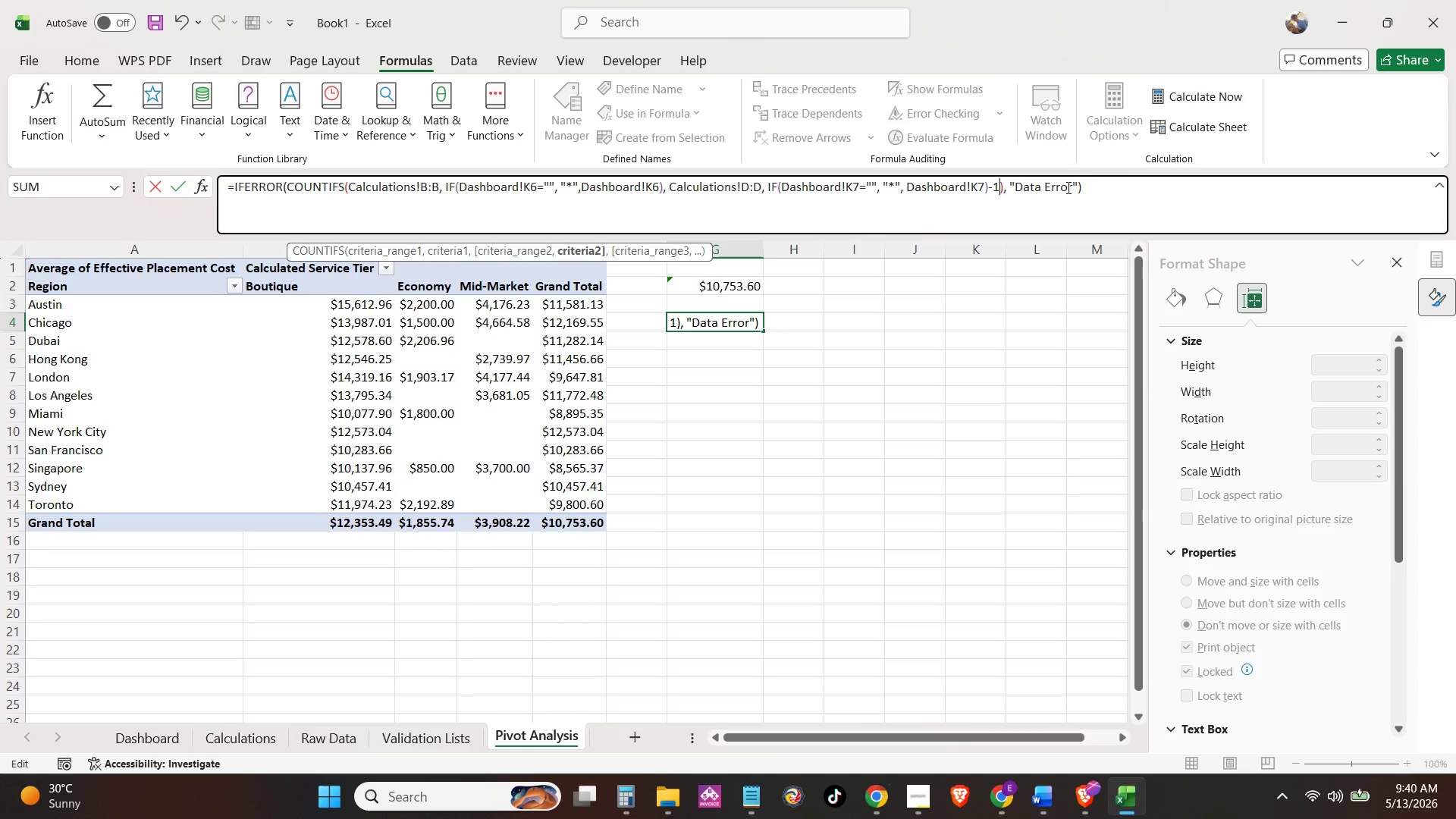 
left_click([1124, 200])
 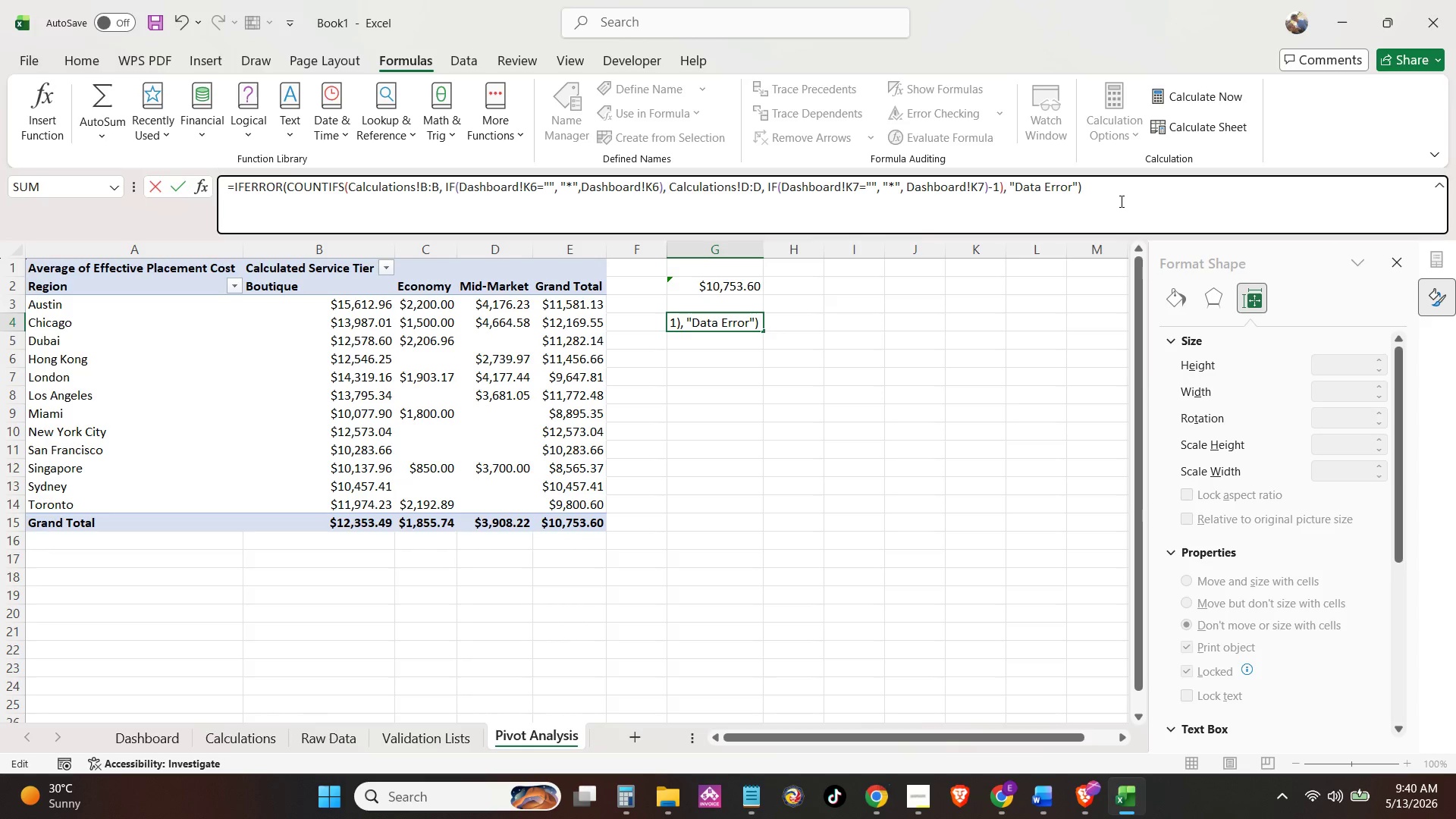 
key(NumpadEnter)
 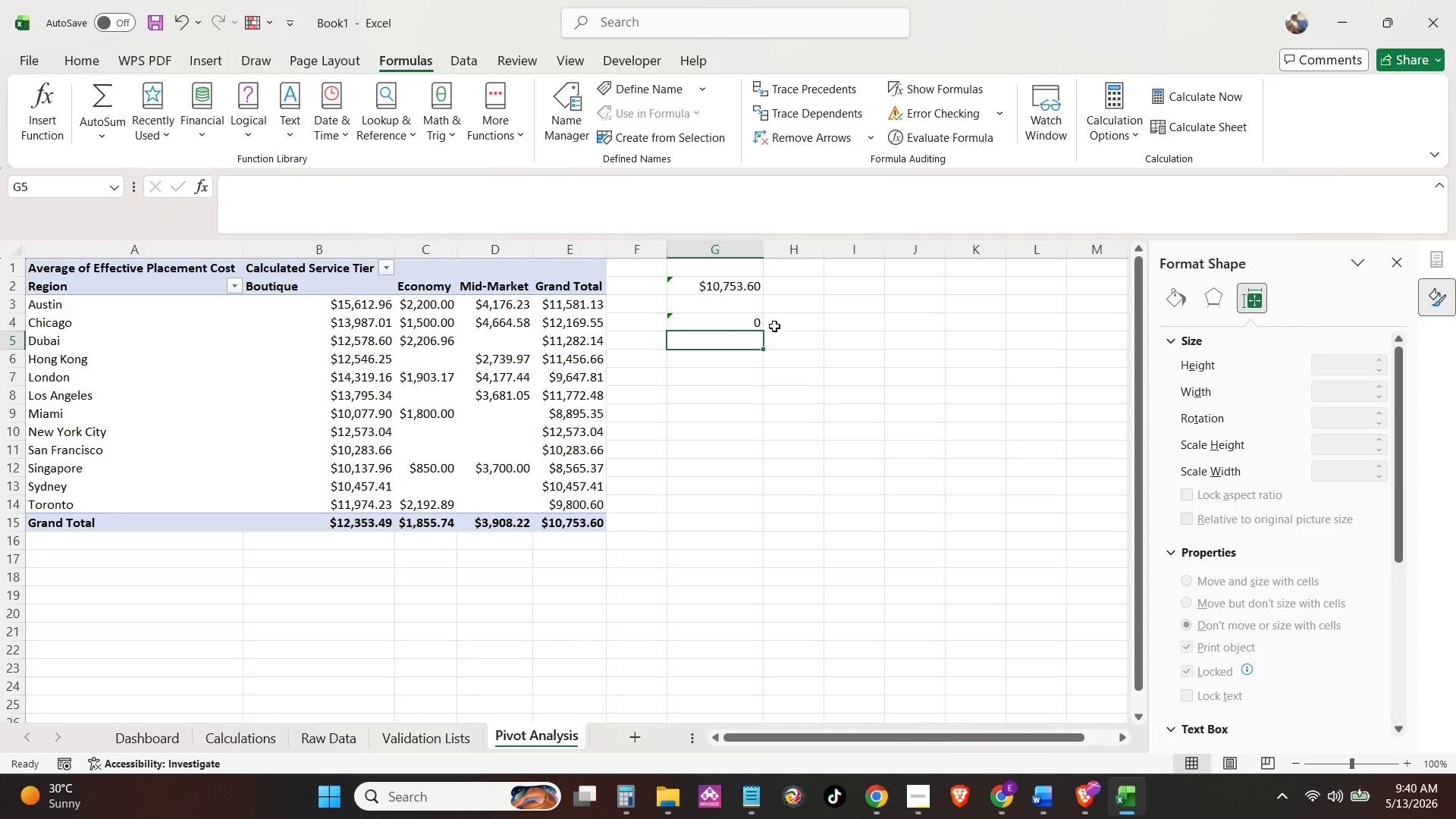 
left_click([750, 319])
 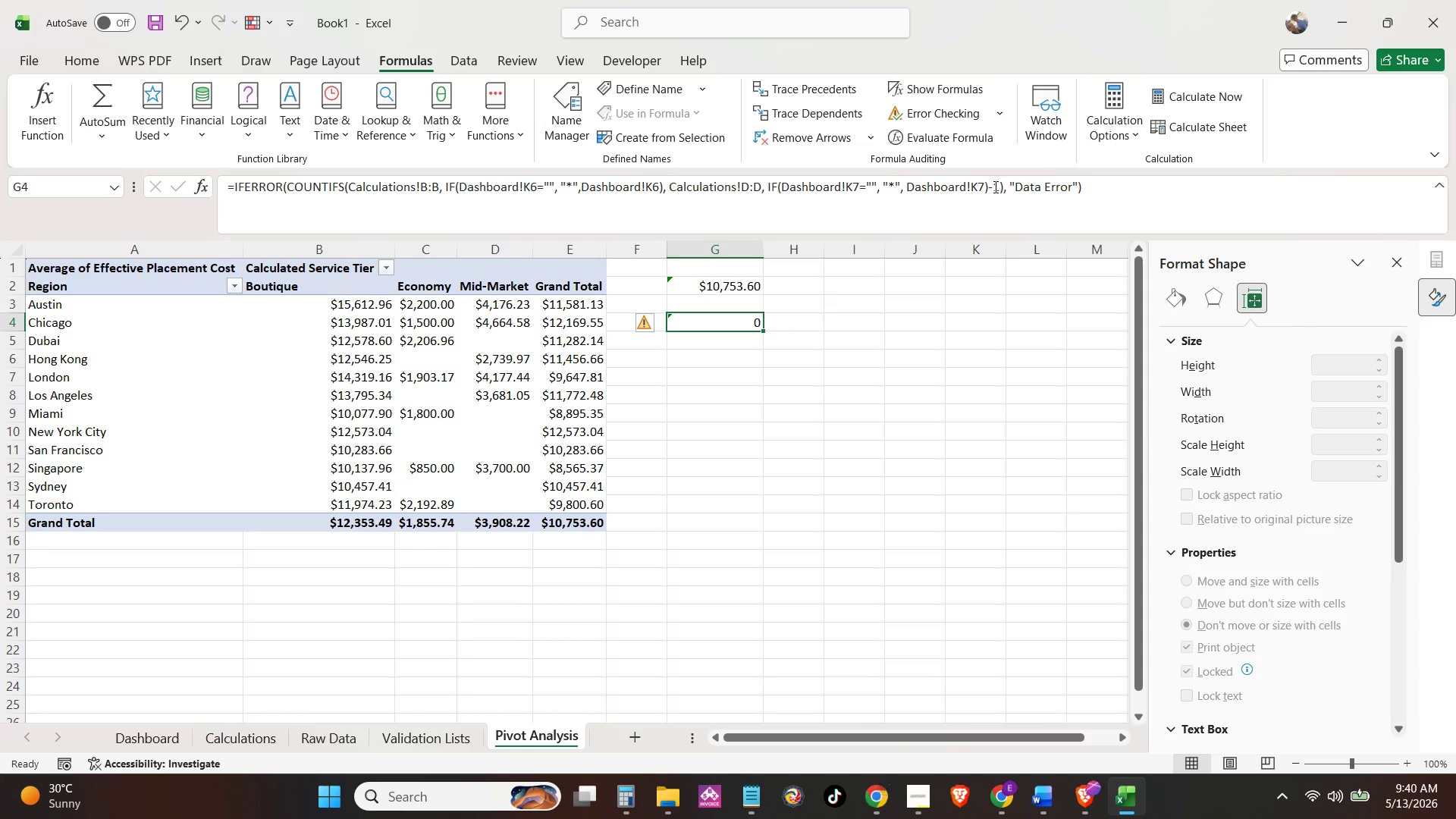 
left_click([997, 189])
 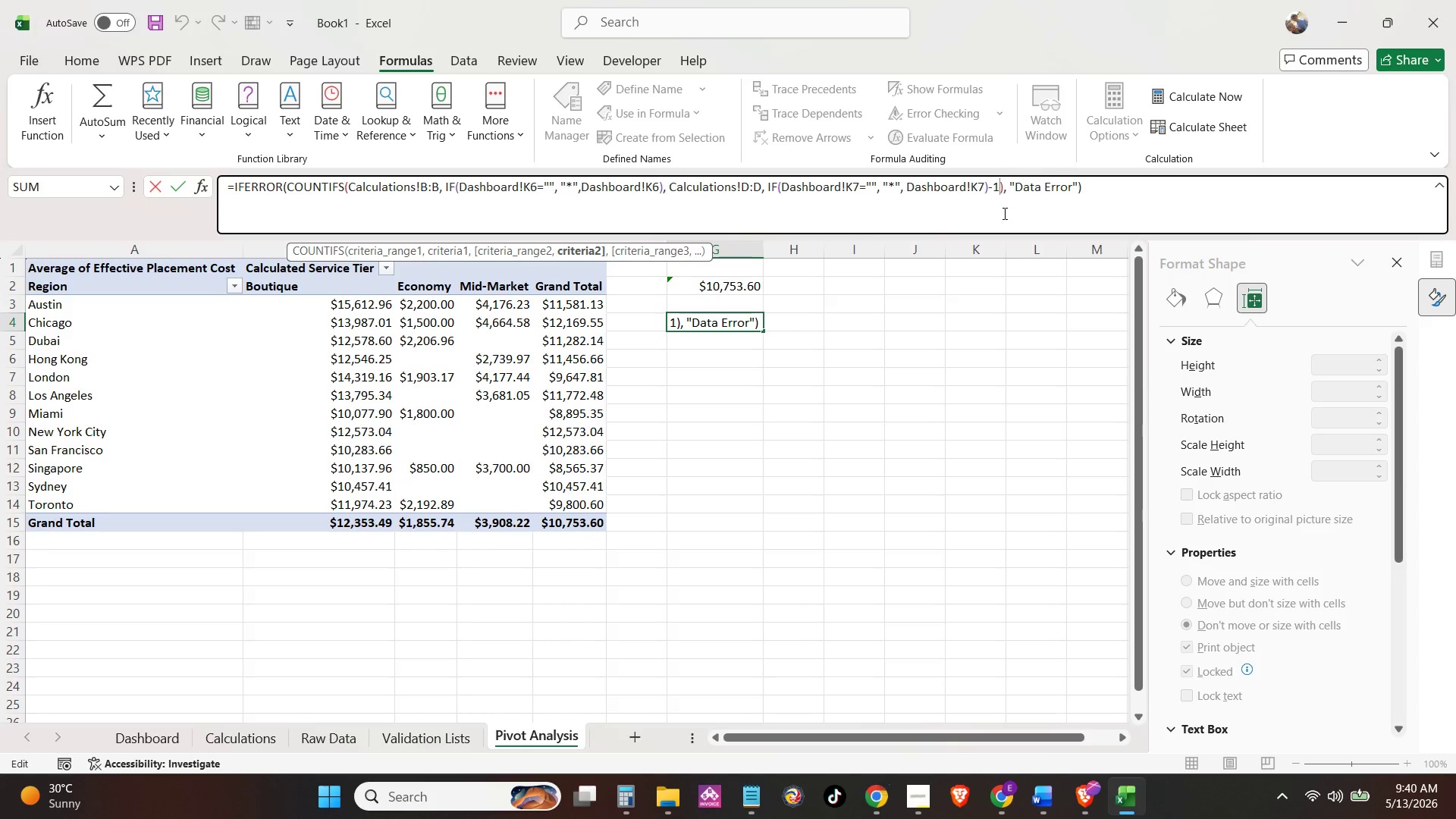 
key(Backspace)
 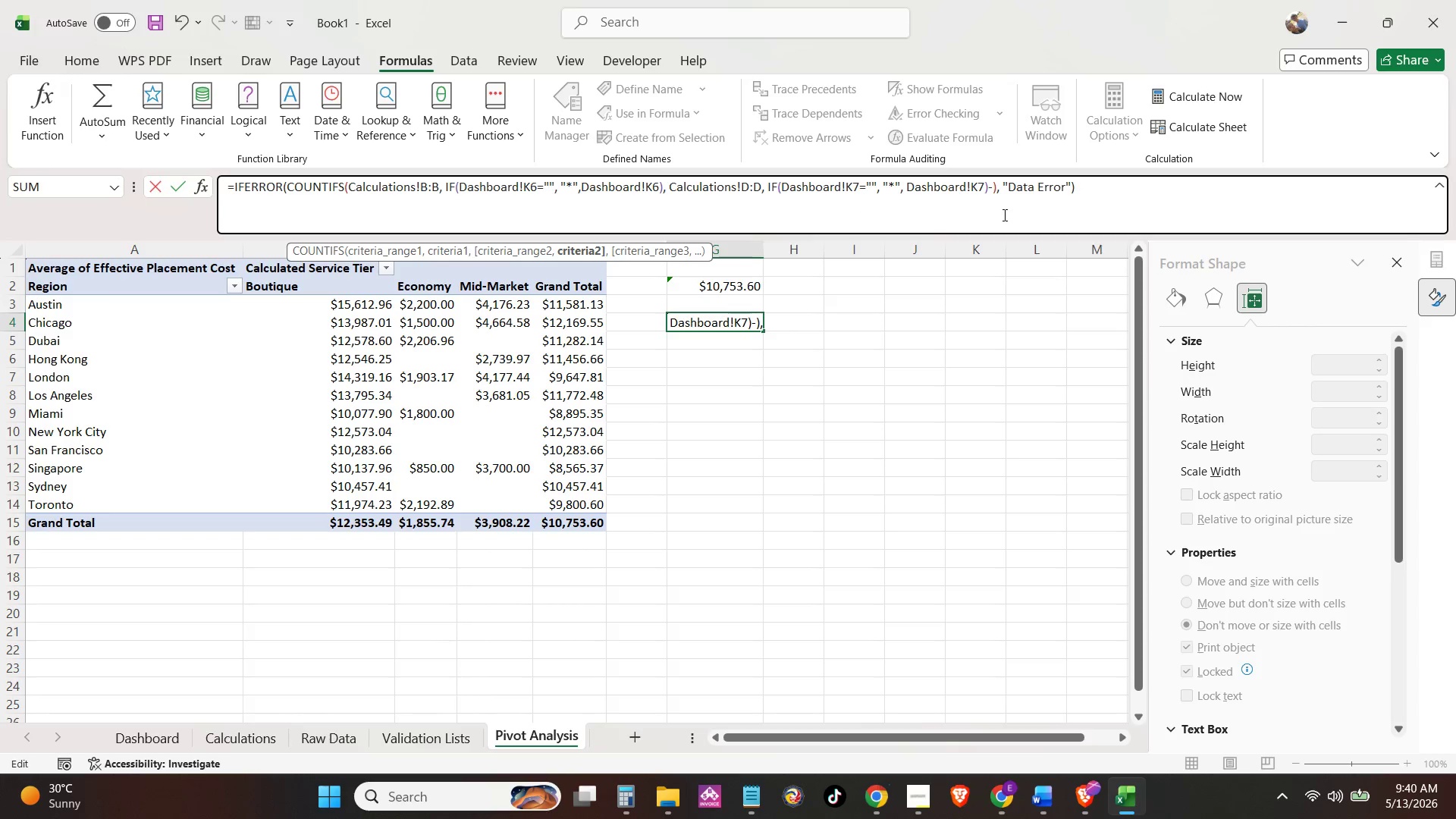 
key(Backspace)
 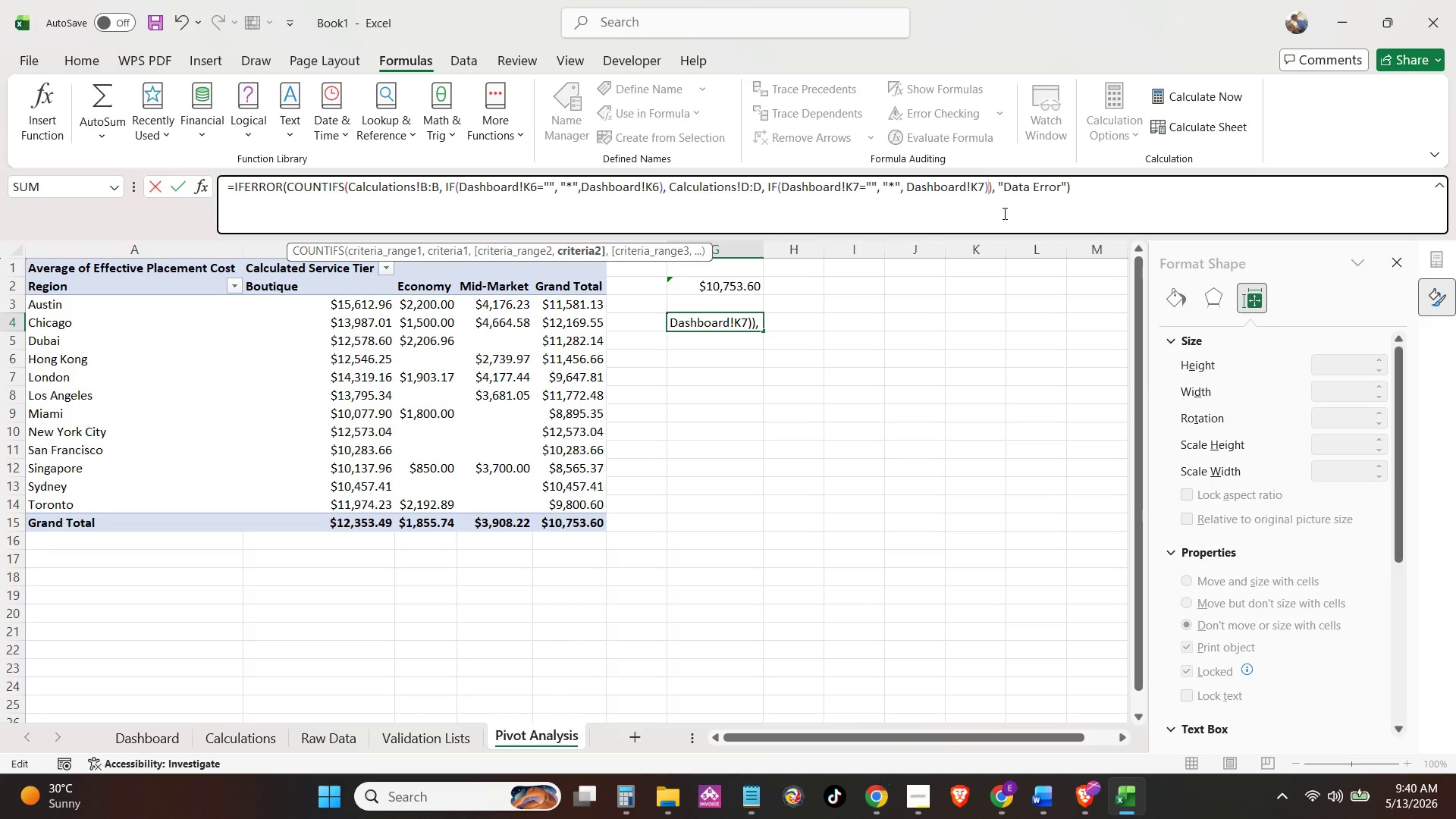 
key(NumpadEnter)
 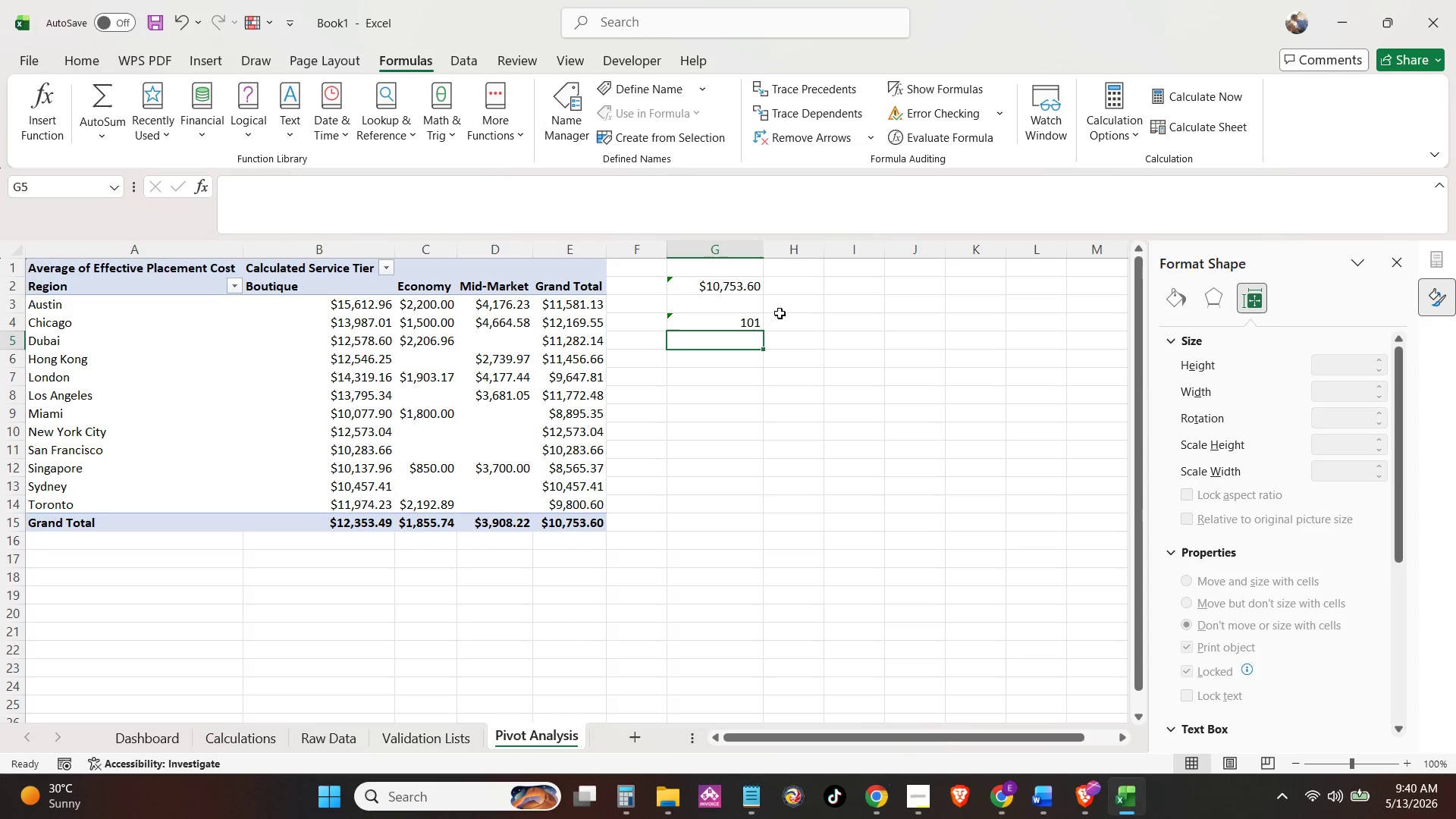 
left_click([745, 318])
 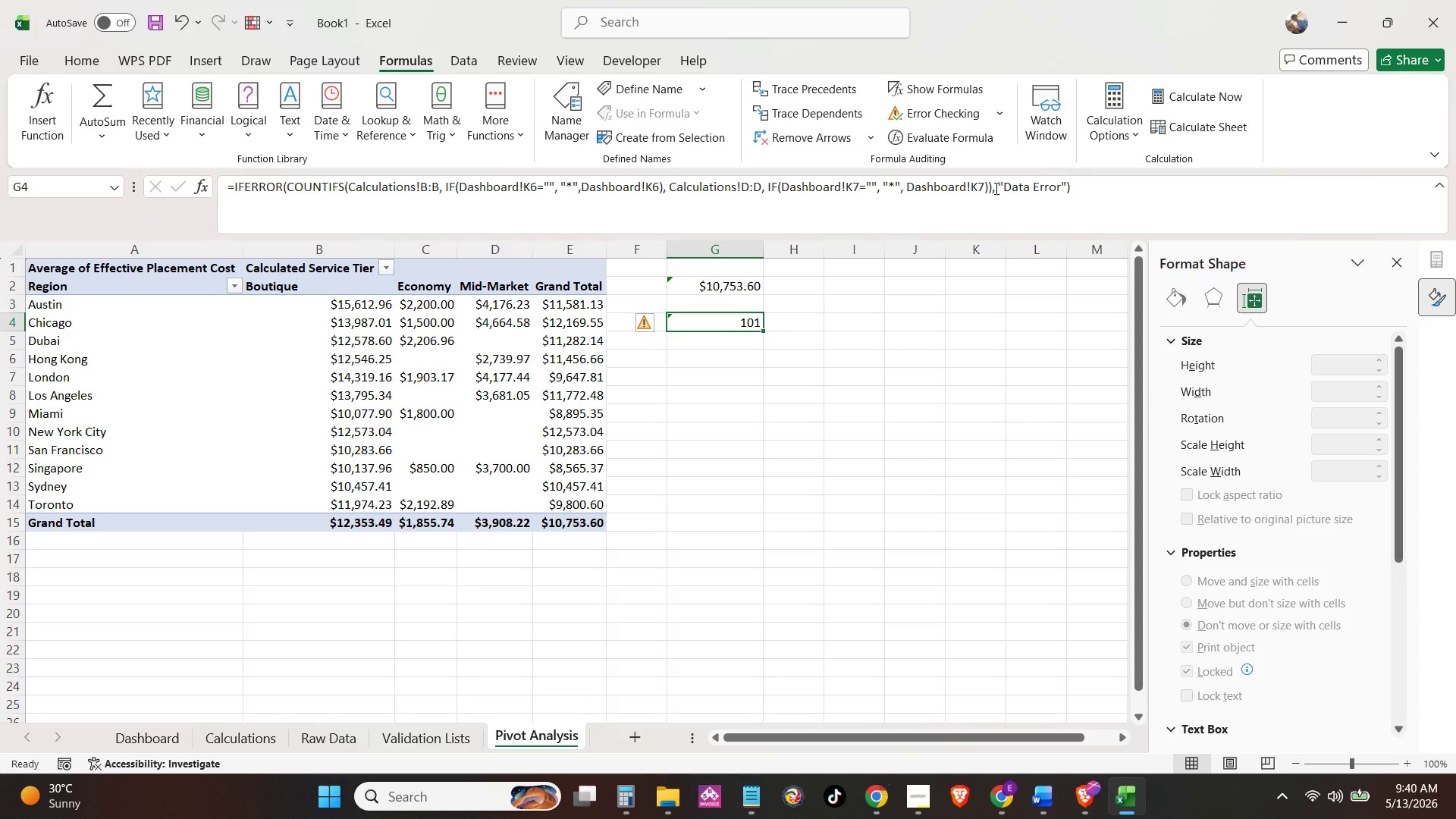 
left_click([995, 188])
 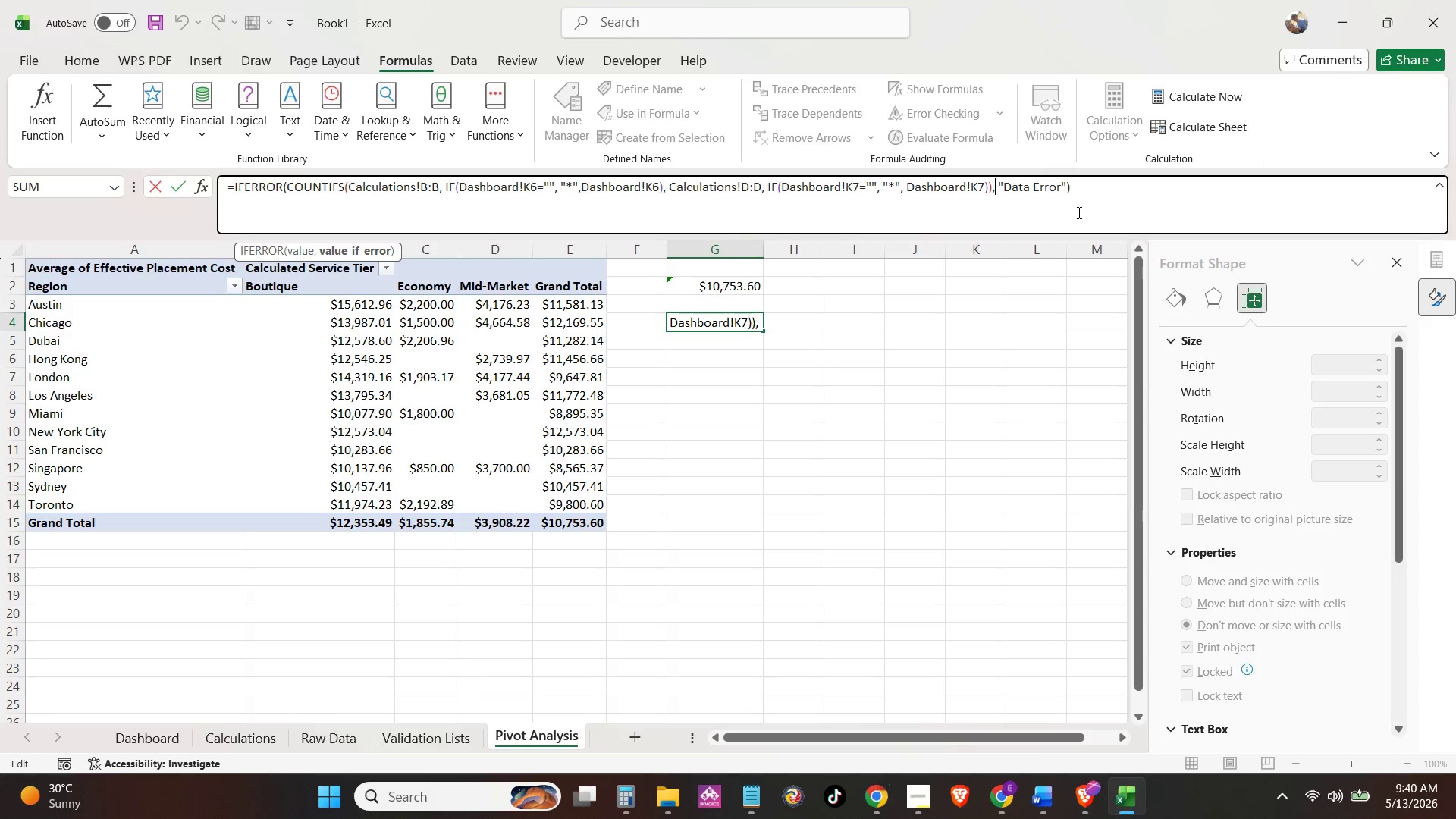 
left_click([952, 367])
 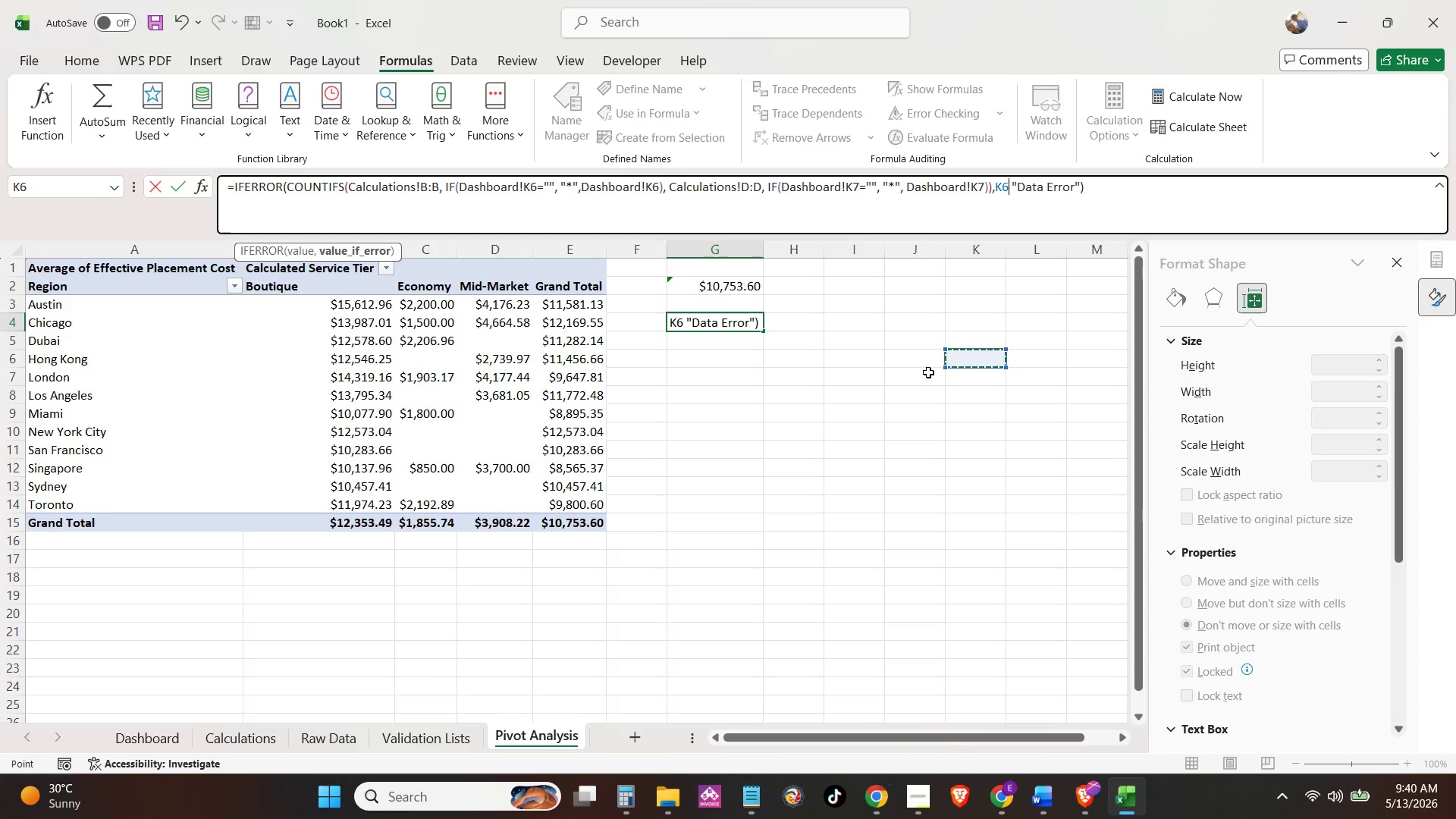 
key(Backspace)
 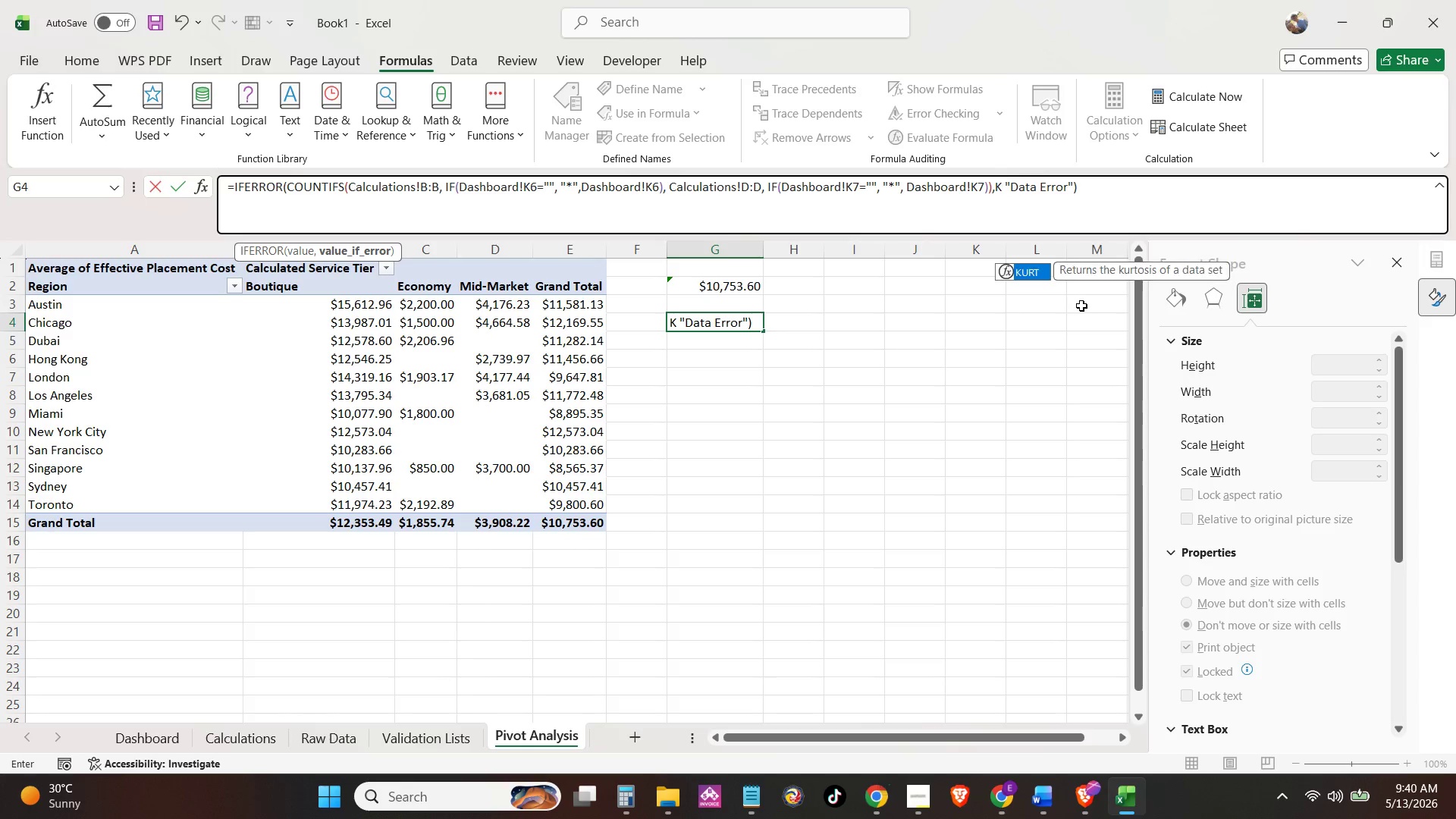 
key(Backspace)
 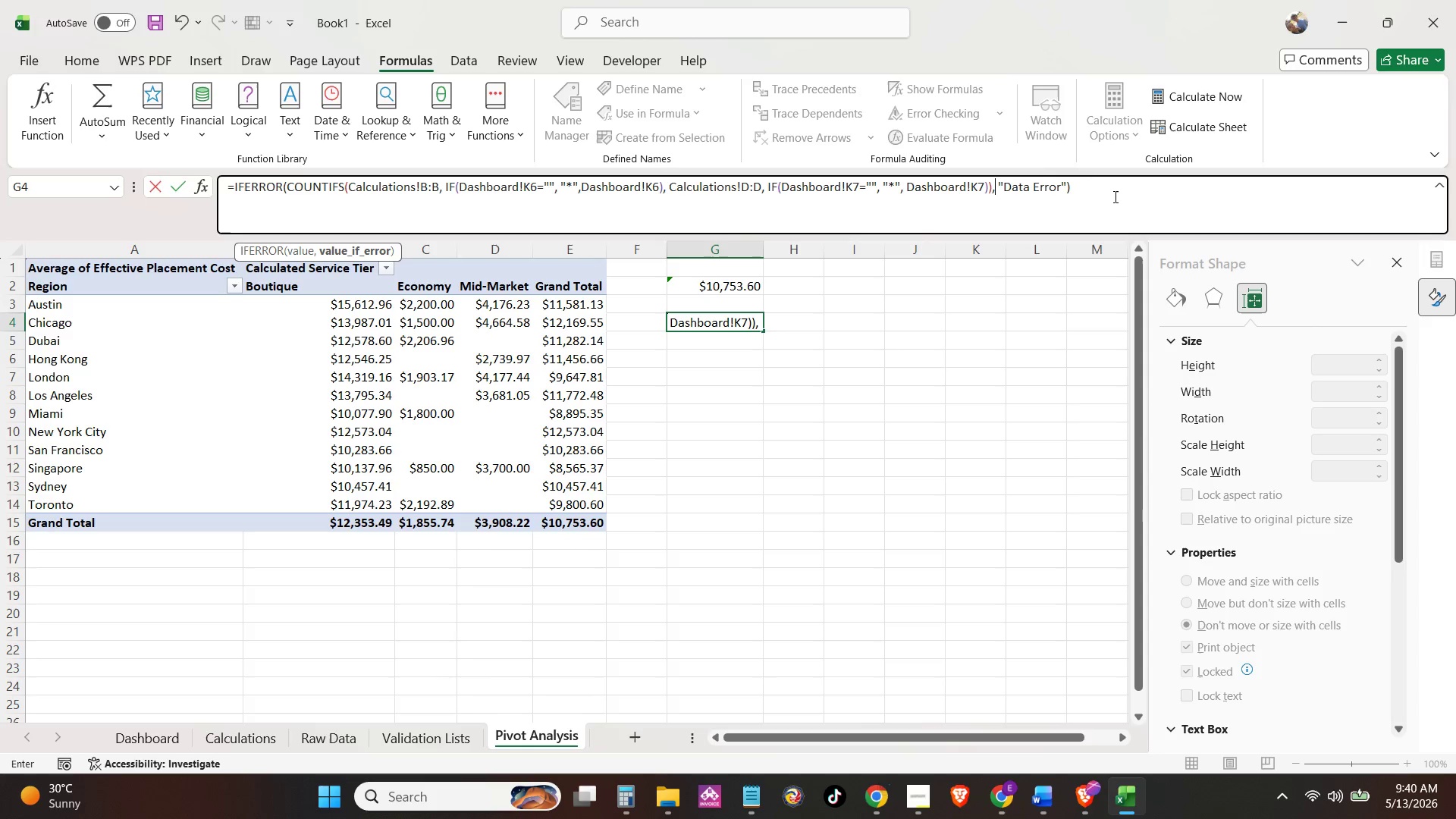 
left_click([1112, 194])
 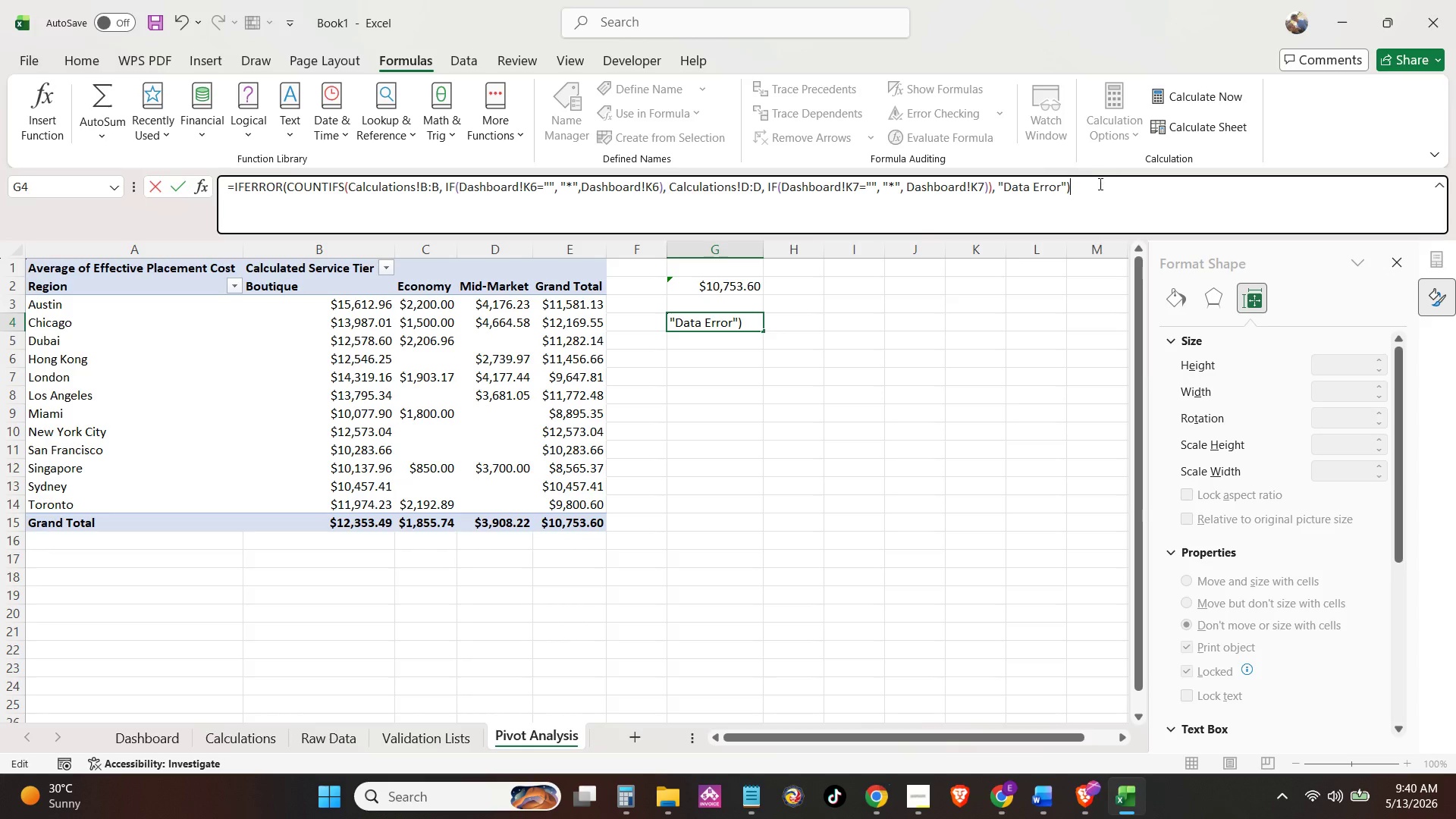 
key(NumpadEnter)
 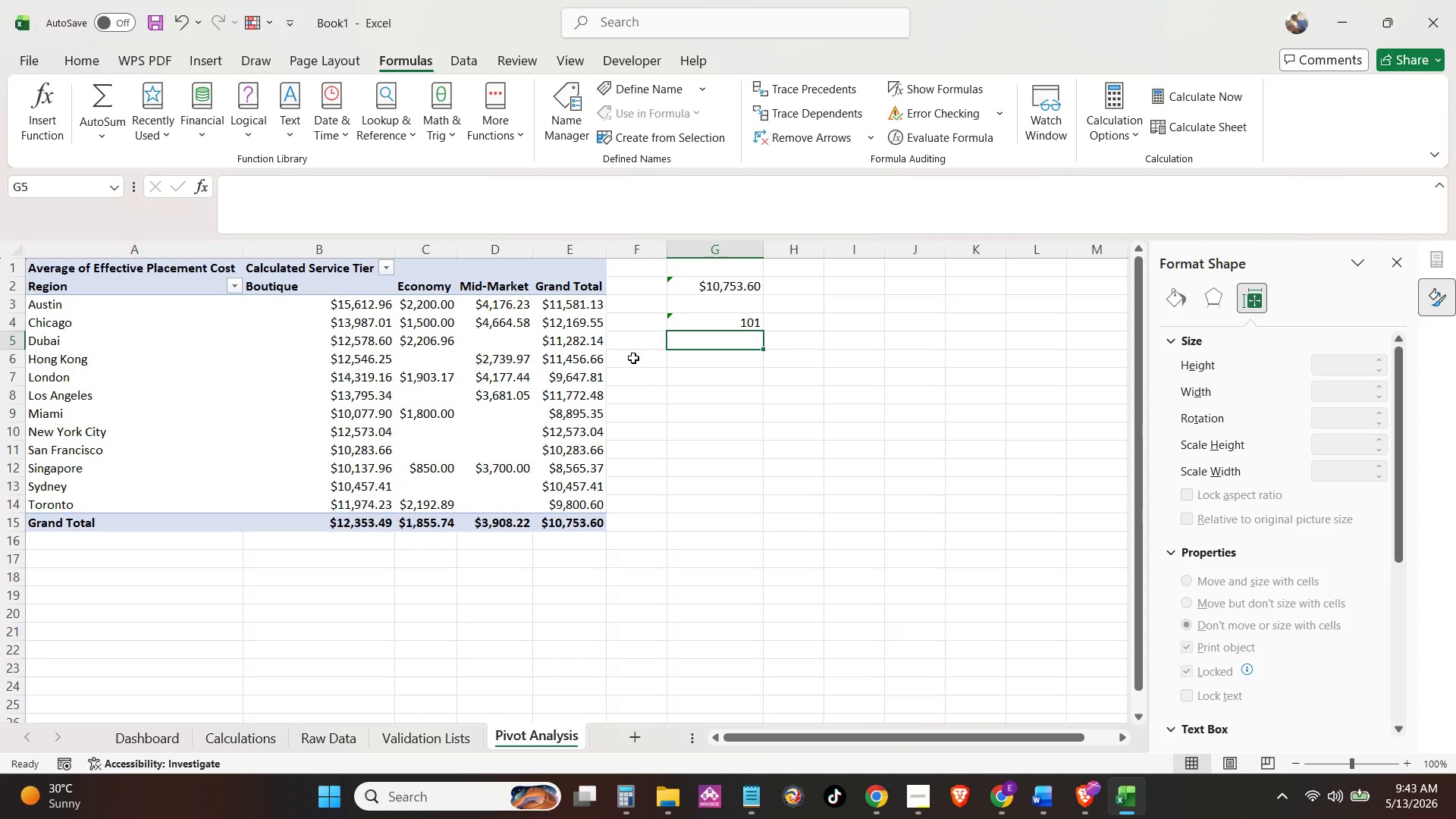 
wait(179.89)
 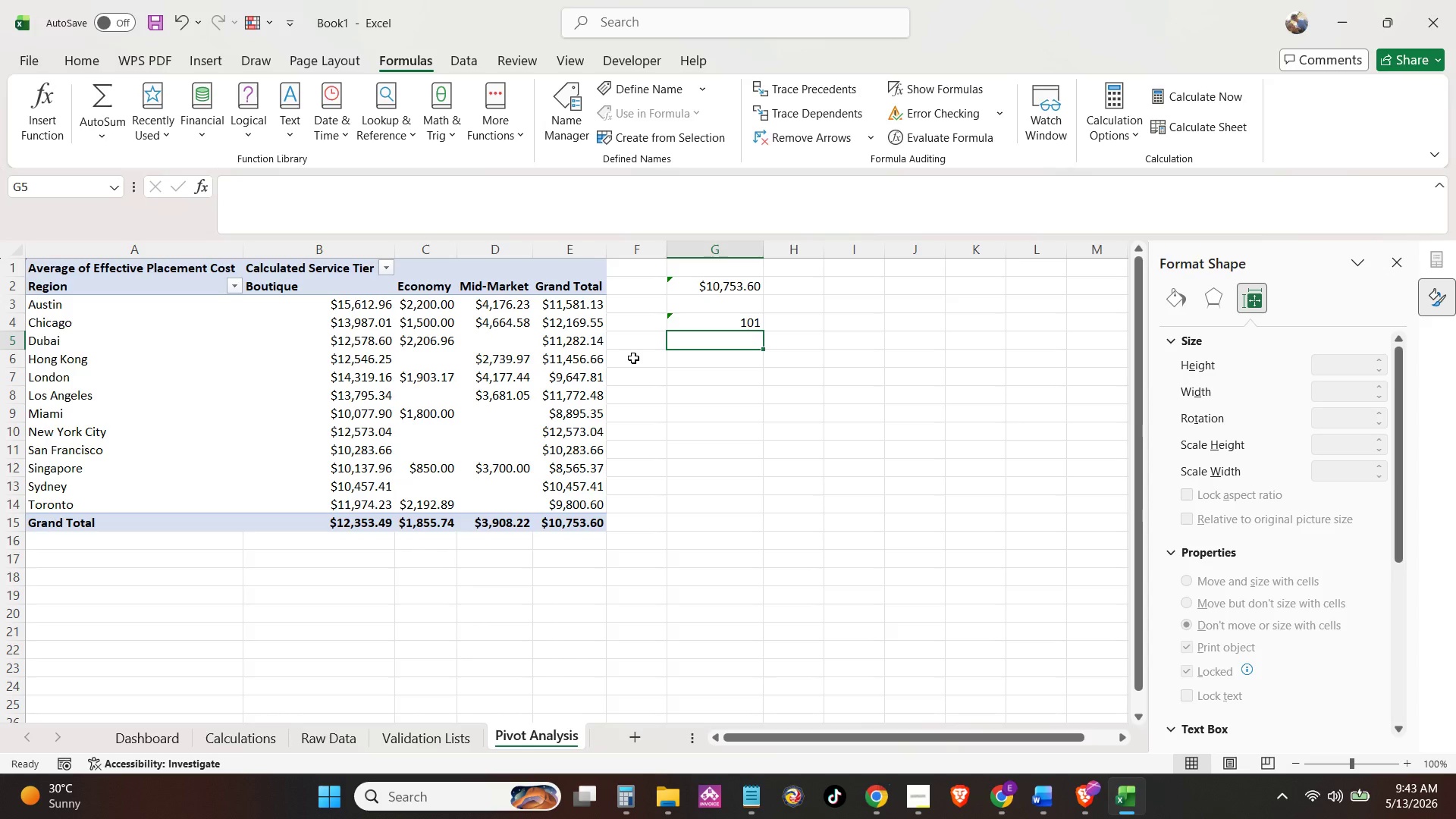 
left_click([715, 324])
 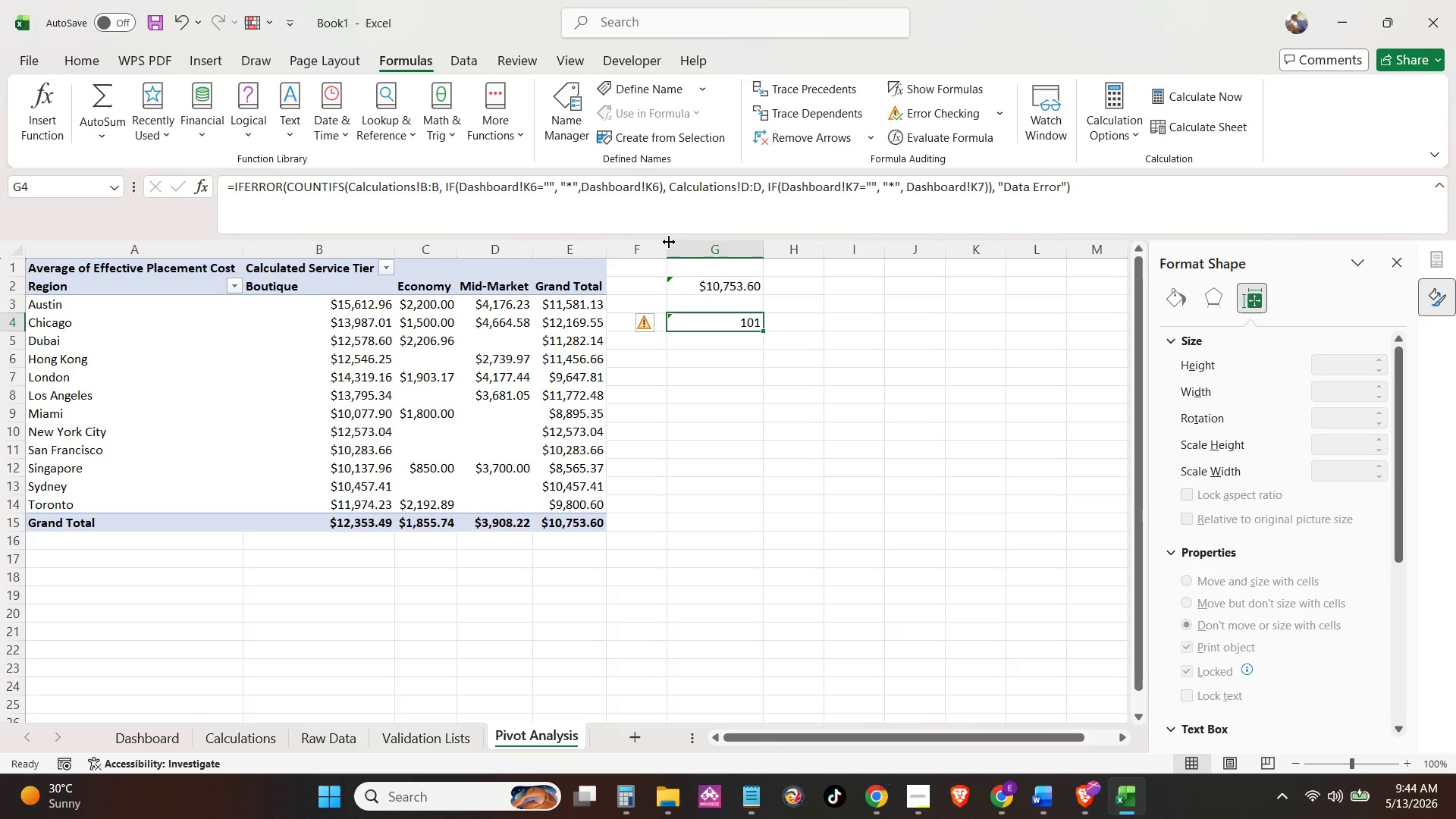 
wait(59.48)
 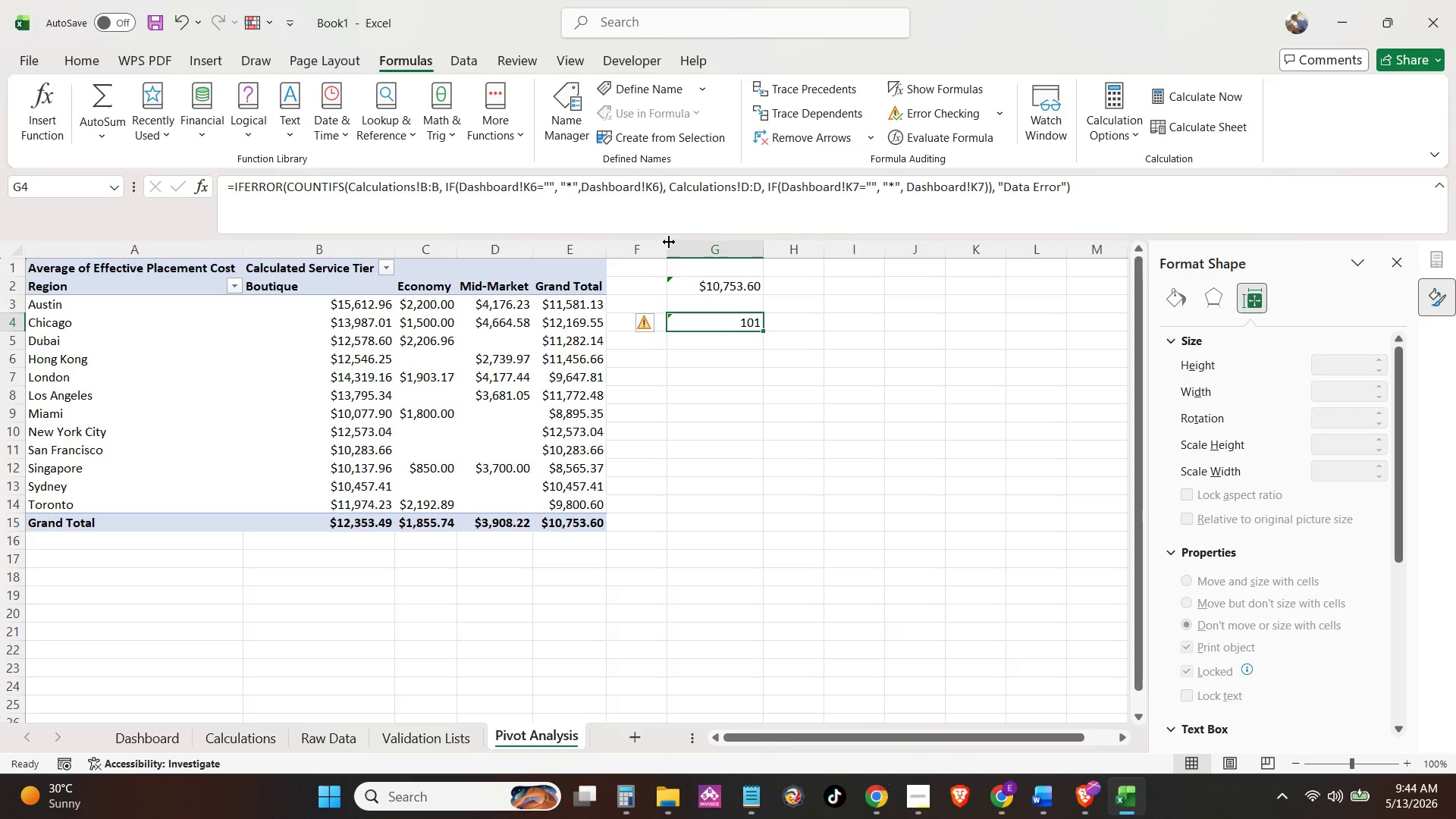 
left_click([811, 385])
 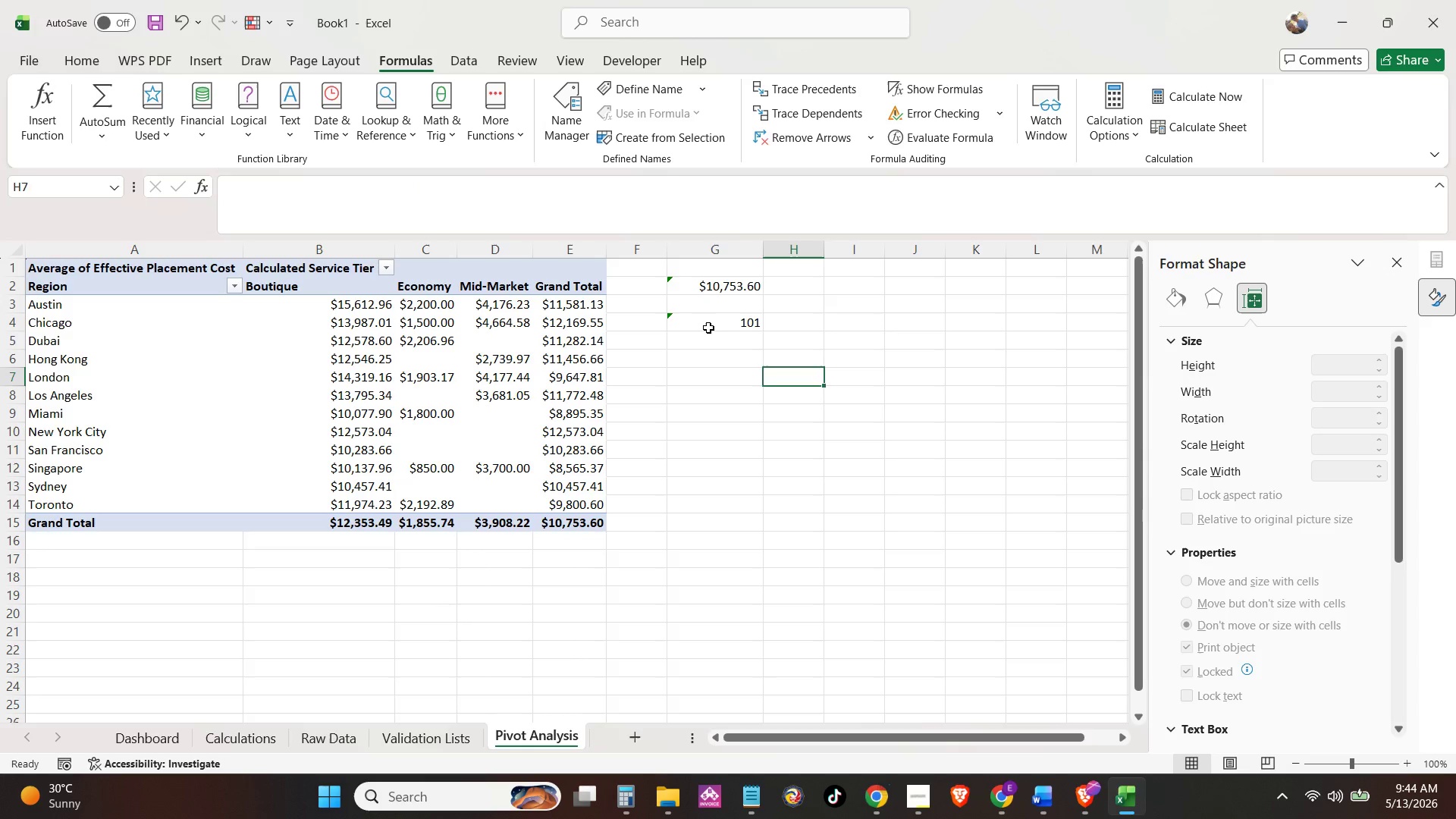 
left_click([708, 328])
 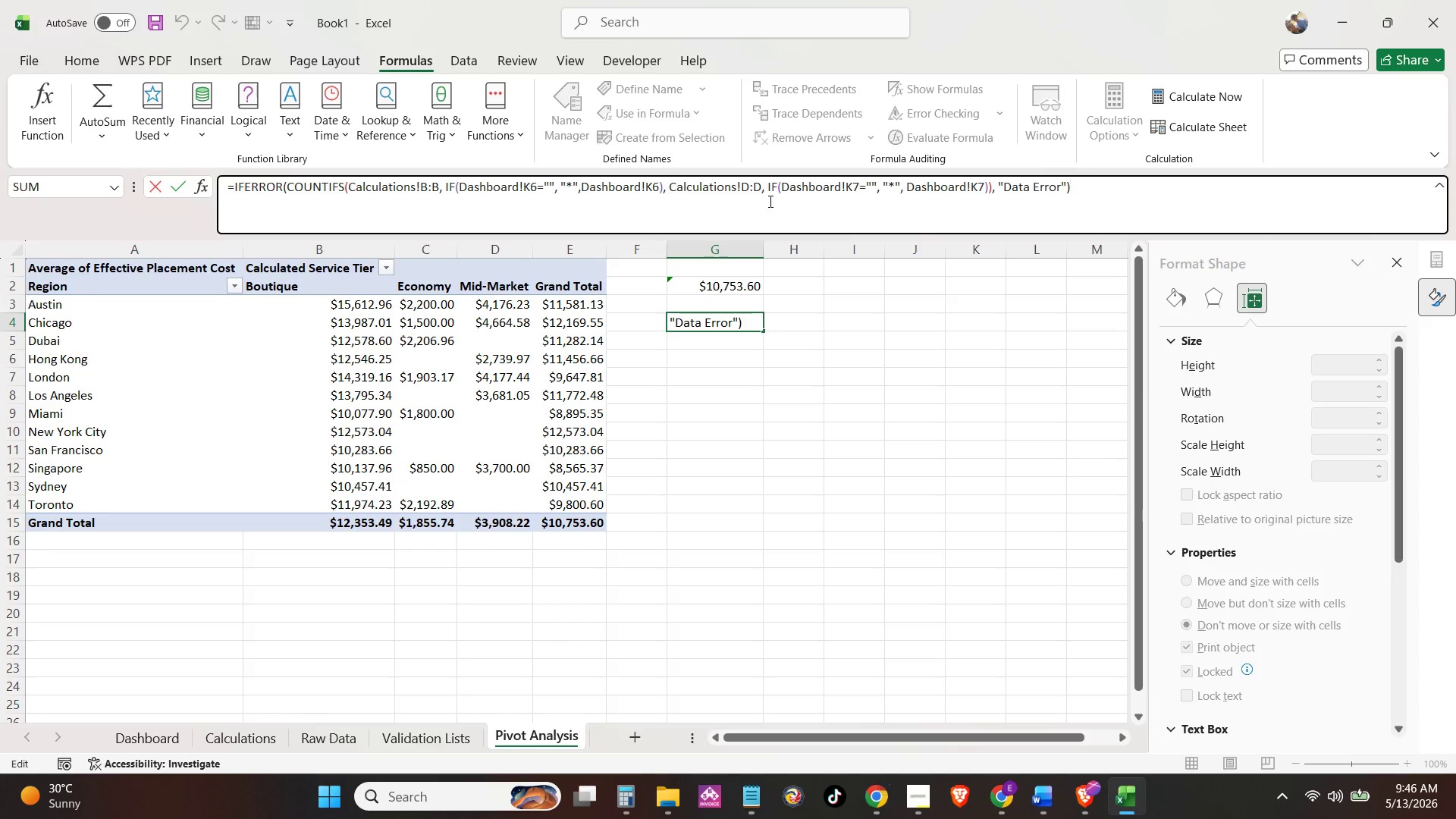 
wait(89.47)
 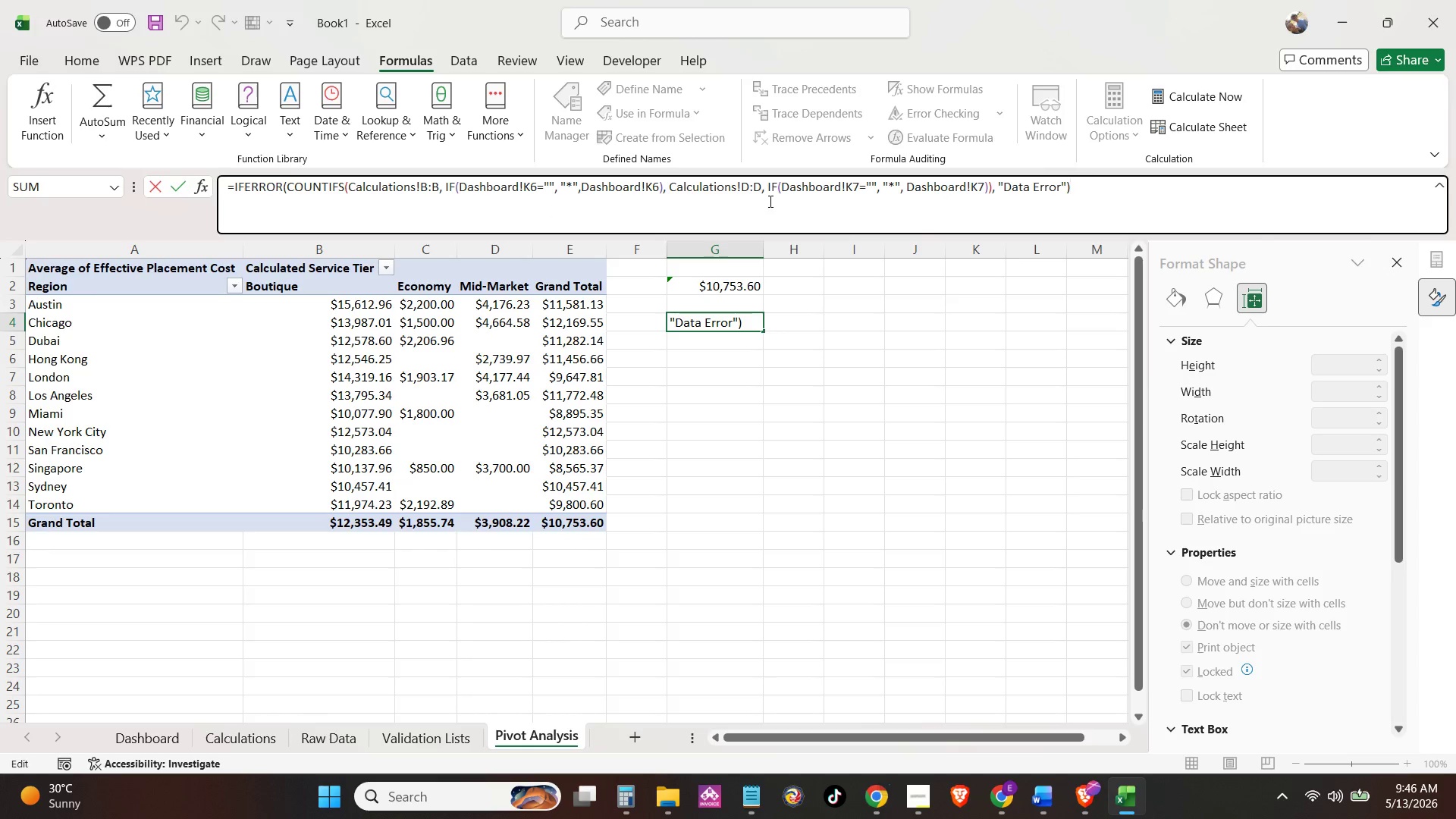 
left_click([991, 190])
 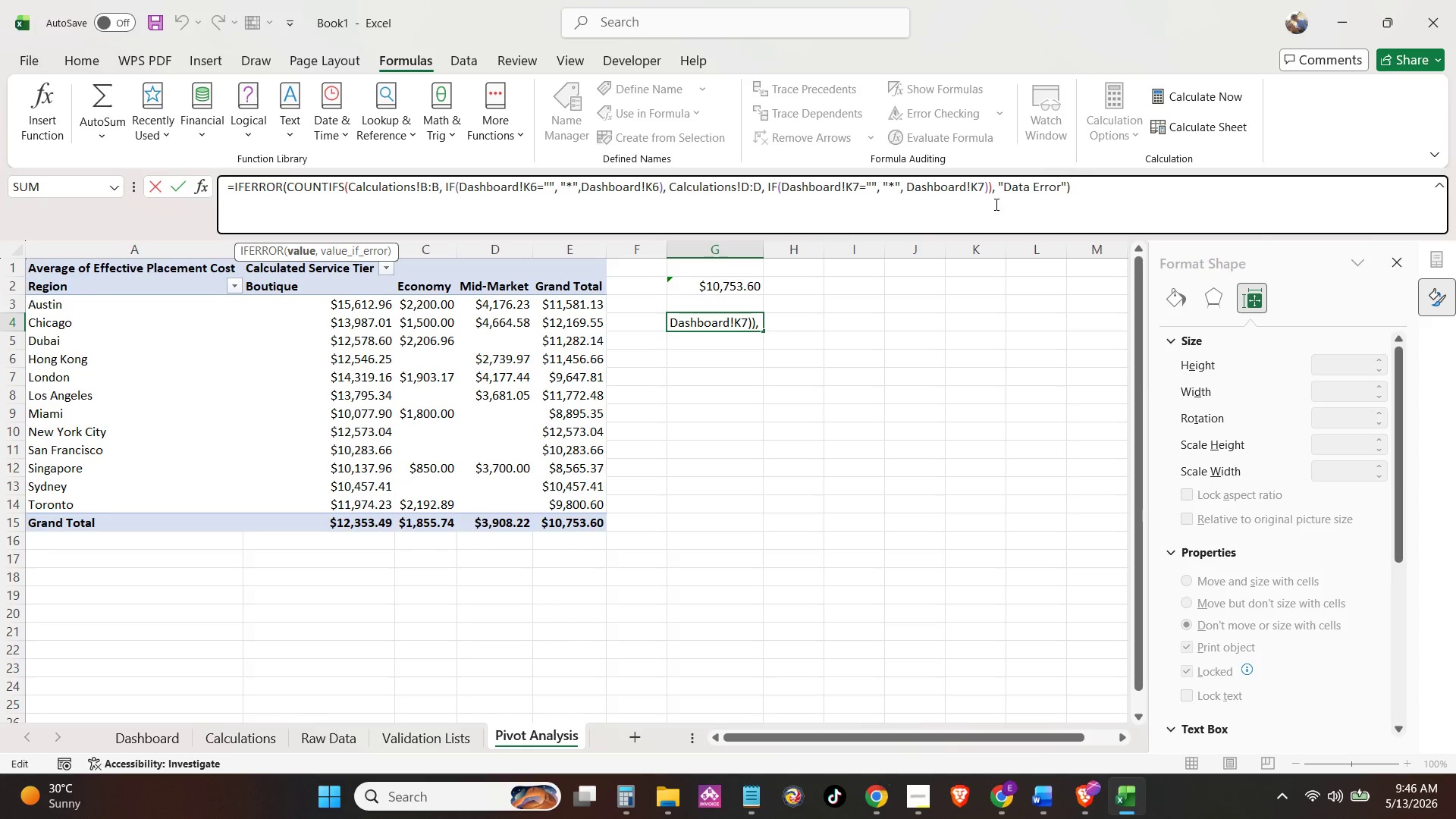 
left_click([989, 191])
 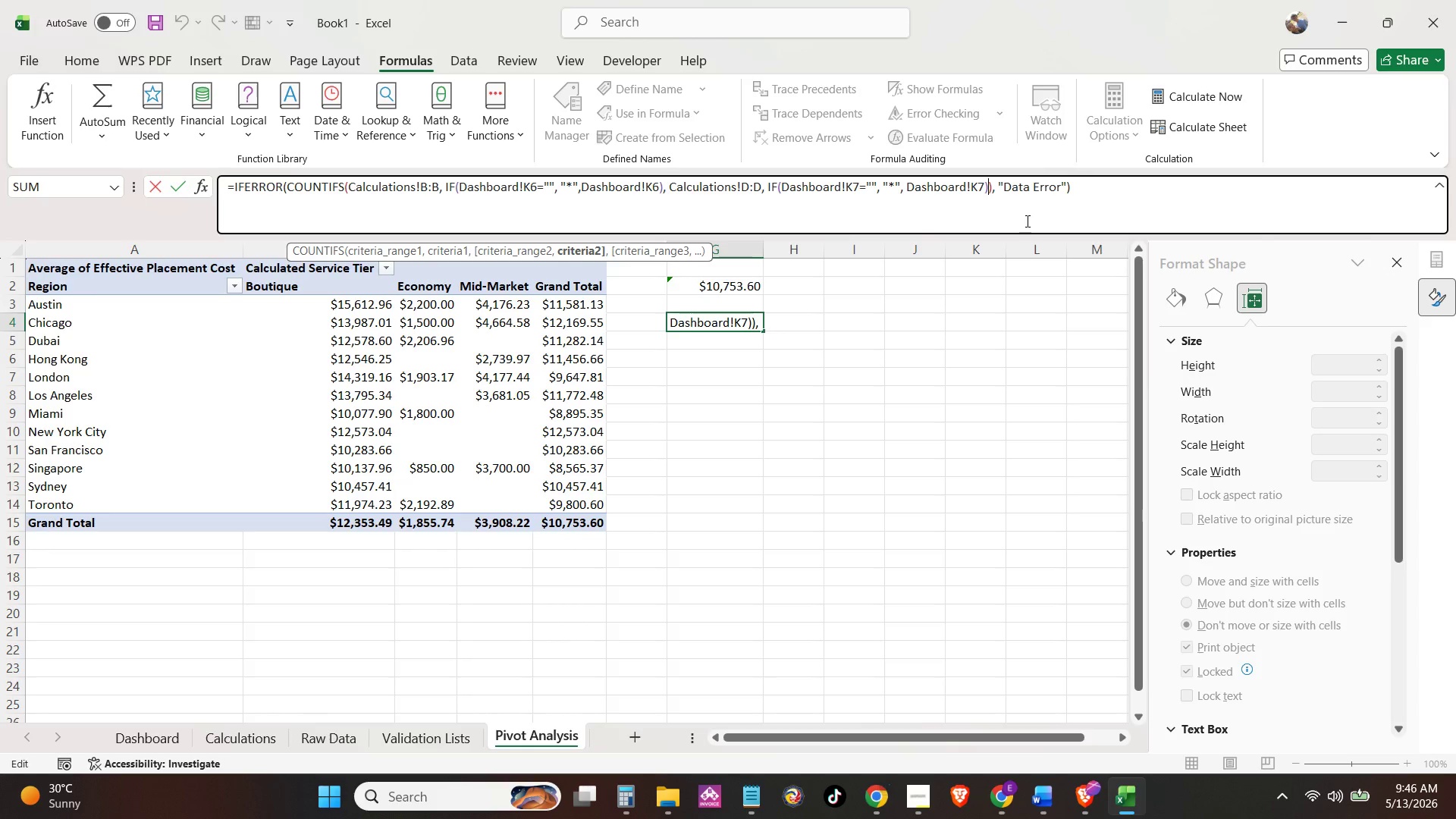 
key(Comma)
 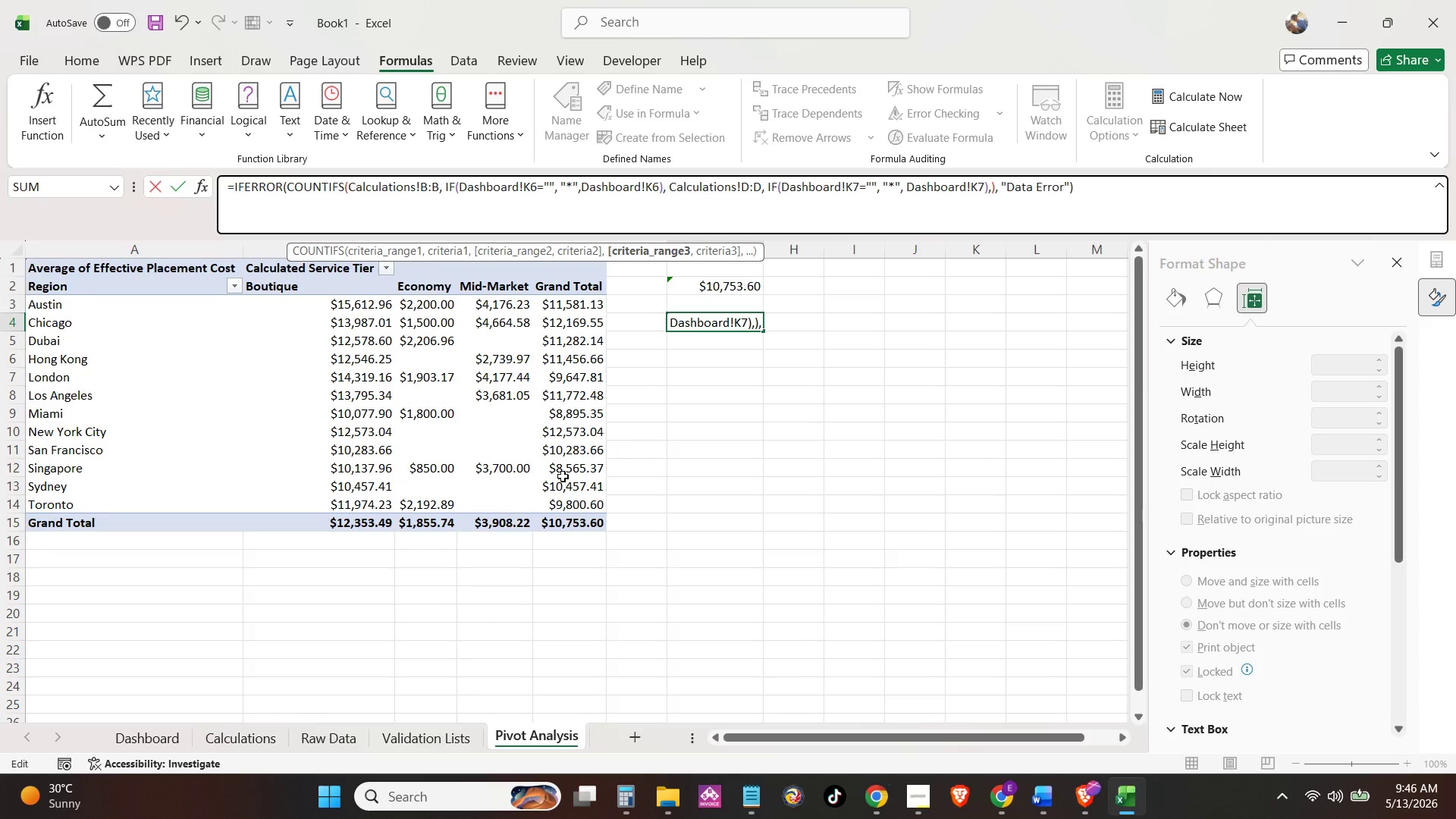 
left_click([249, 741])
 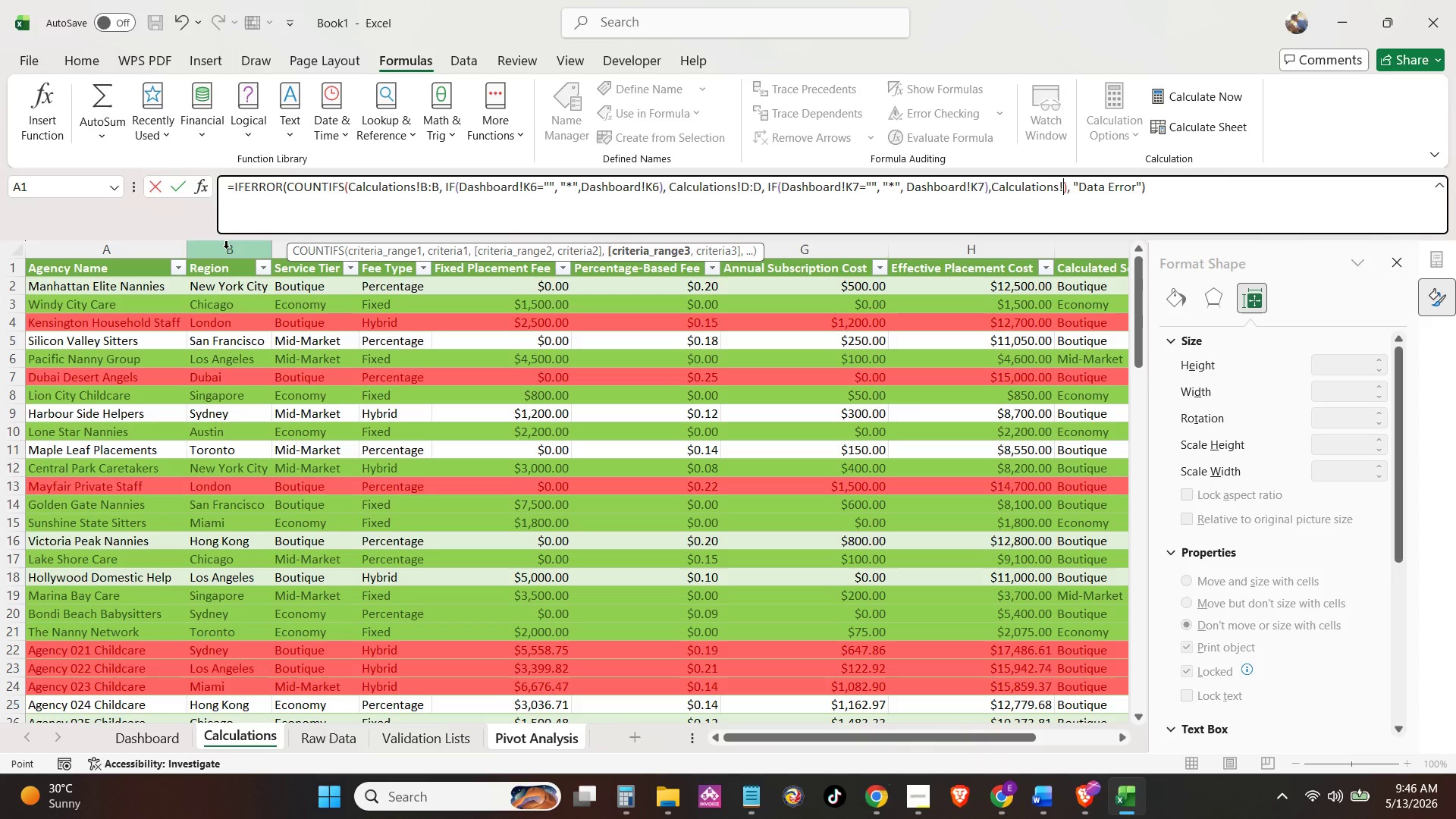 
left_click([226, 248])
 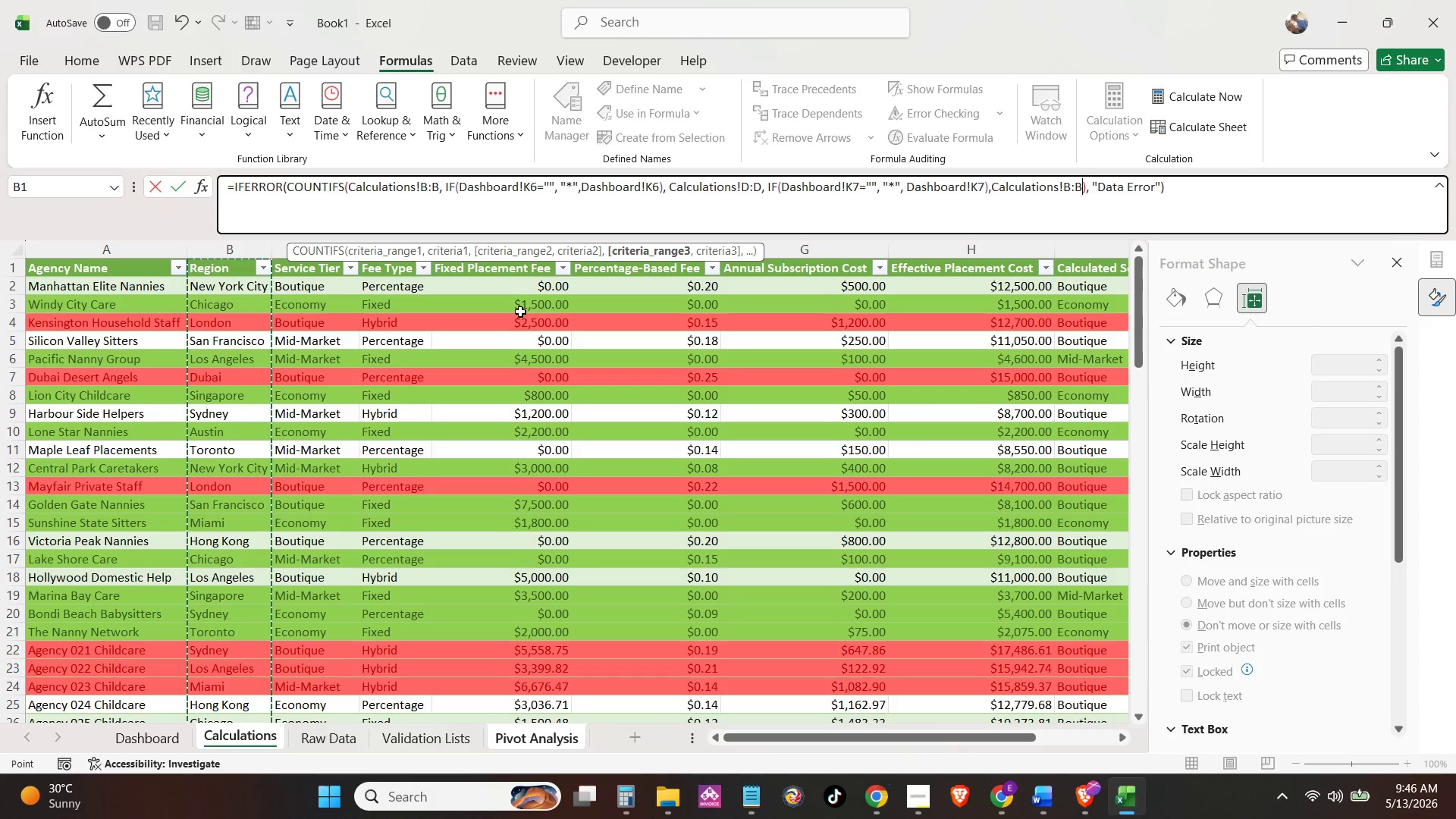 
wait(6.44)
 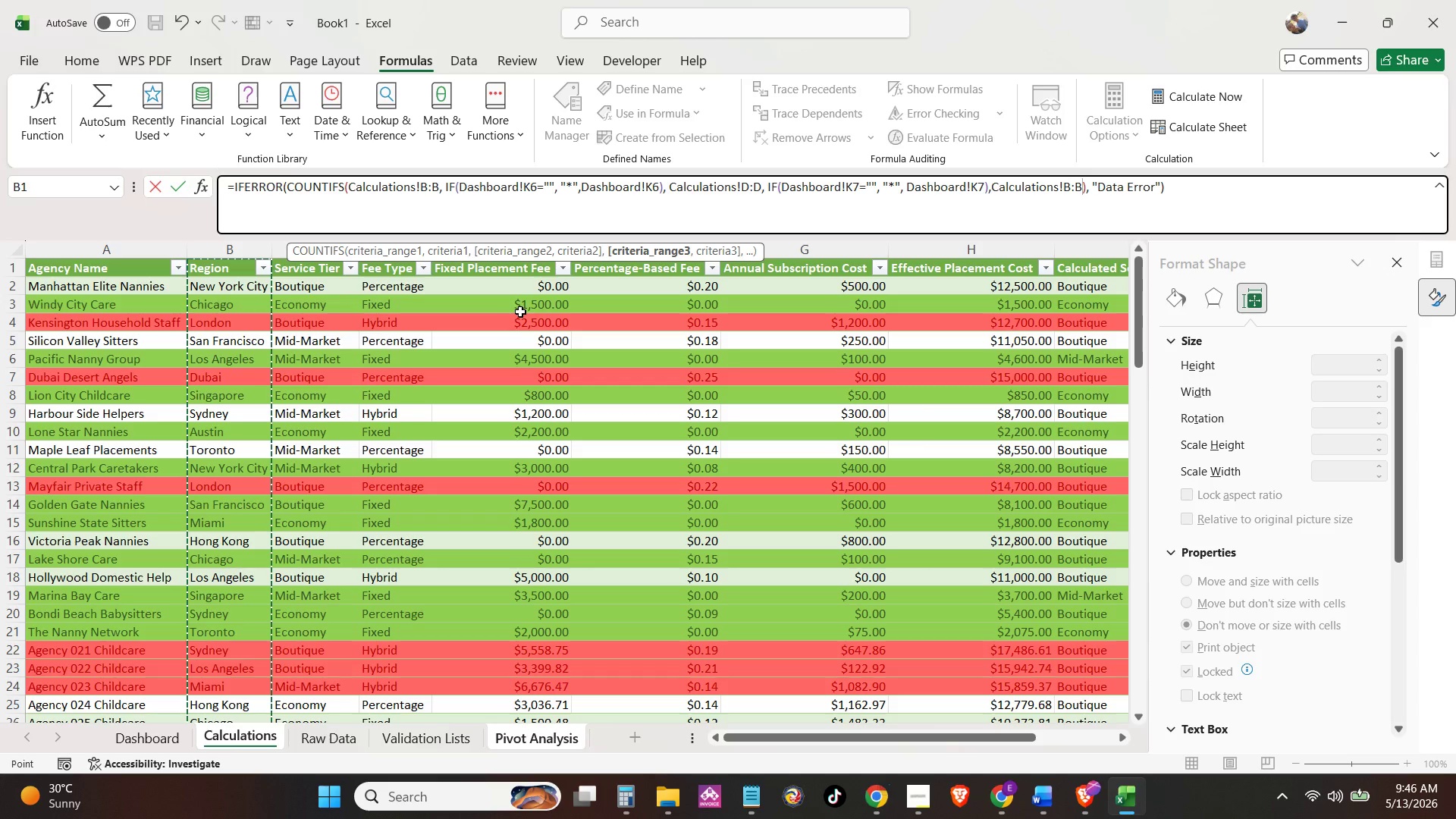 
type(, "<>Region")
 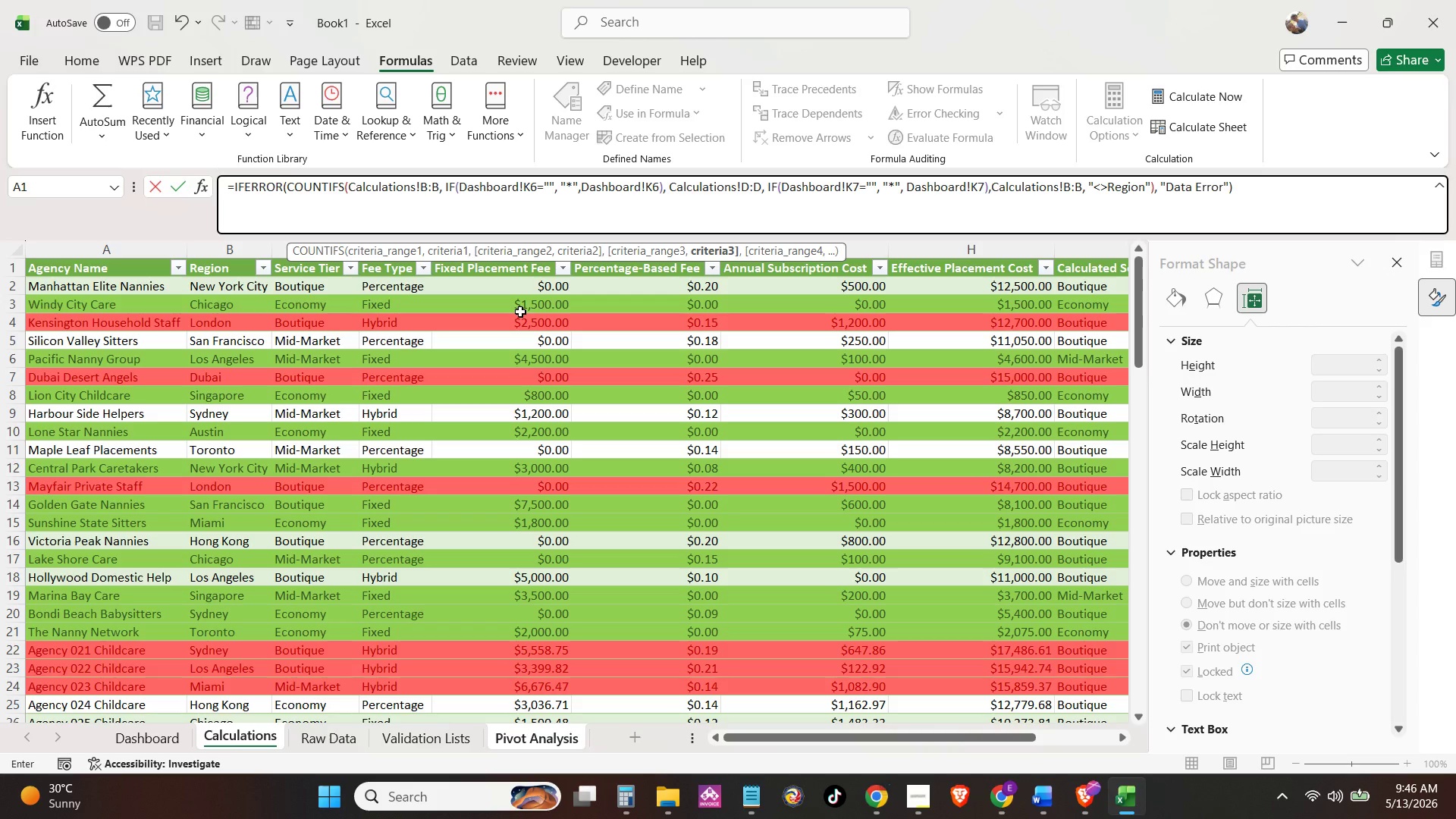 
left_click([1250, 194])
 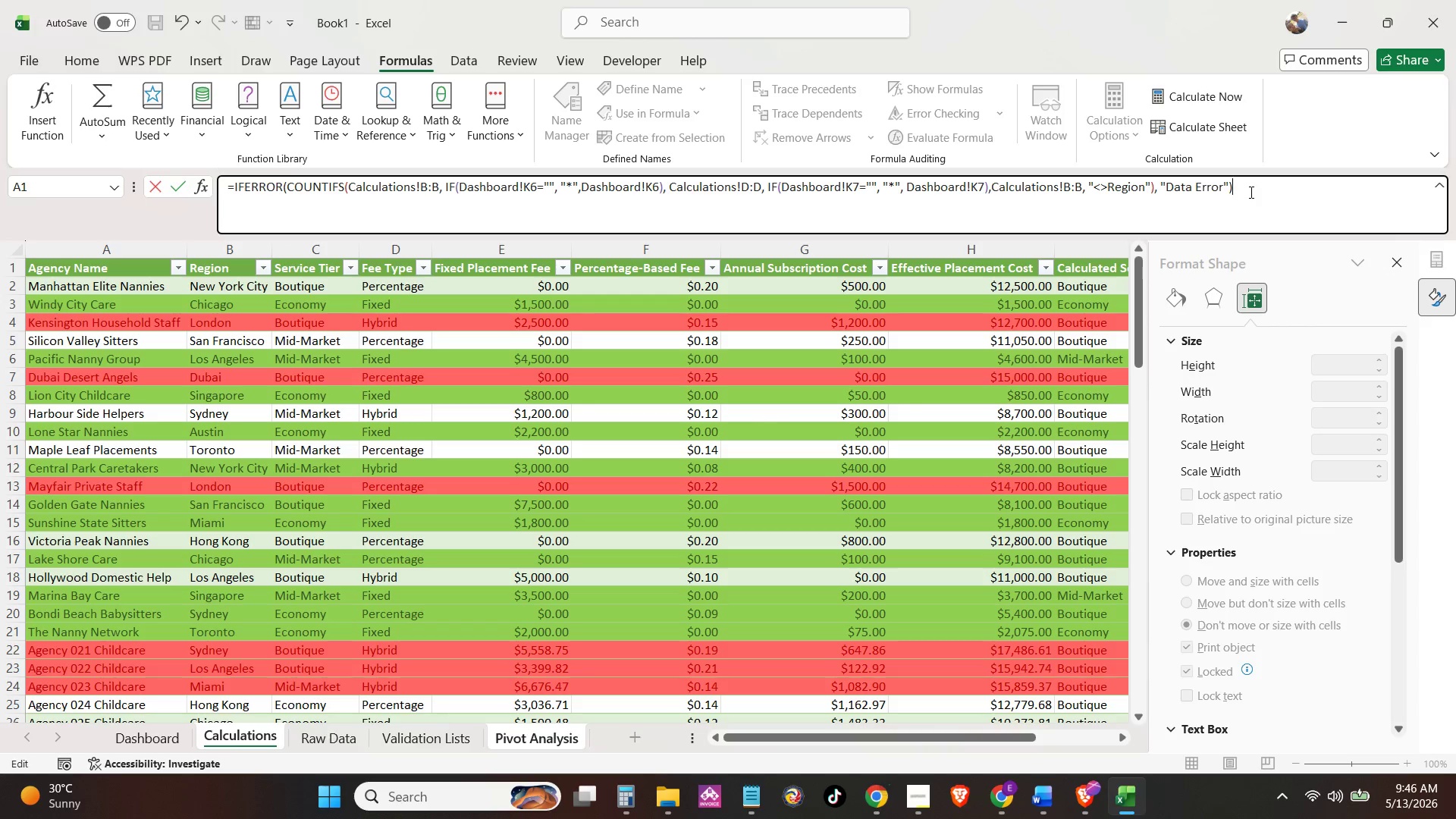 
key(NumpadEnter)
 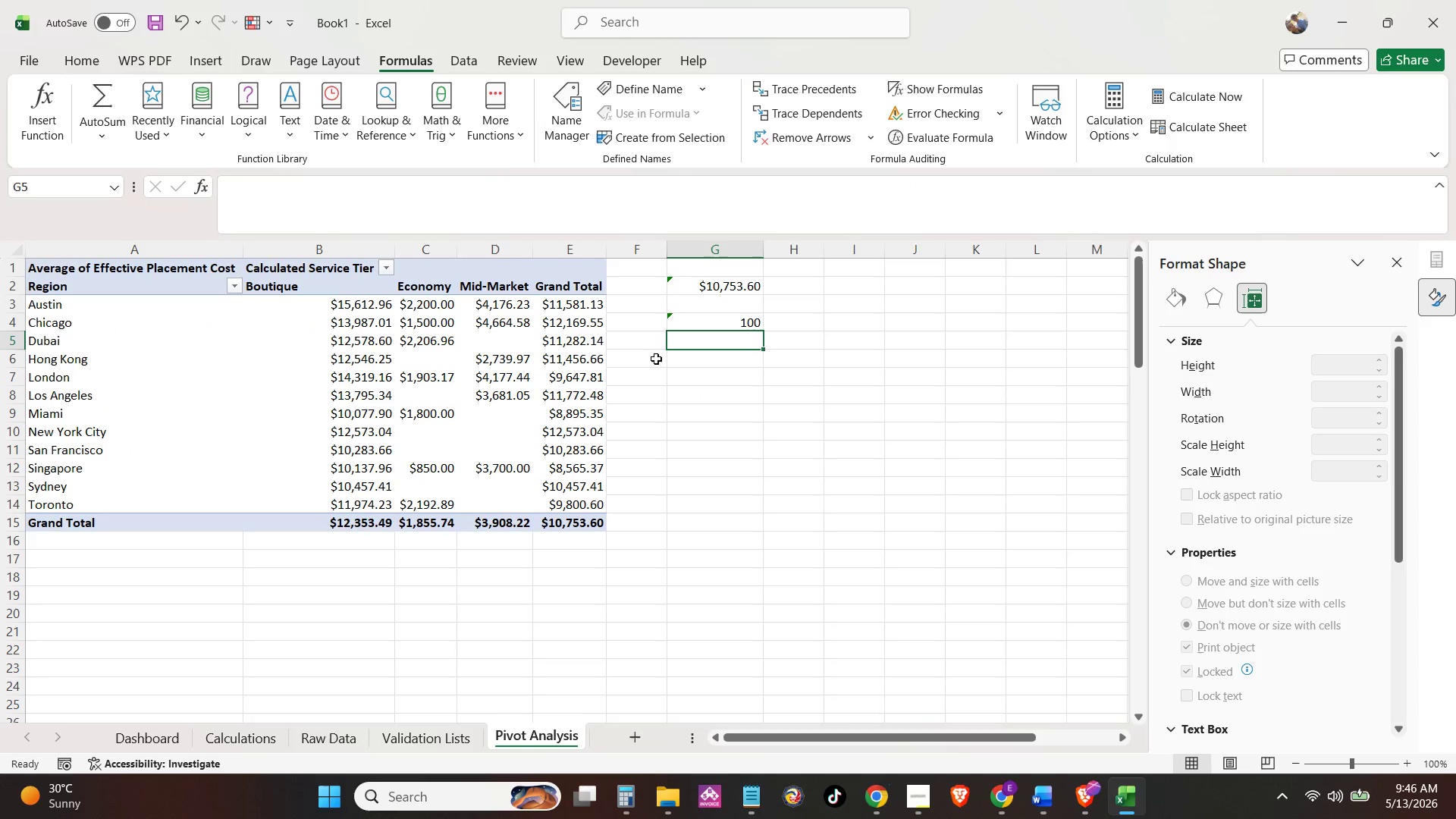 
left_click([175, 730])
 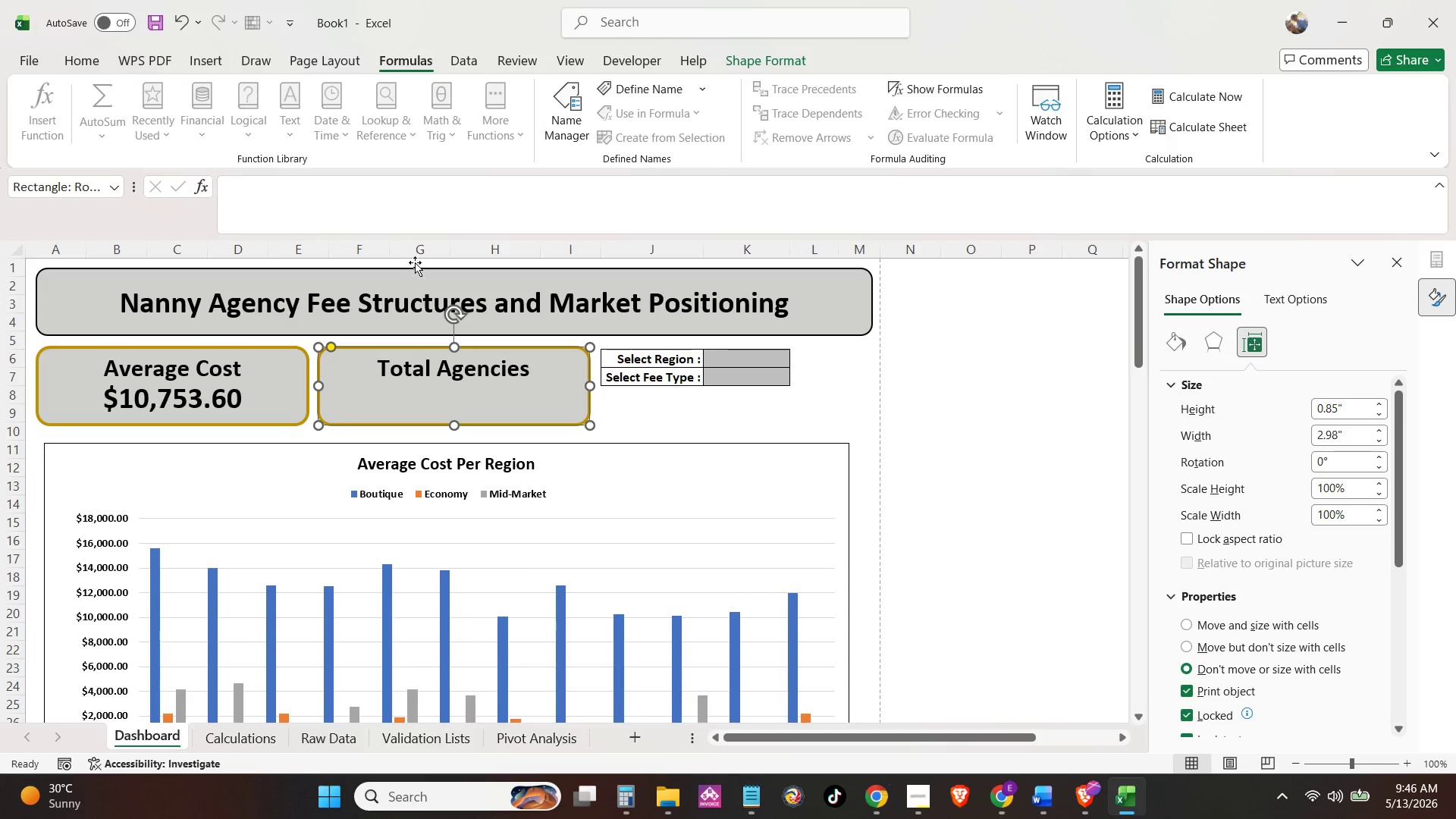 
left_click([410, 196])
 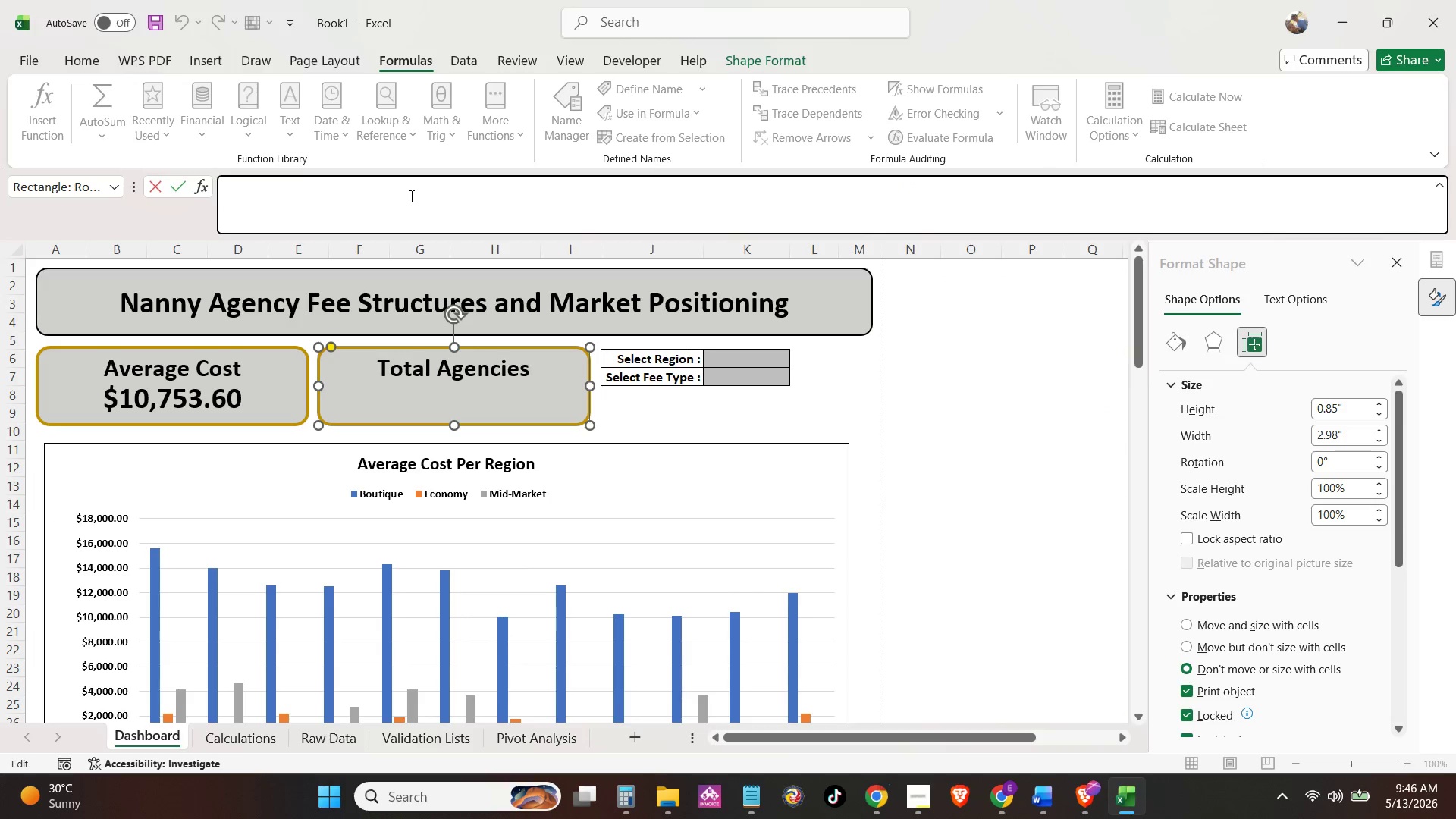 
key(Equal)
 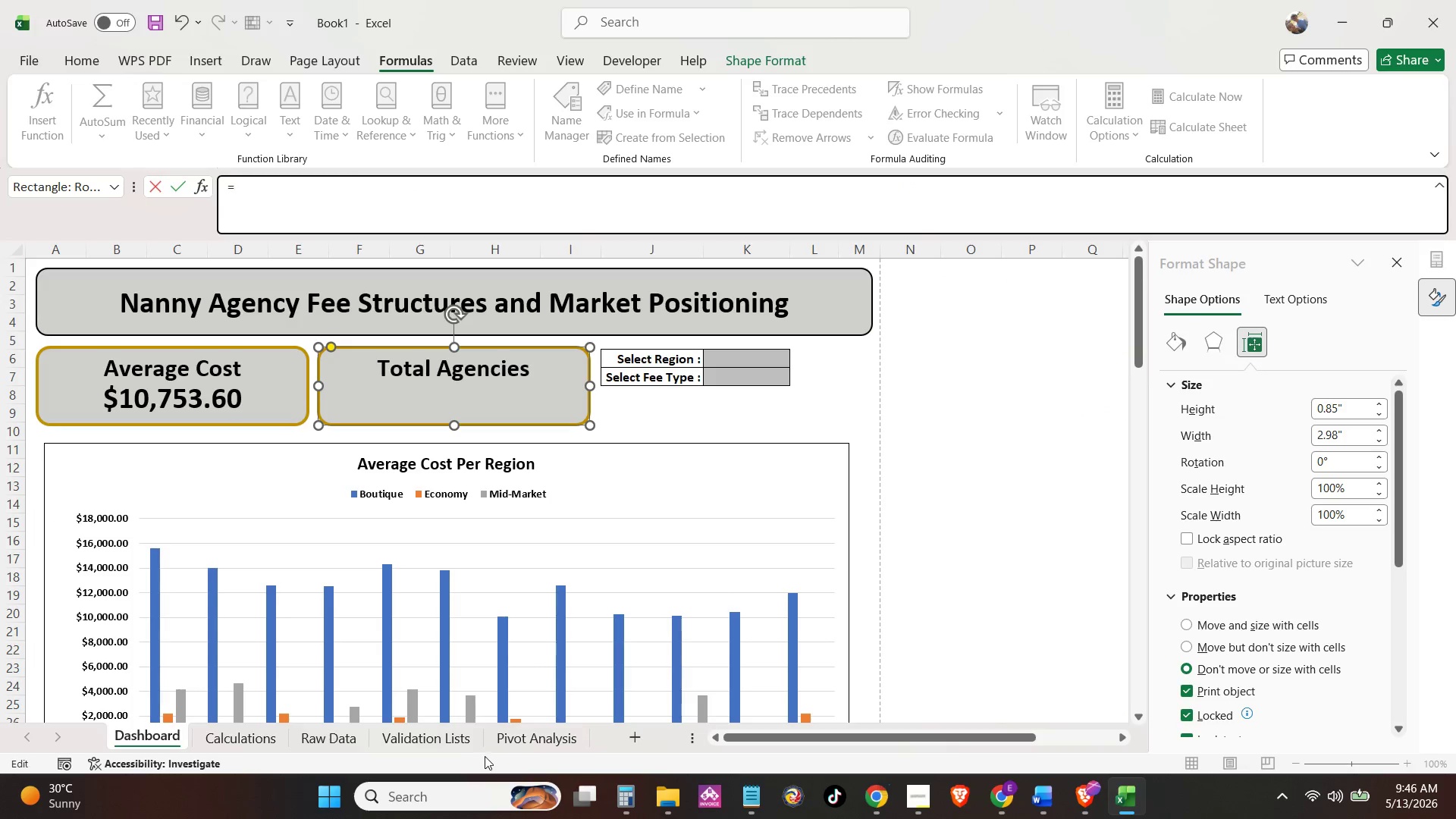 
left_click([521, 742])
 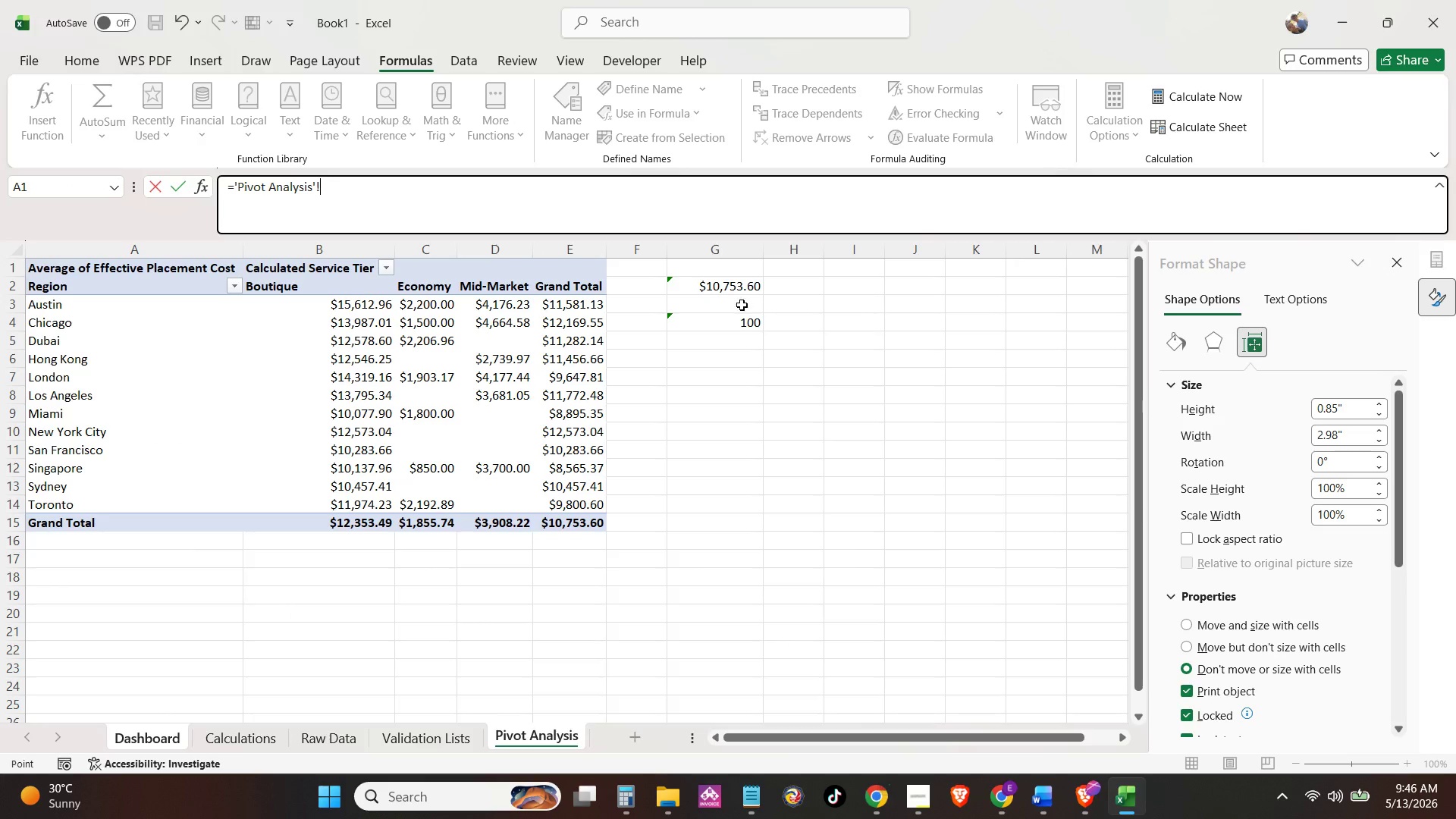 
left_click([736, 324])
 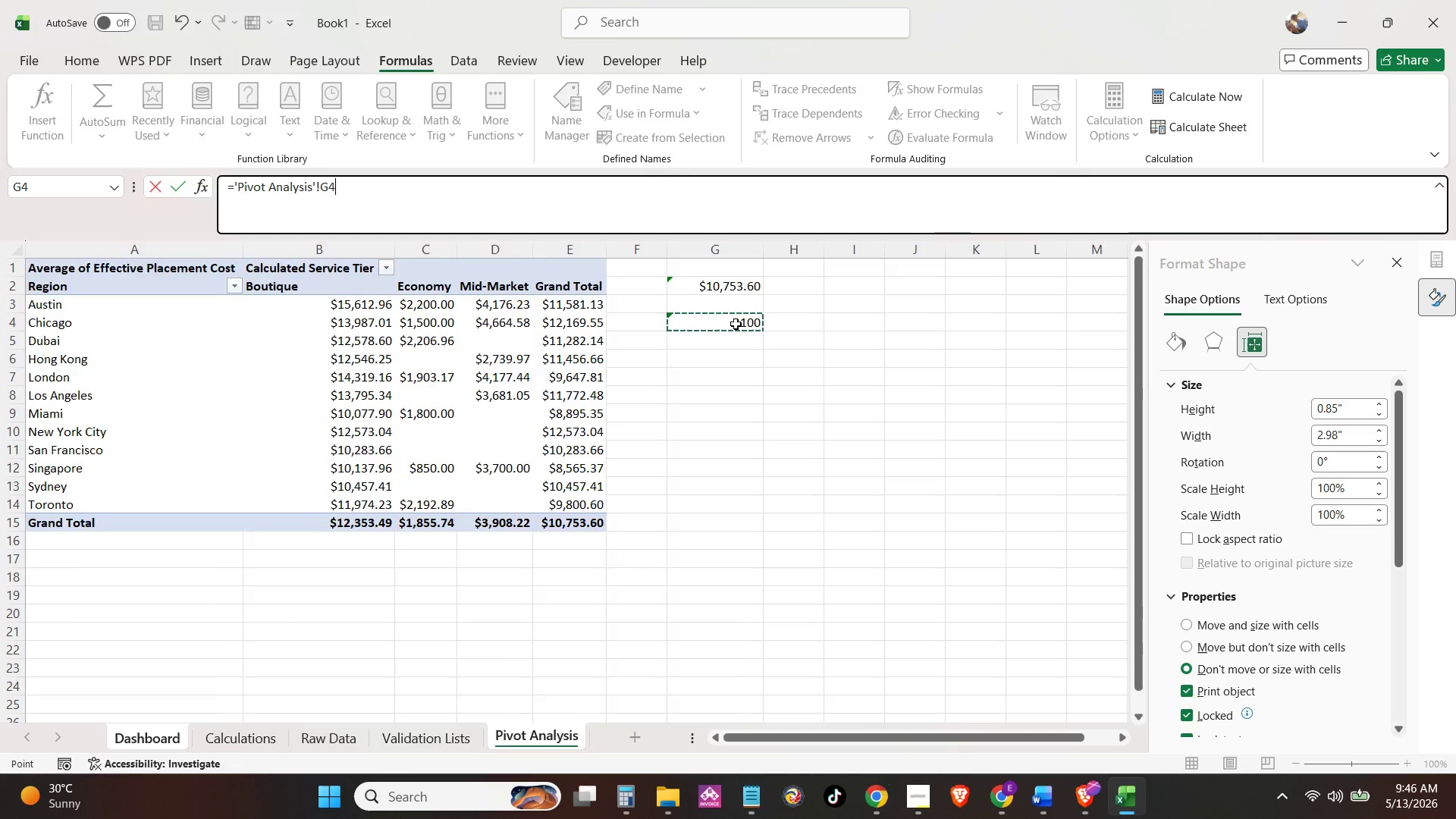 
key(NumpadEnter)
 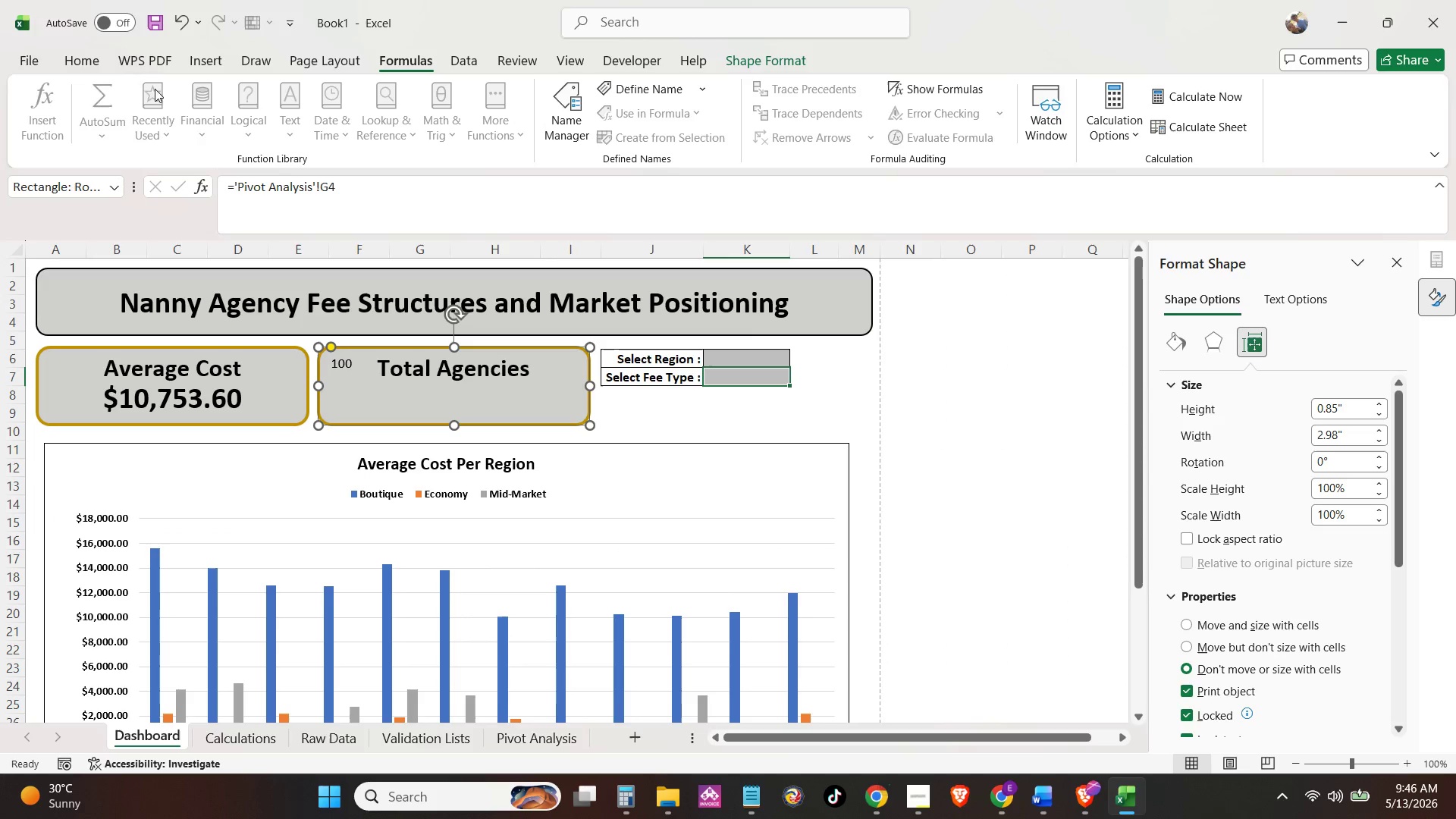 
left_click([99, 64])
 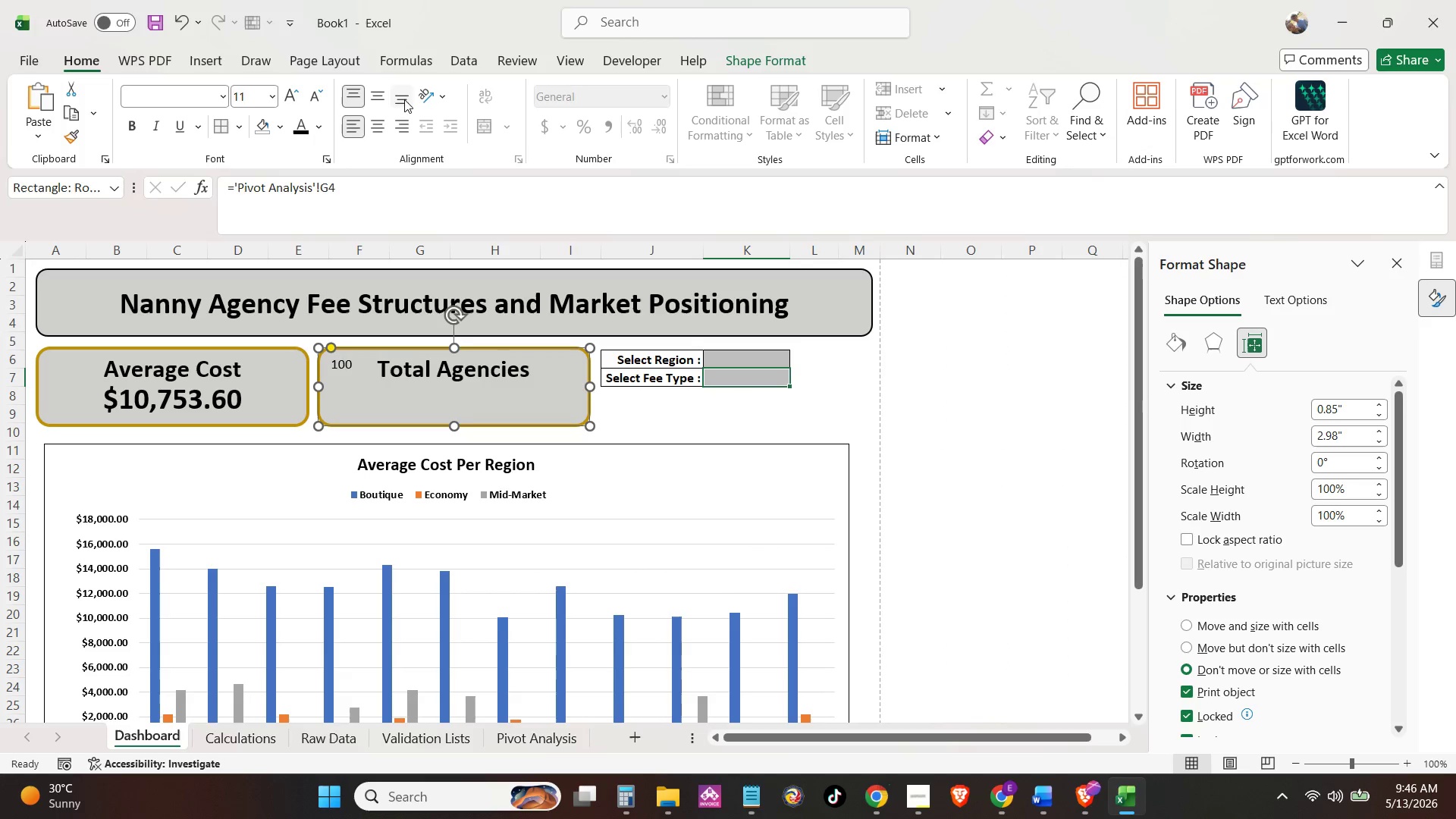 
double_click([378, 127])
 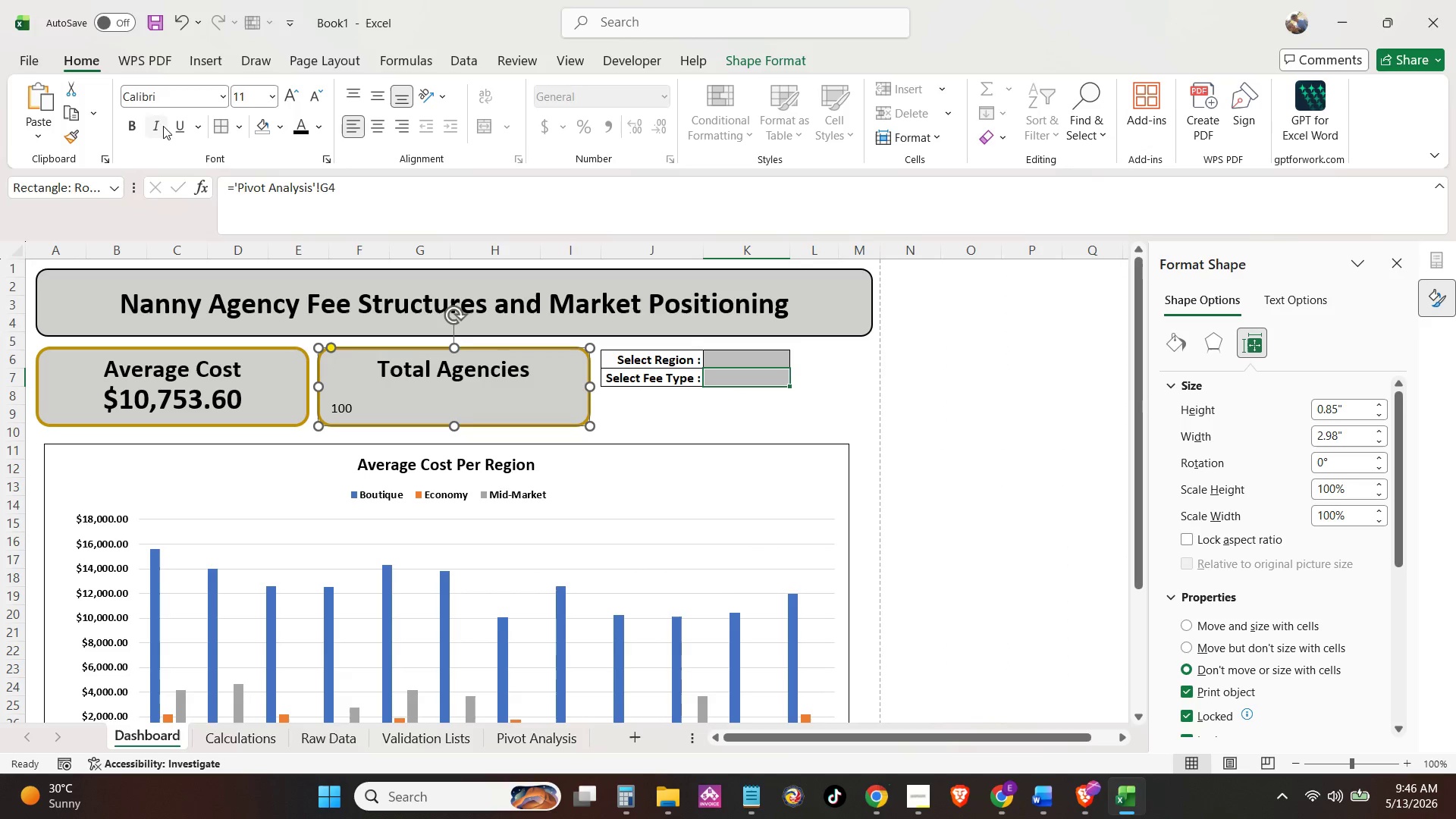 
left_click([124, 130])
 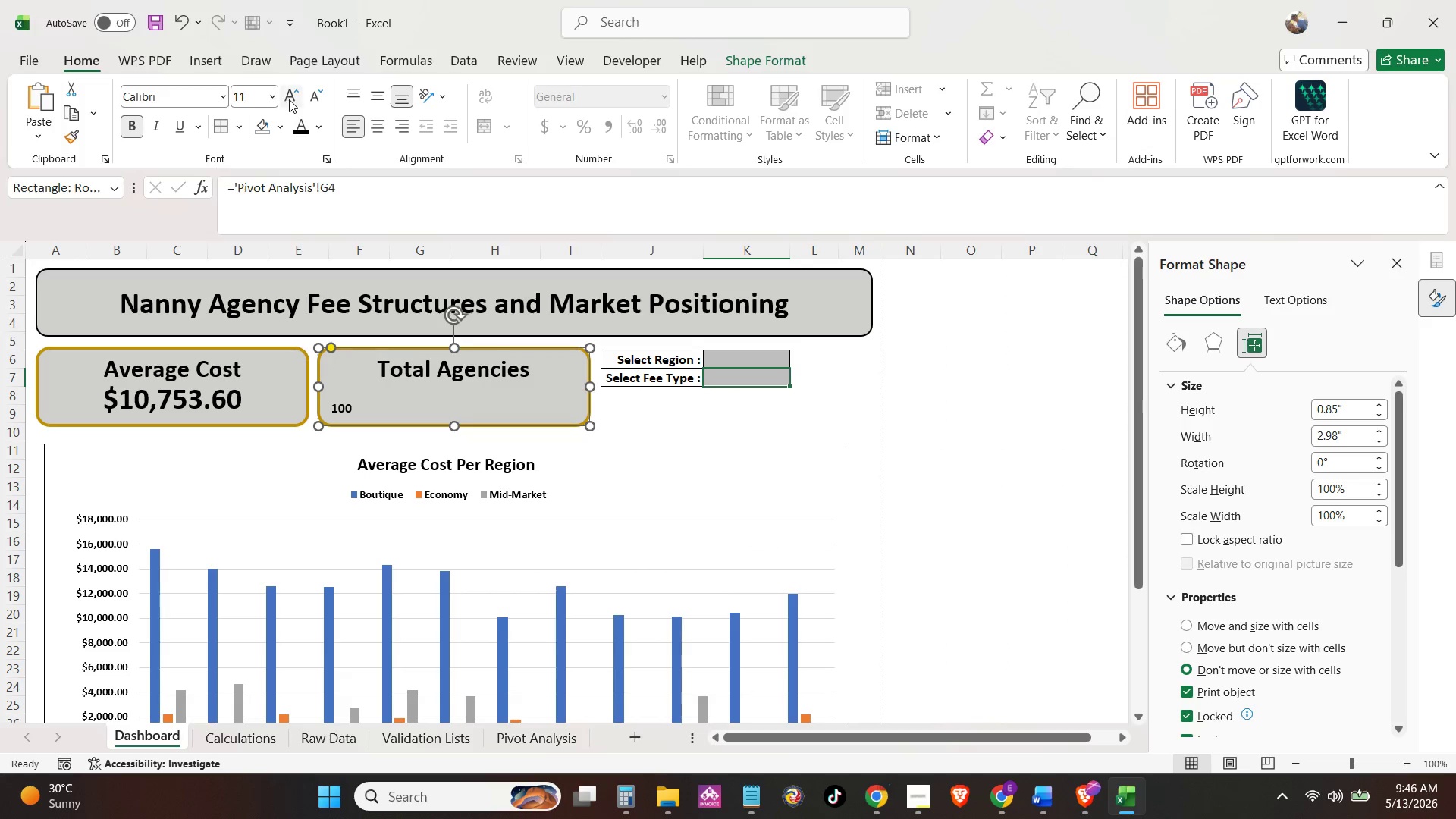 
double_click([291, 102])
 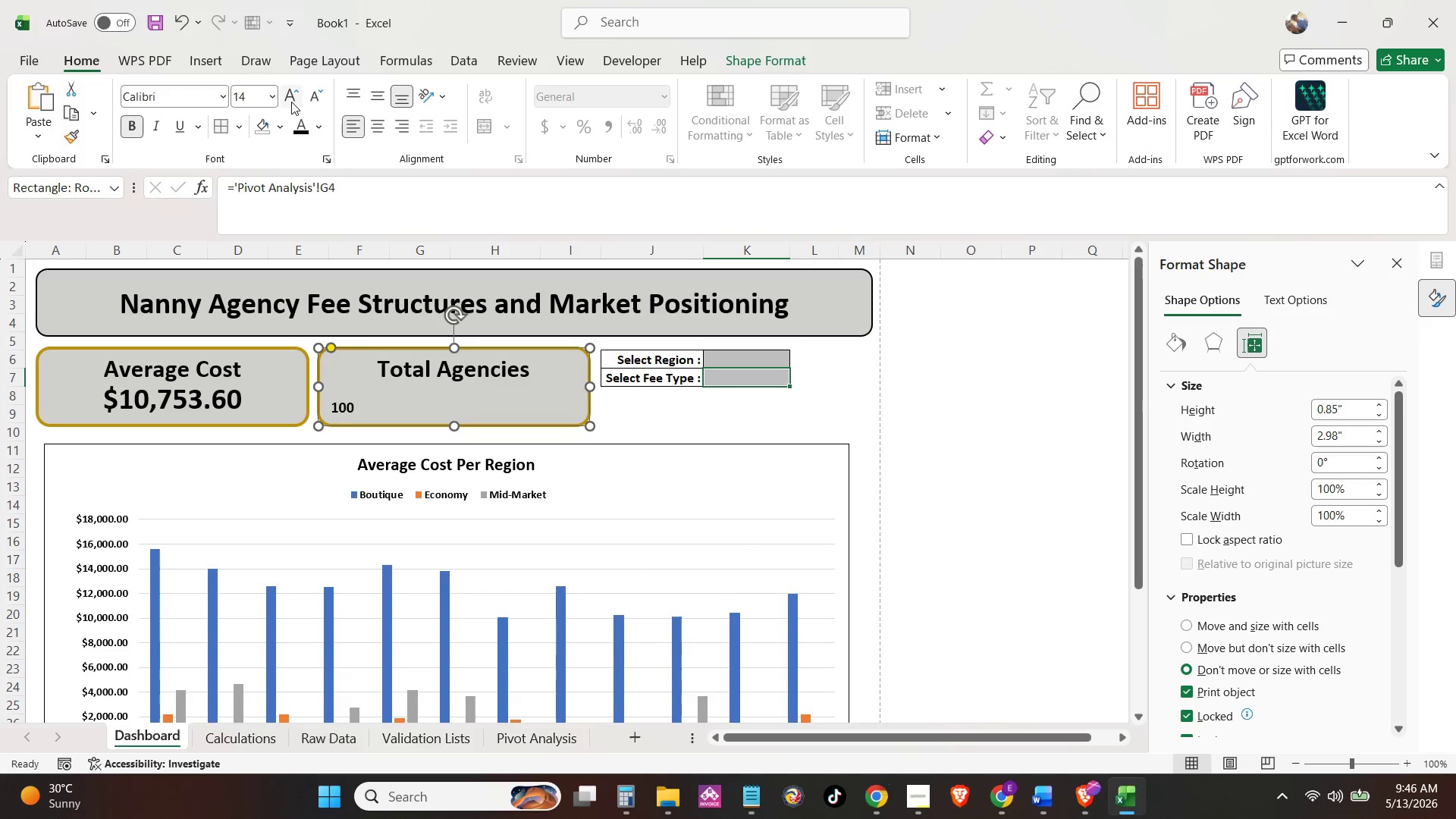 
triple_click([291, 102])
 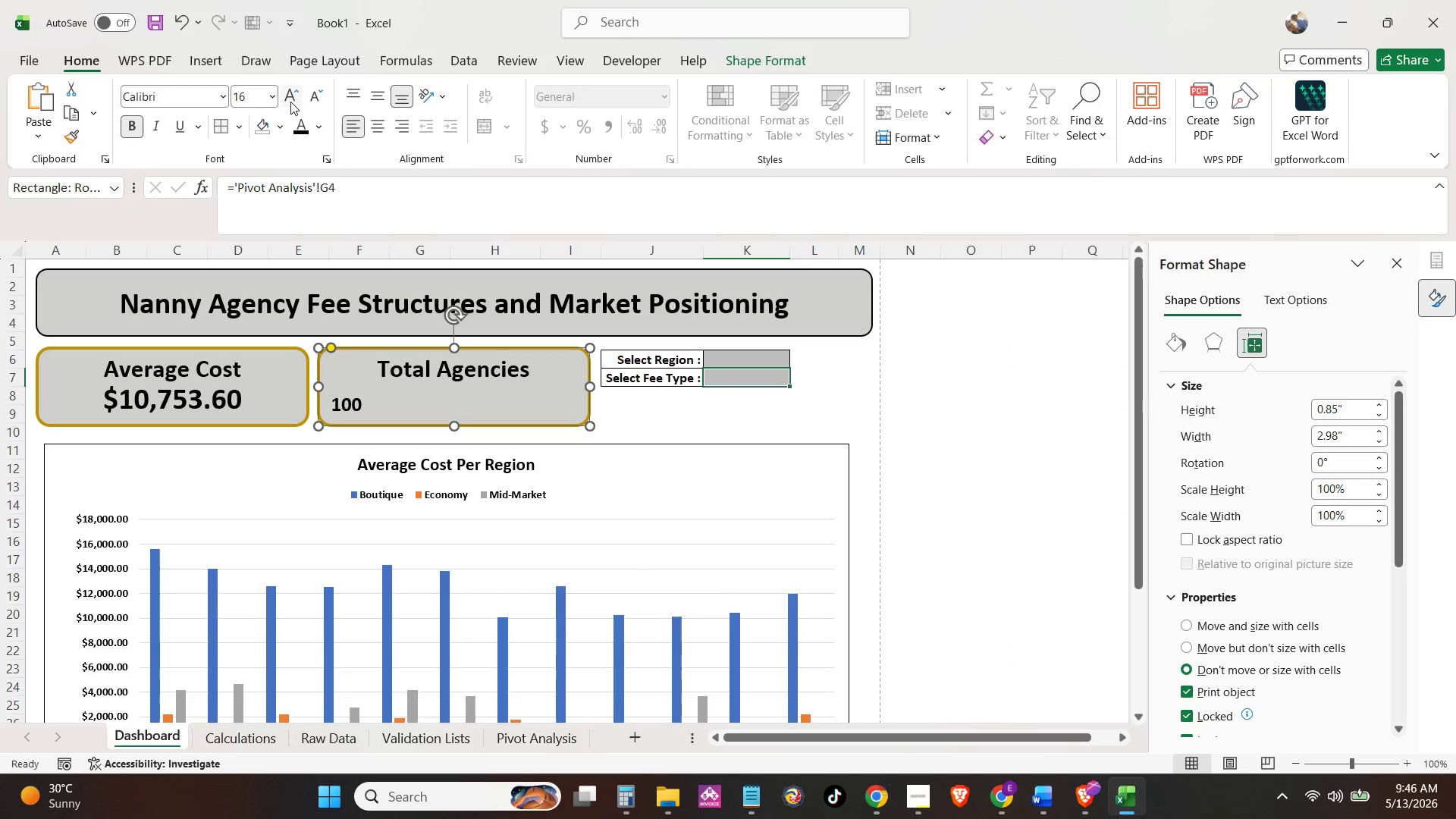 
triple_click([290, 102])
 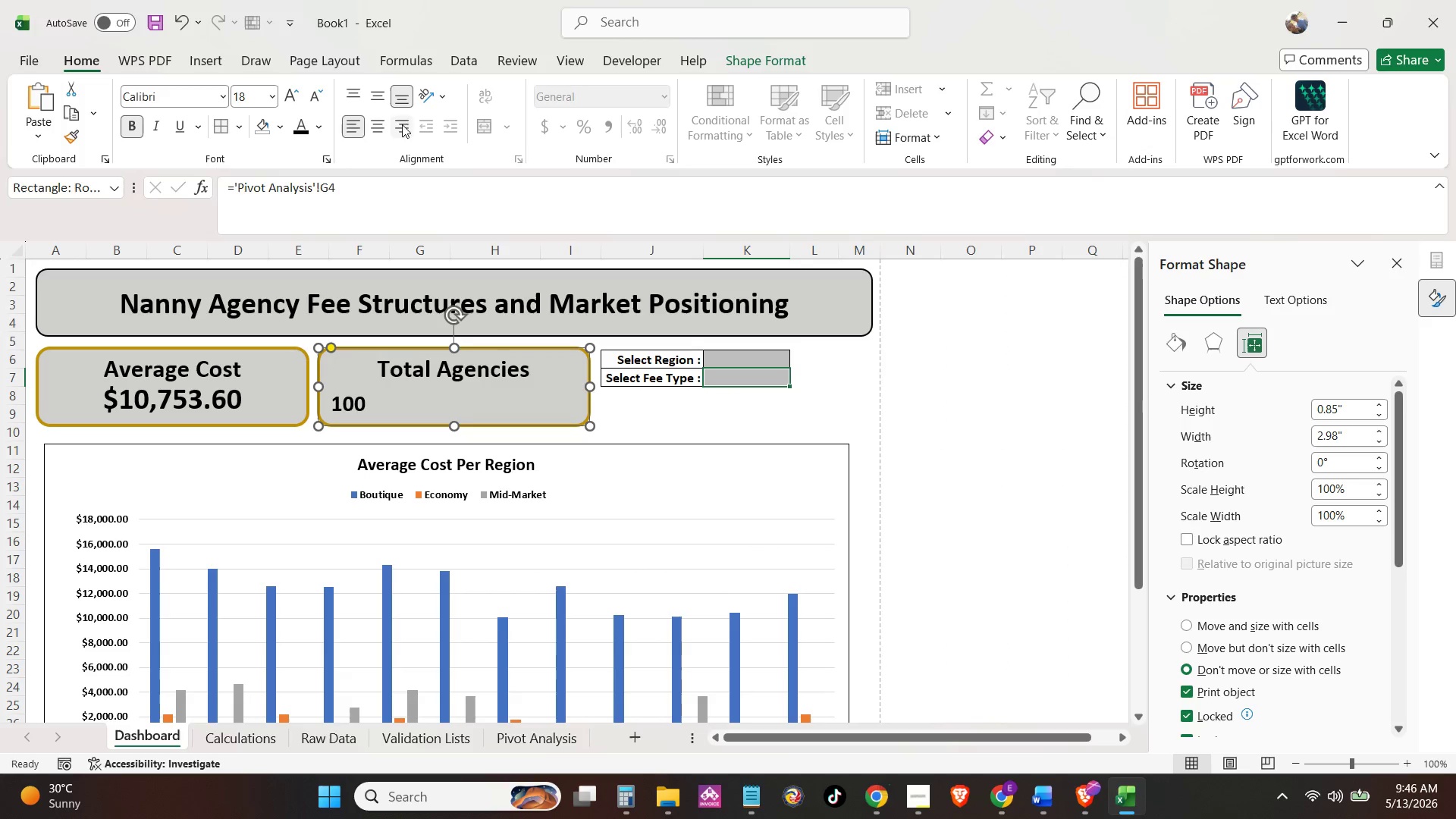 
left_click([384, 128])
 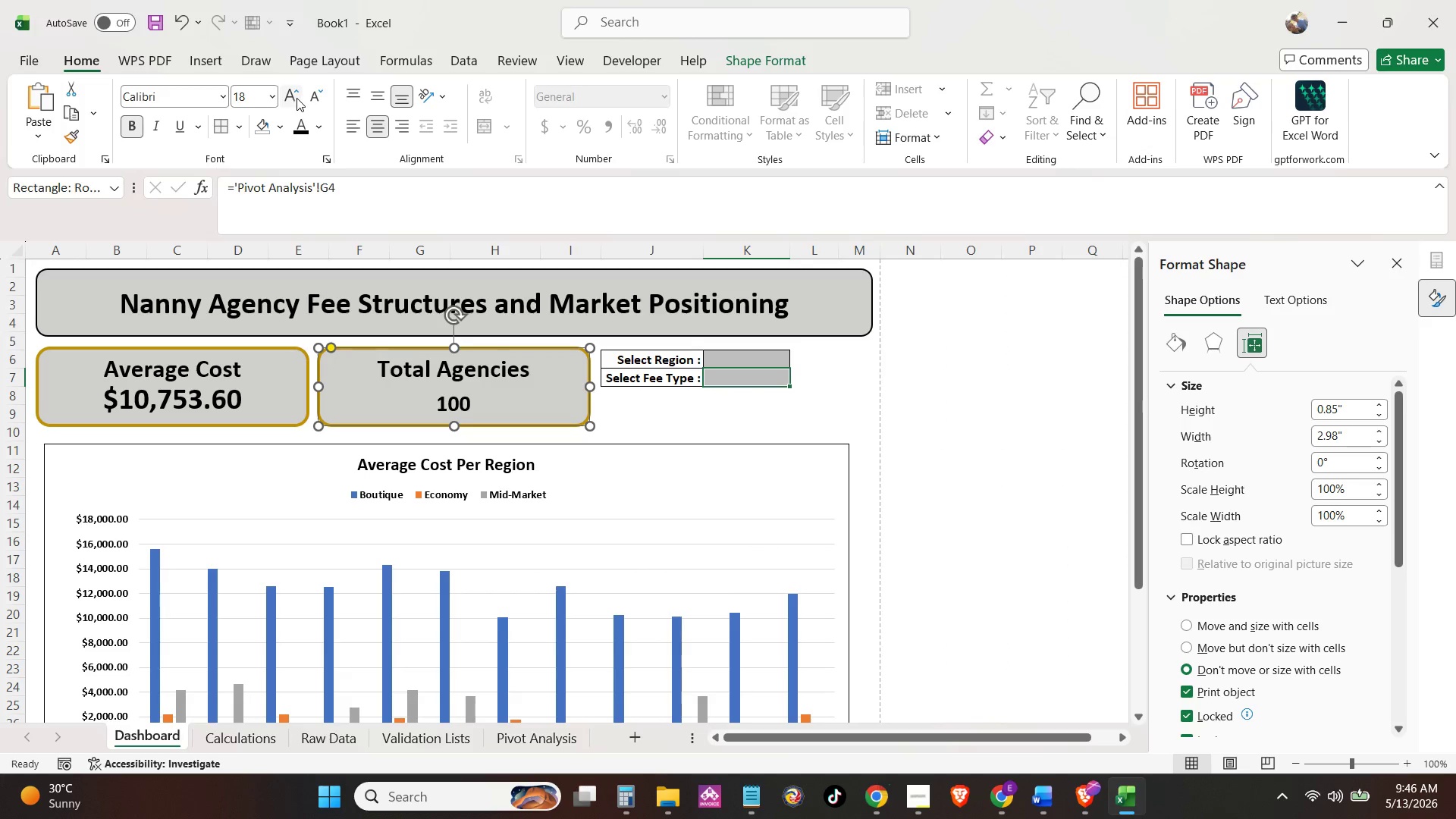 
double_click([297, 98])
 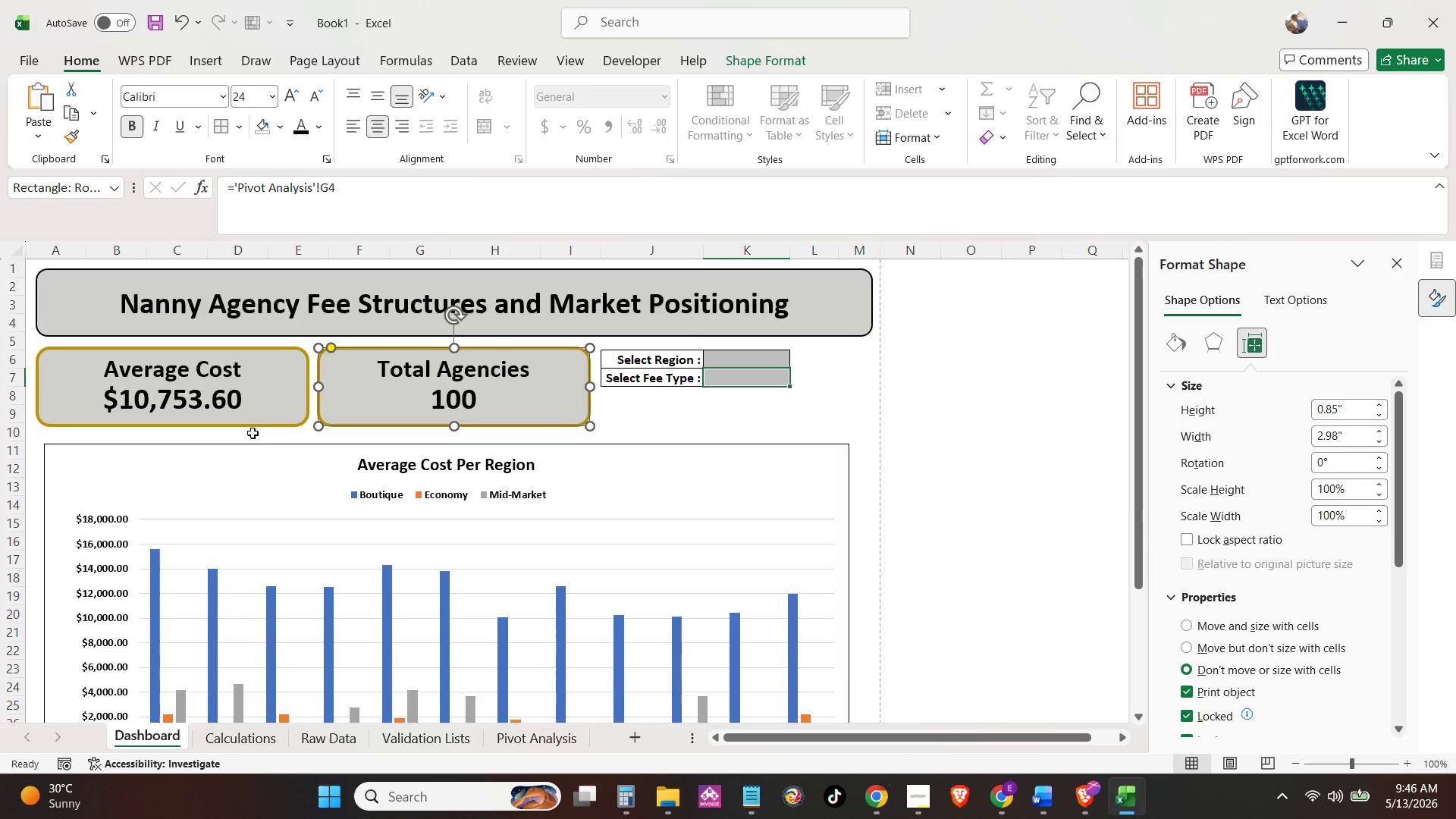 
left_click([266, 406])
 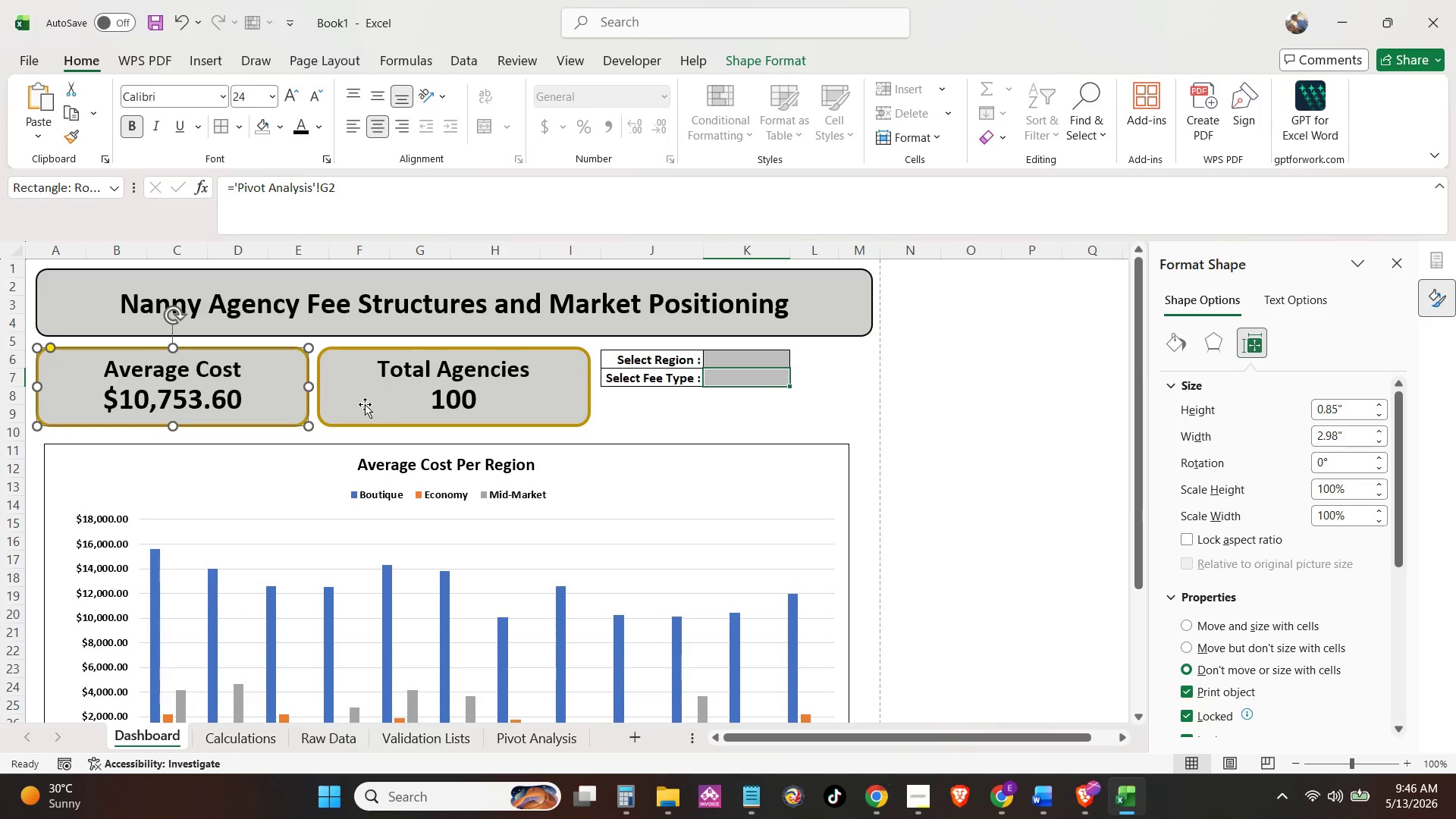 
left_click([358, 405])
 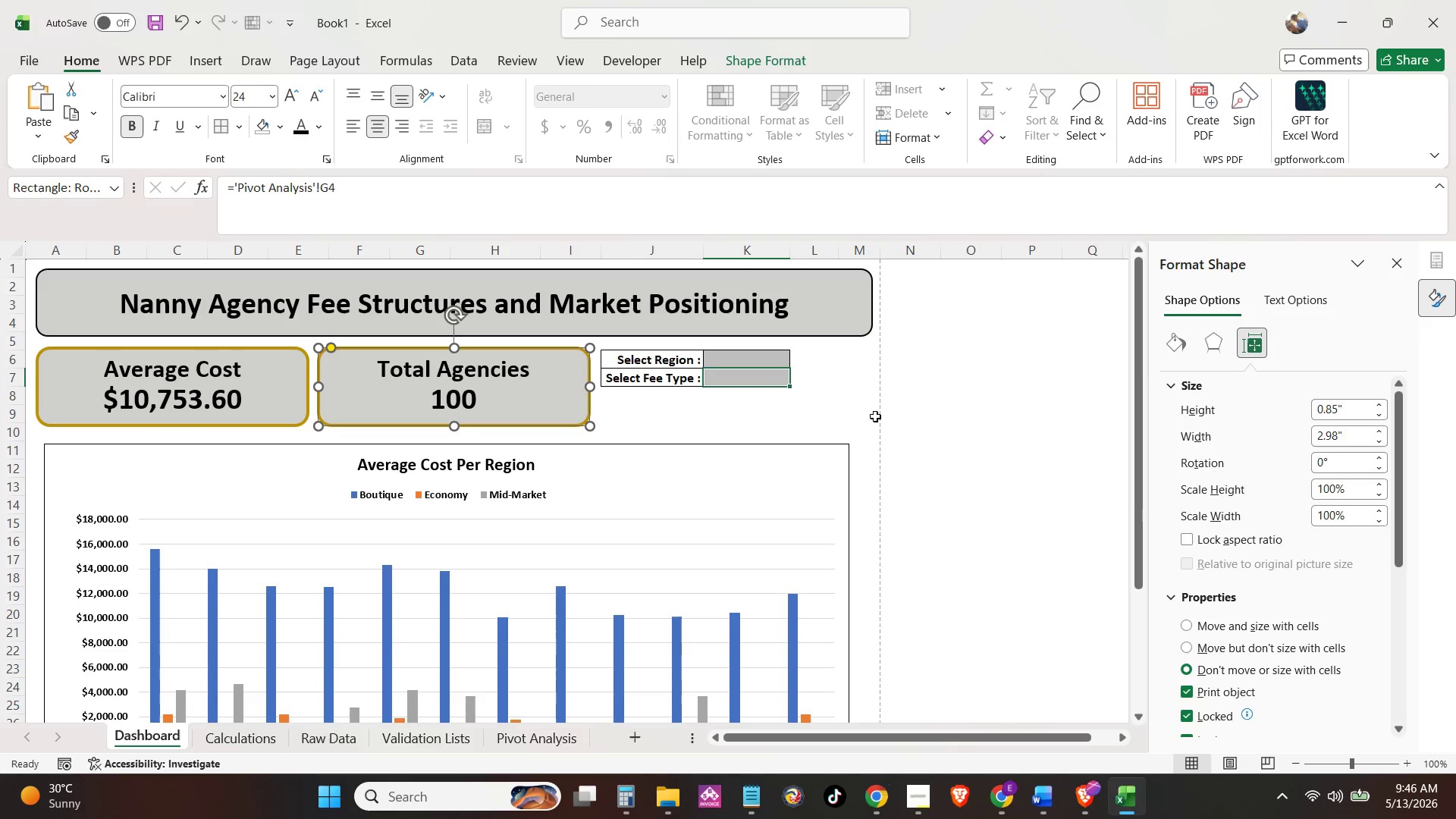 
left_click([895, 416])
 